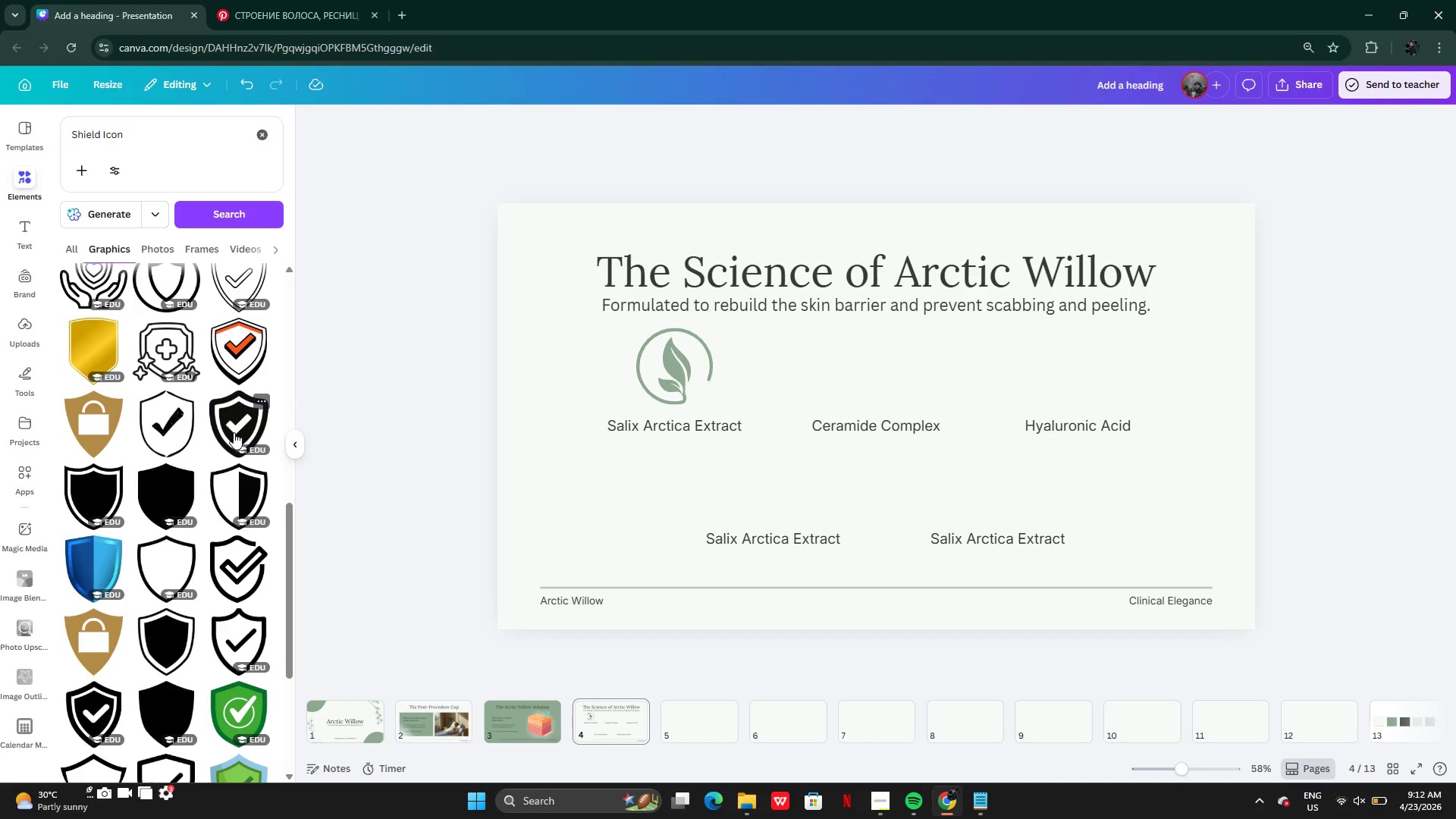 
wait(16.17)
 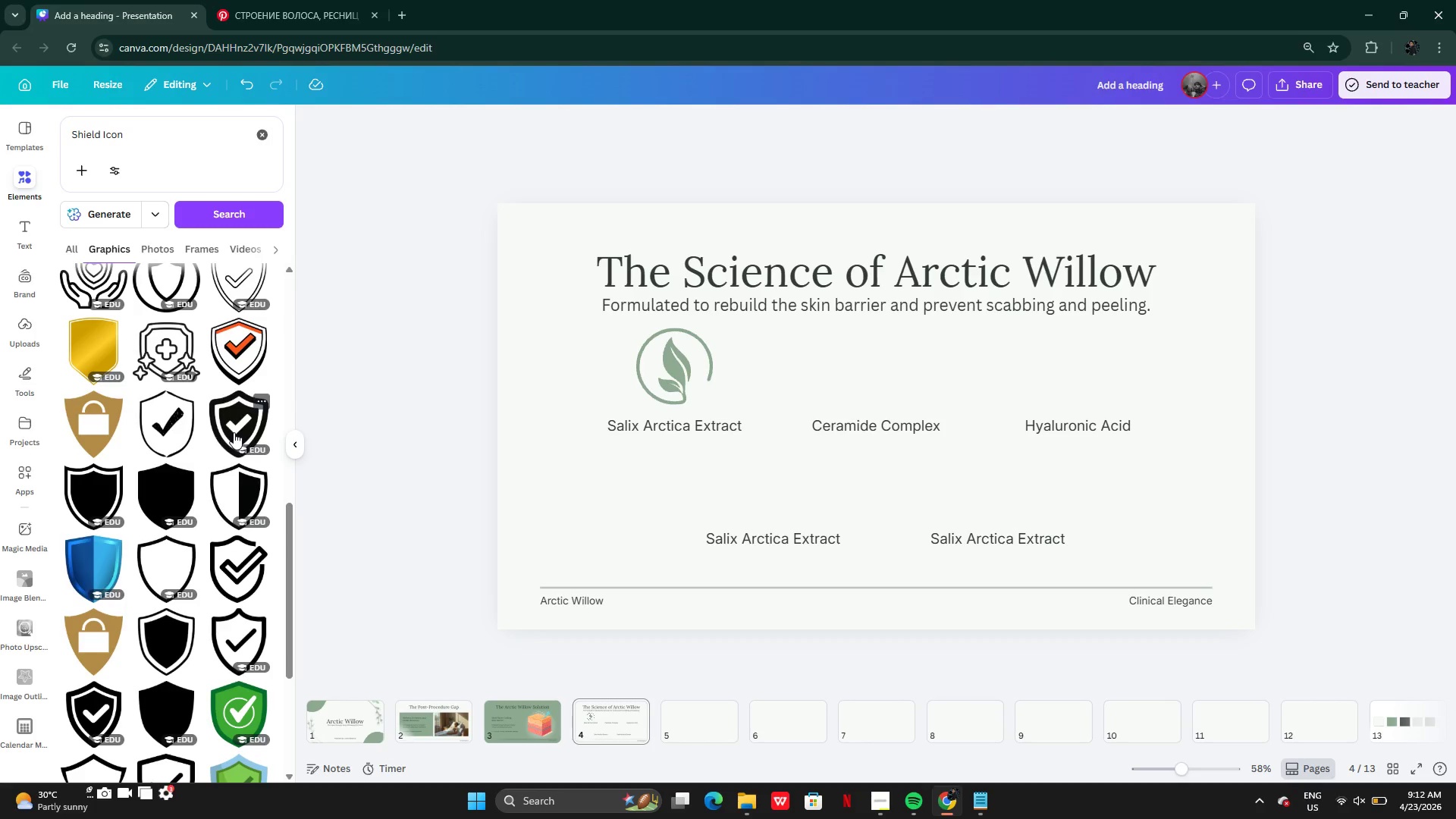 
left_click([106, 500])
 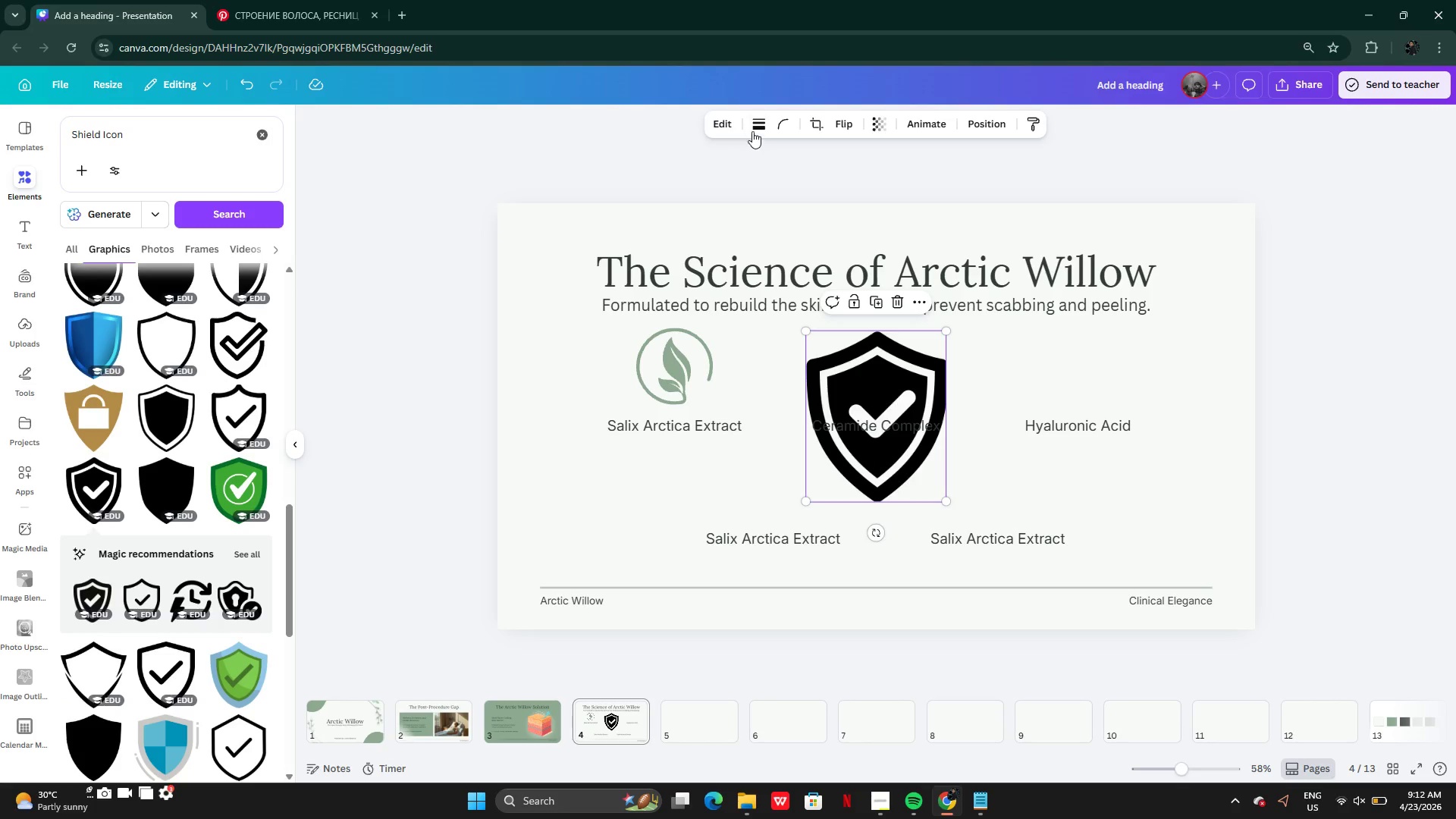 
left_click([745, 123])
 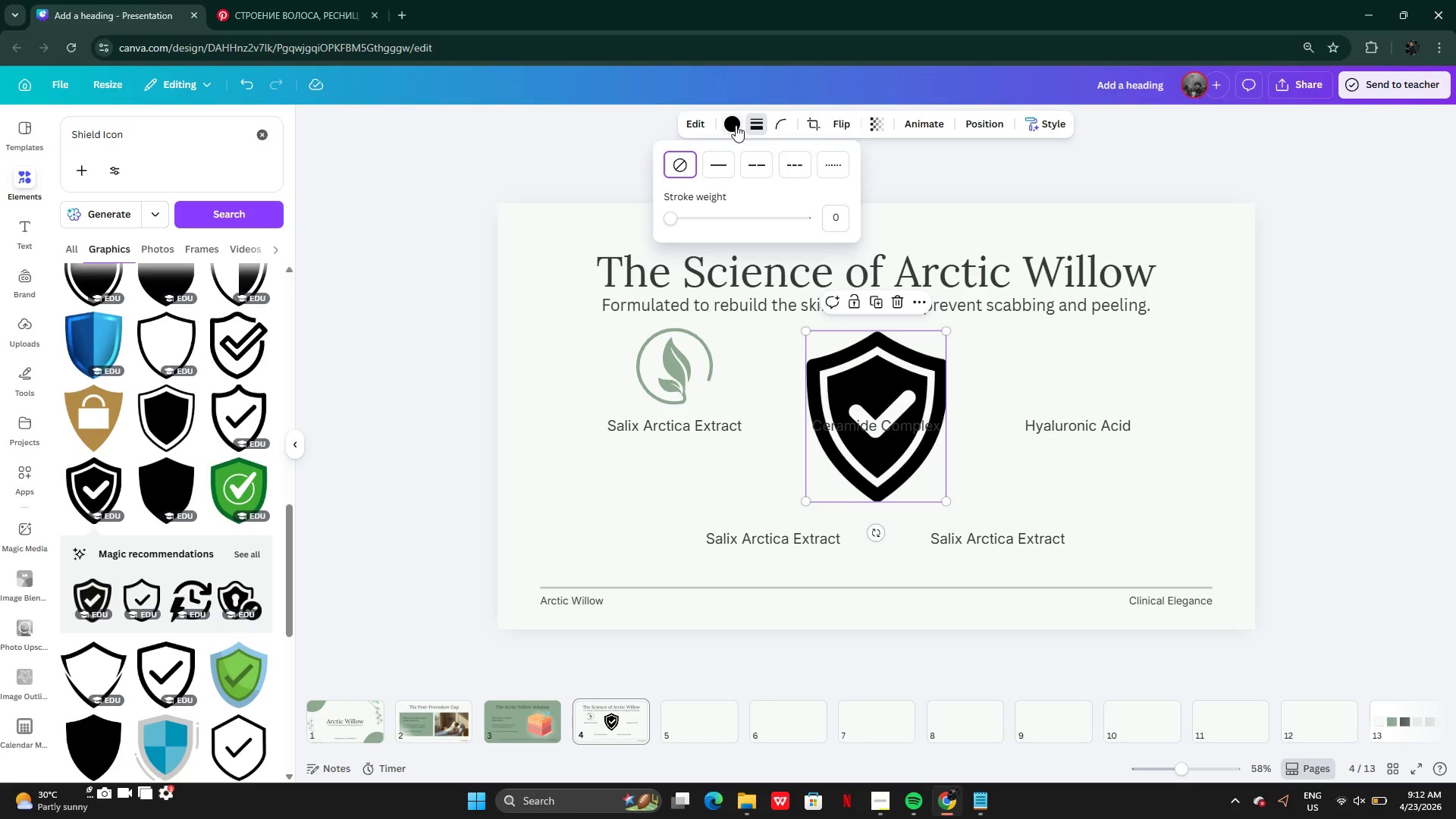 
left_click([735, 125])
 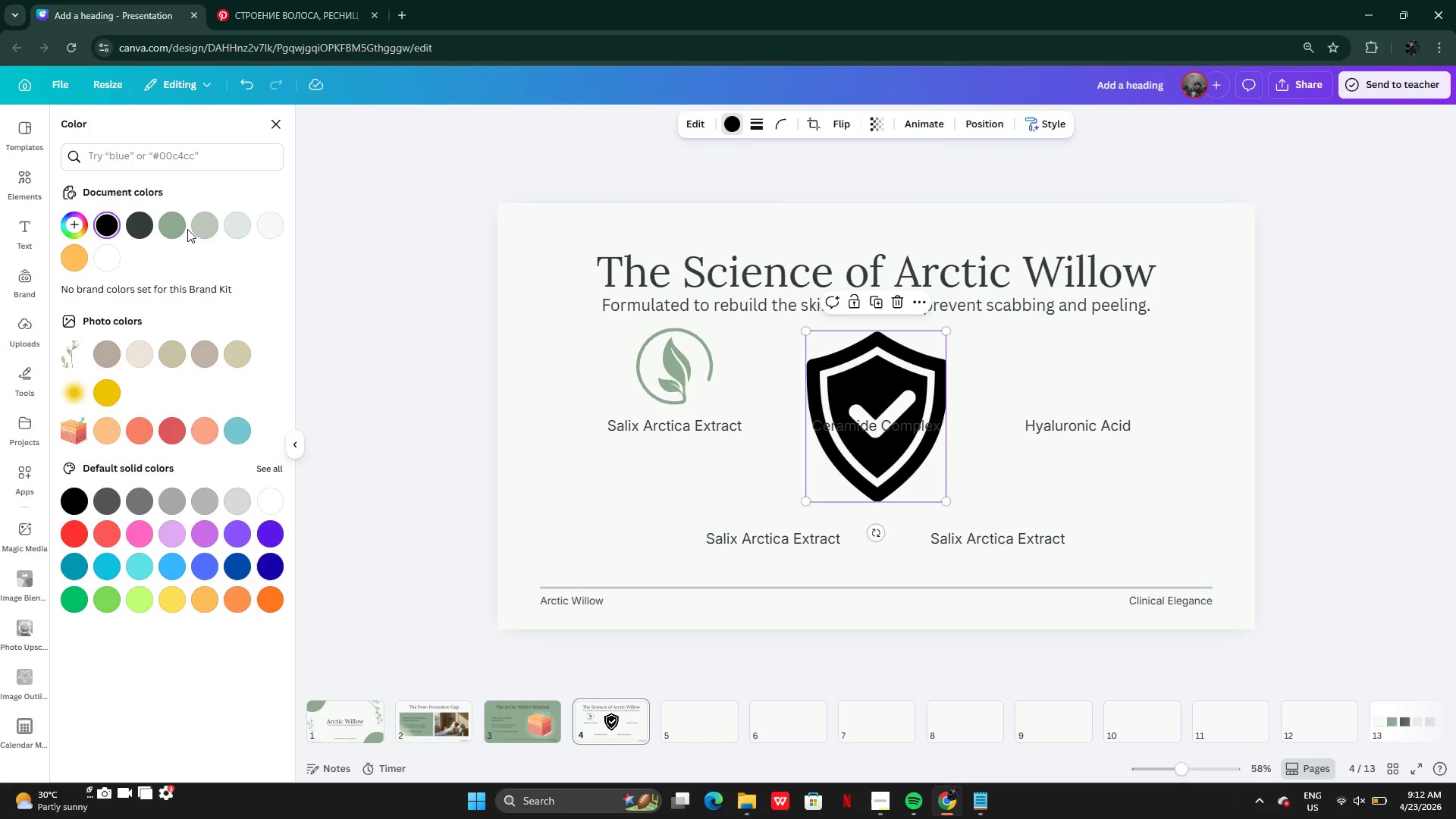 
left_click([179, 227])
 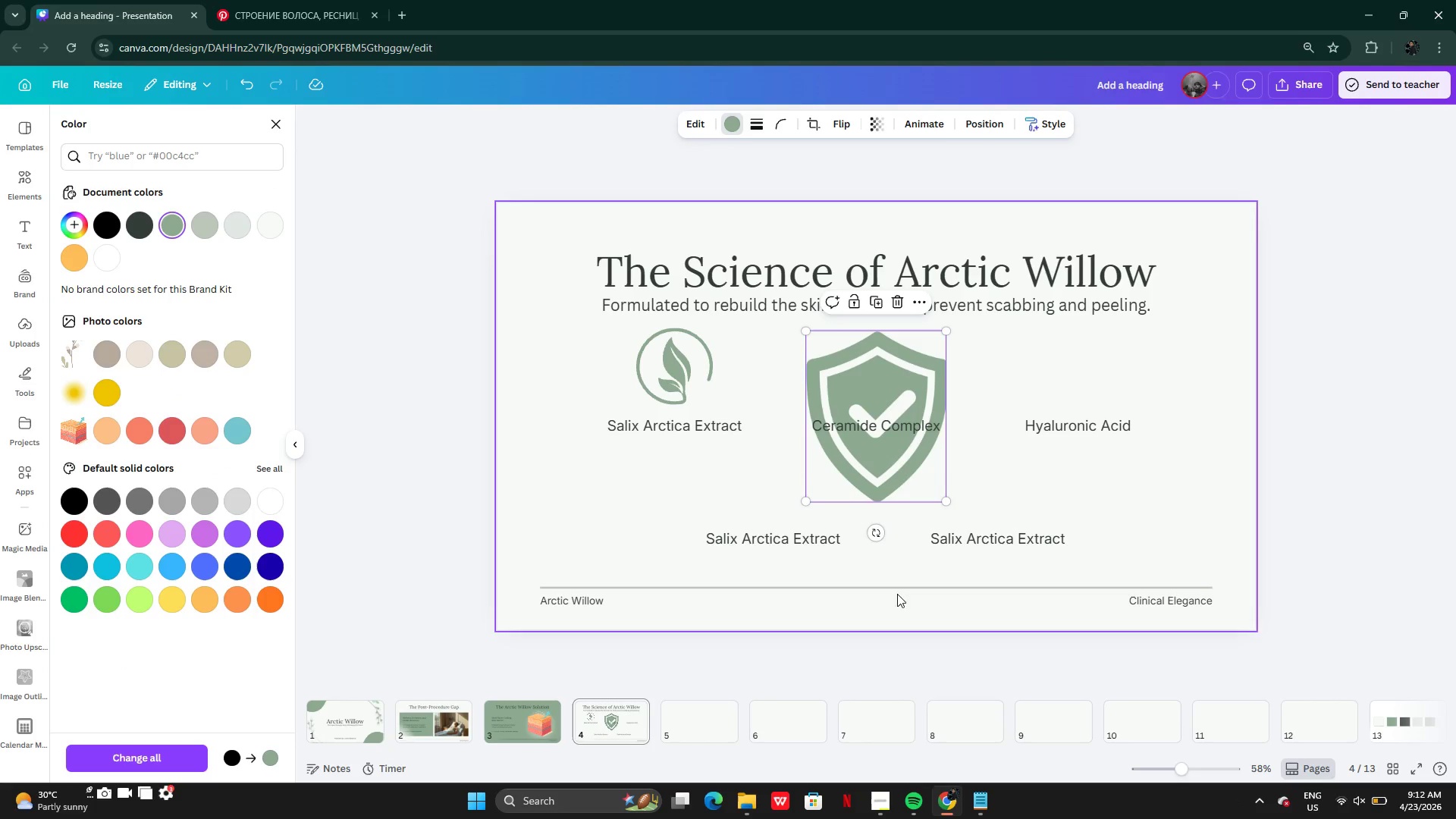 
left_click([973, 804])
 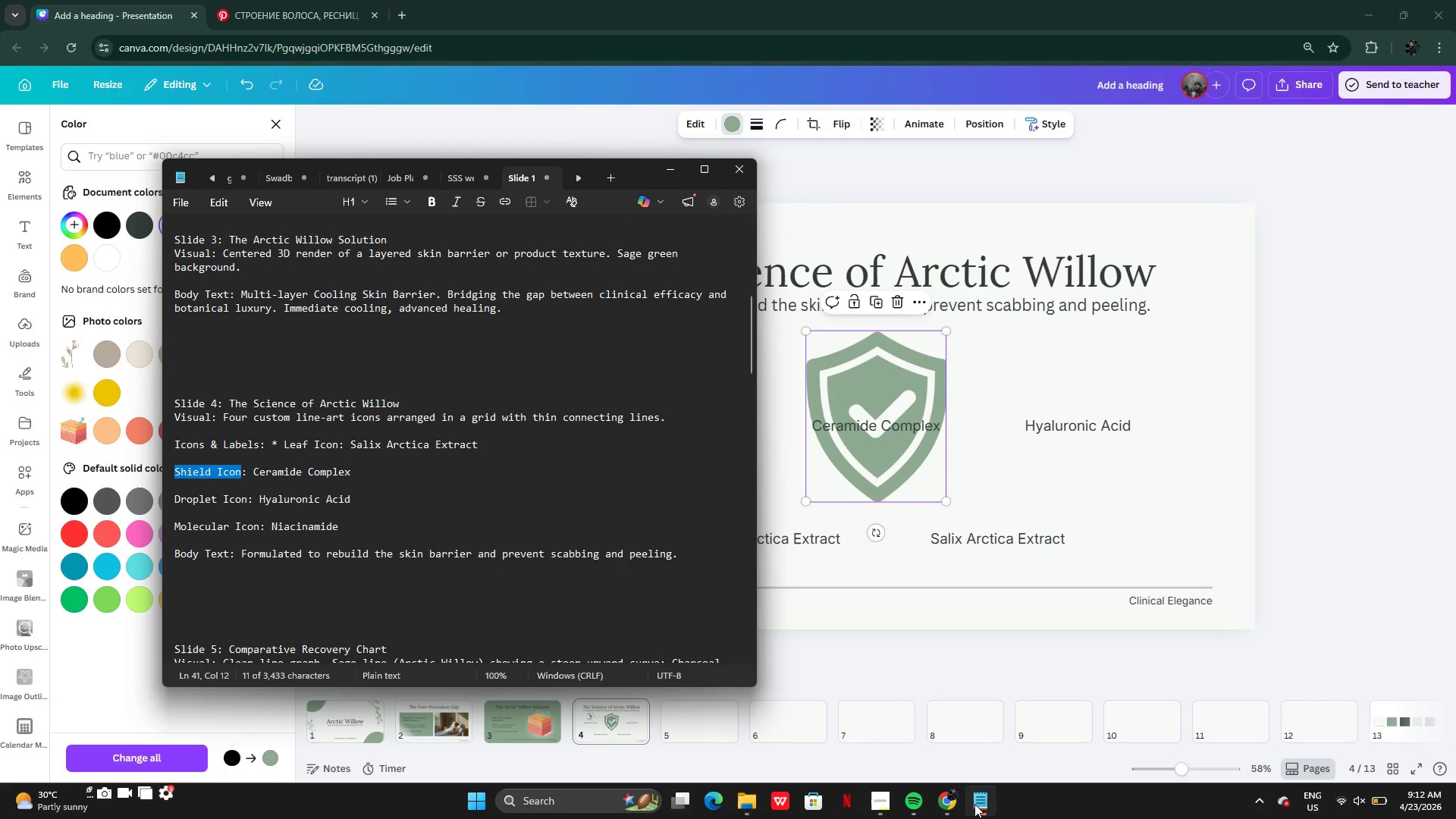 
left_click([974, 804])
 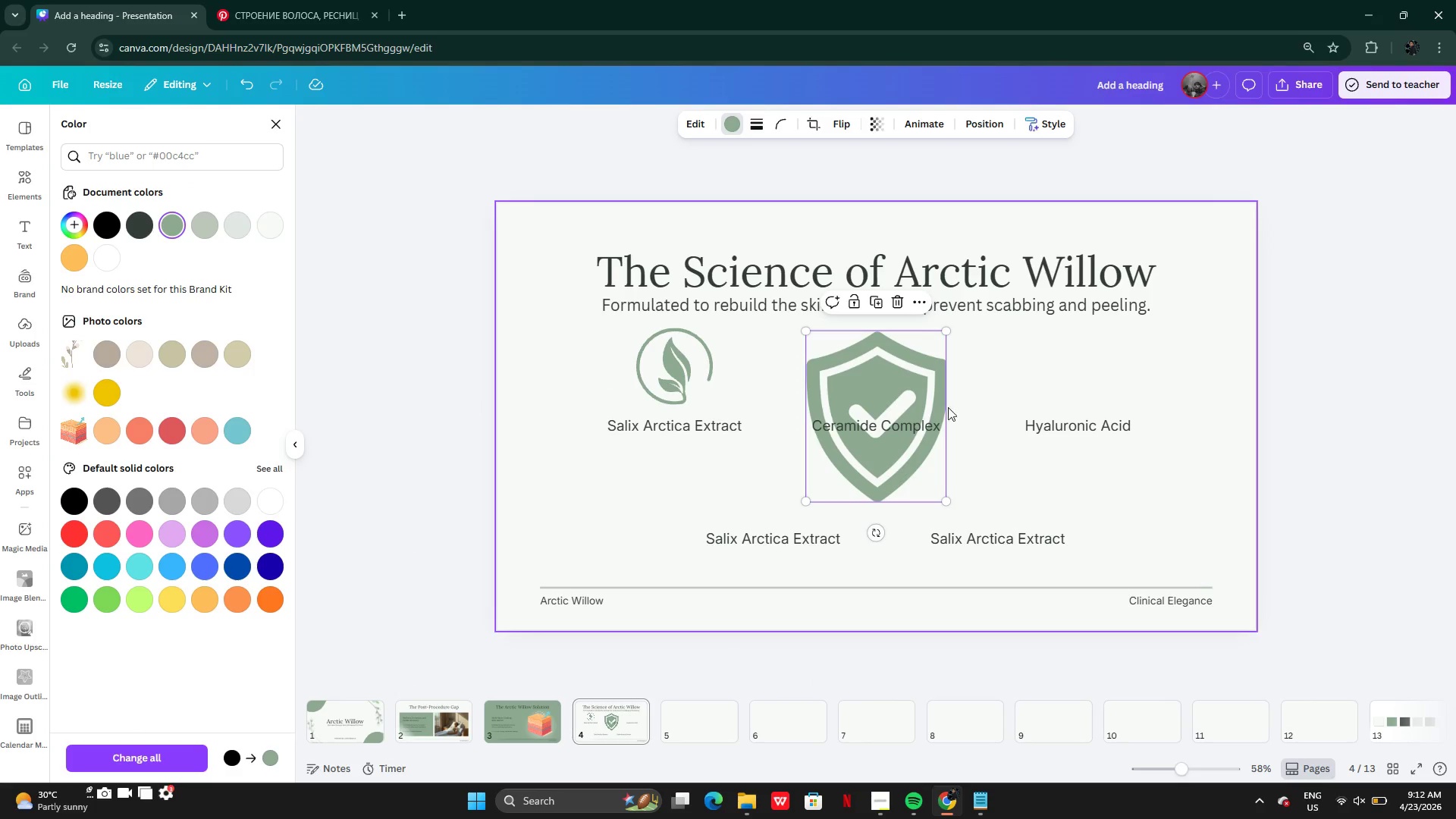 
left_click_drag(start_coordinate=[899, 394], to_coordinate=[698, 299])
 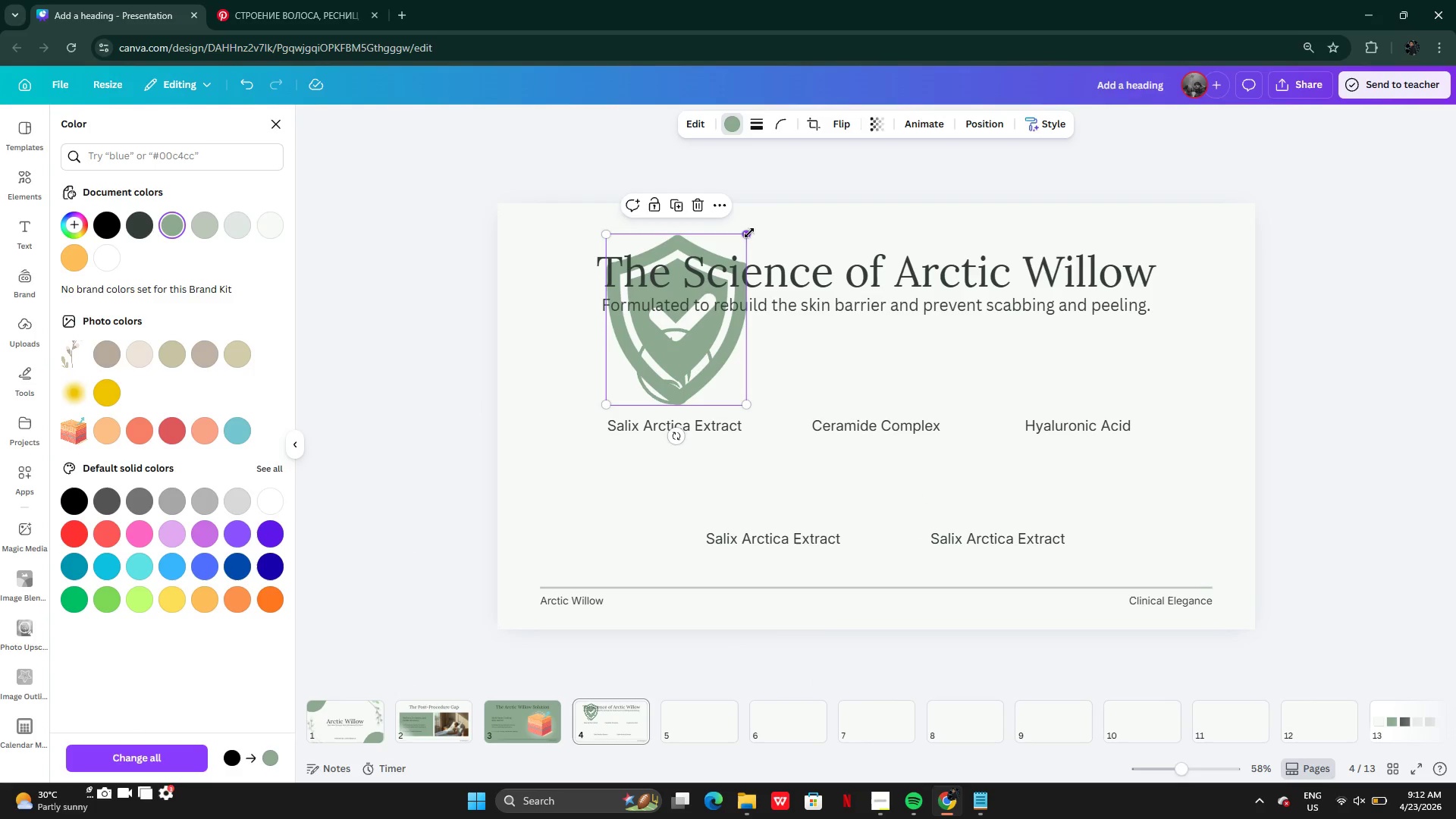 
left_click_drag(start_coordinate=[749, 232], to_coordinate=[713, 356])
 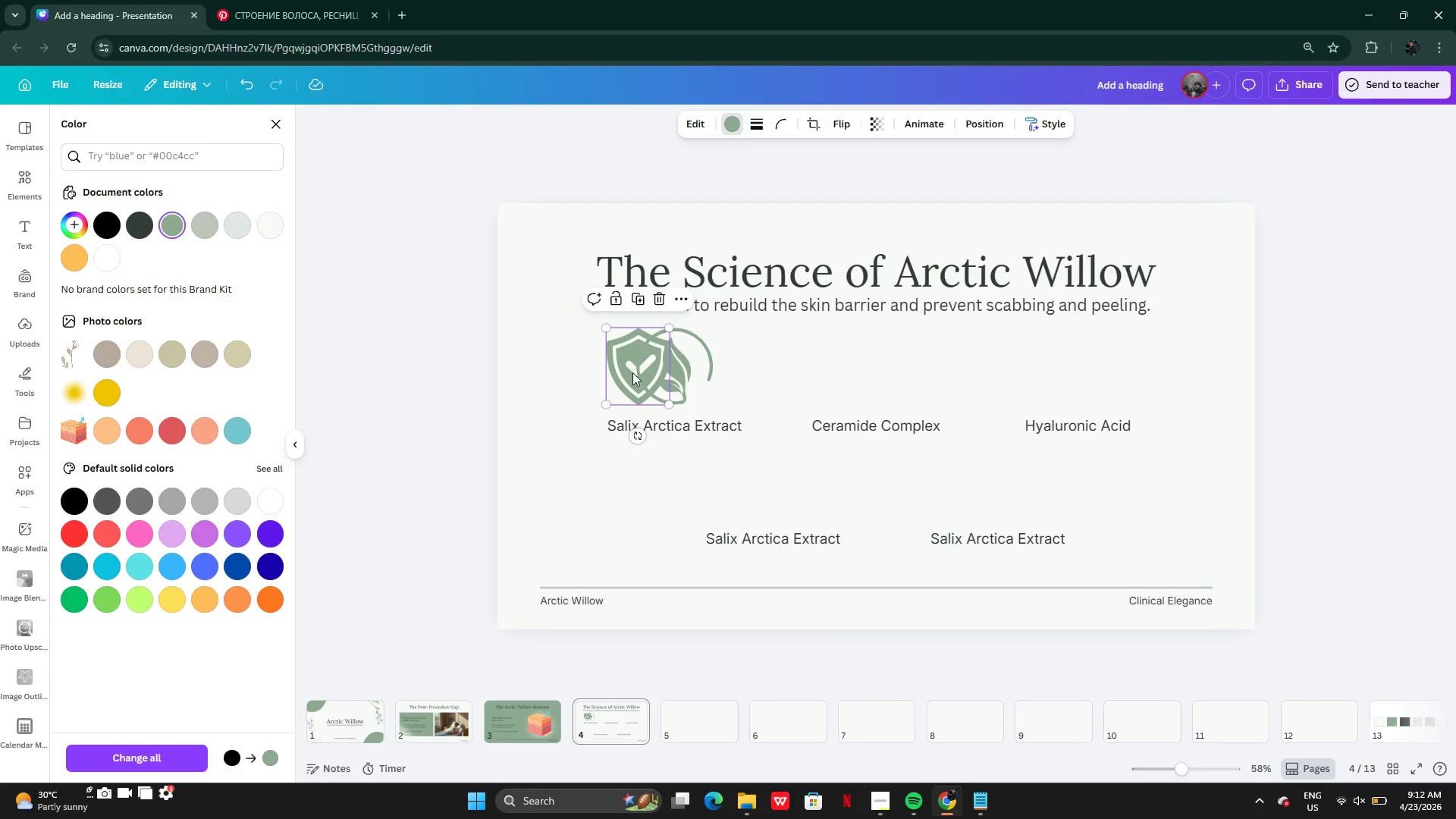 
left_click_drag(start_coordinate=[626, 372], to_coordinate=[866, 375])
 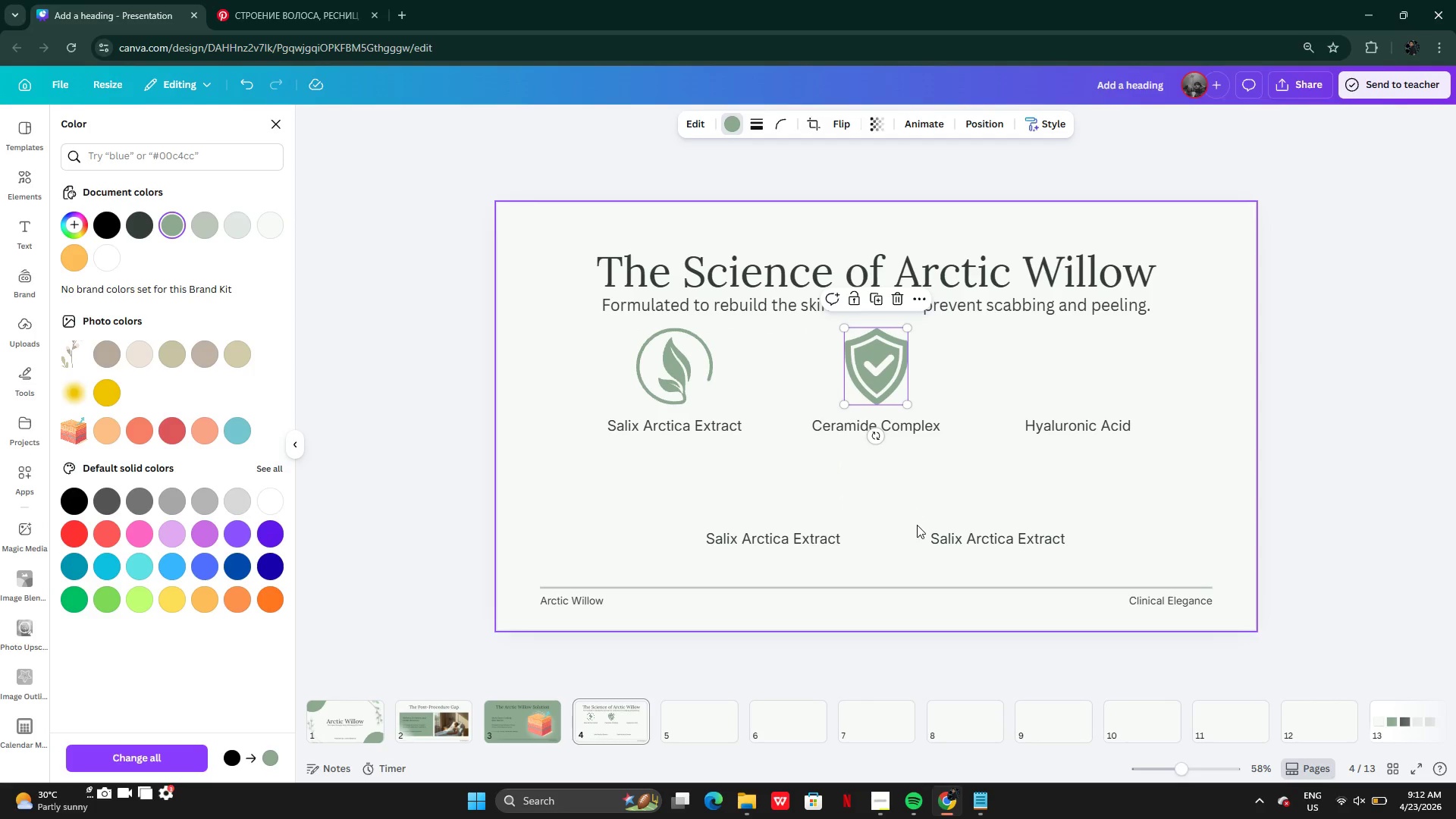 
left_click([917, 525])
 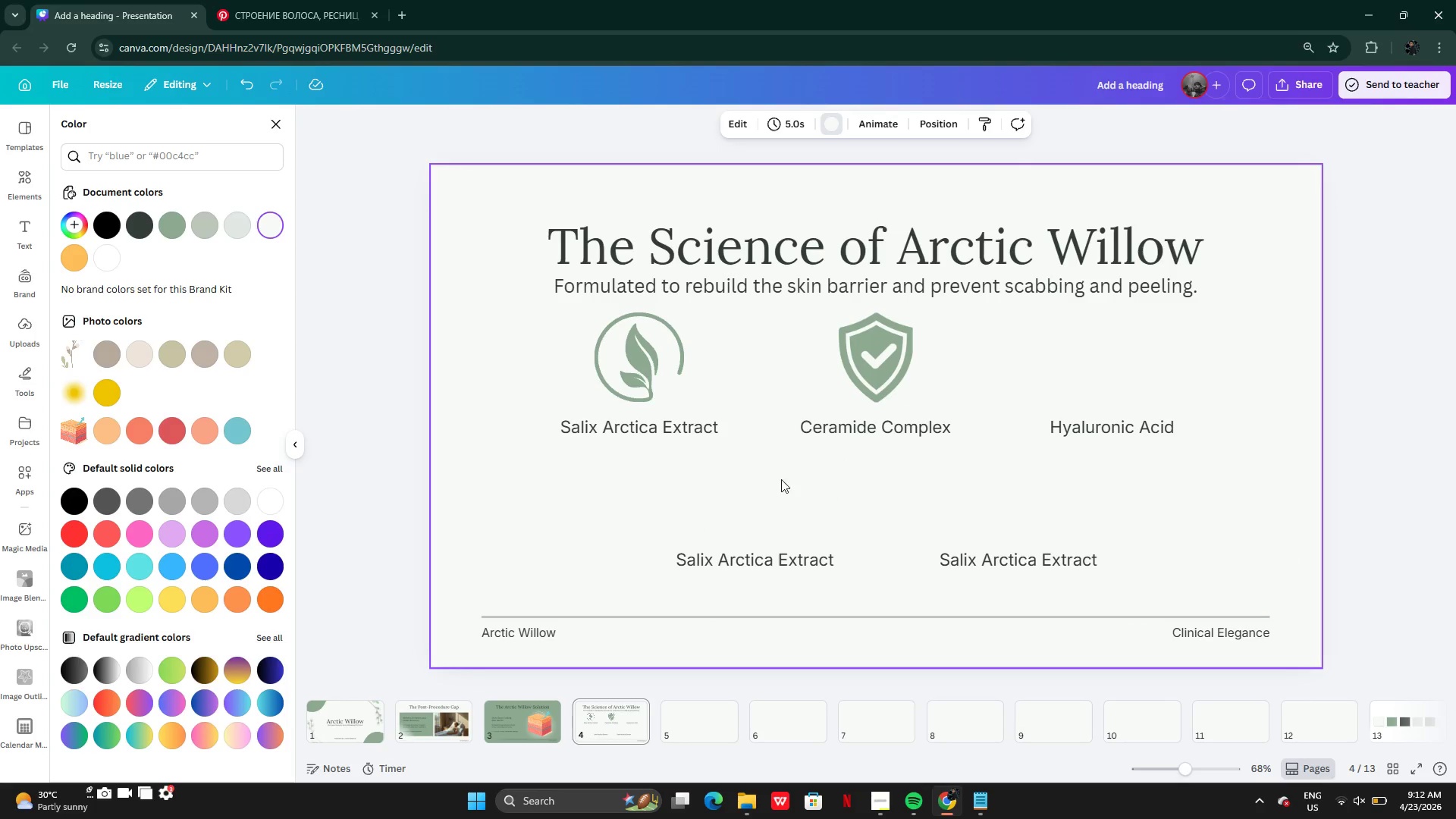 
left_click([976, 805])
 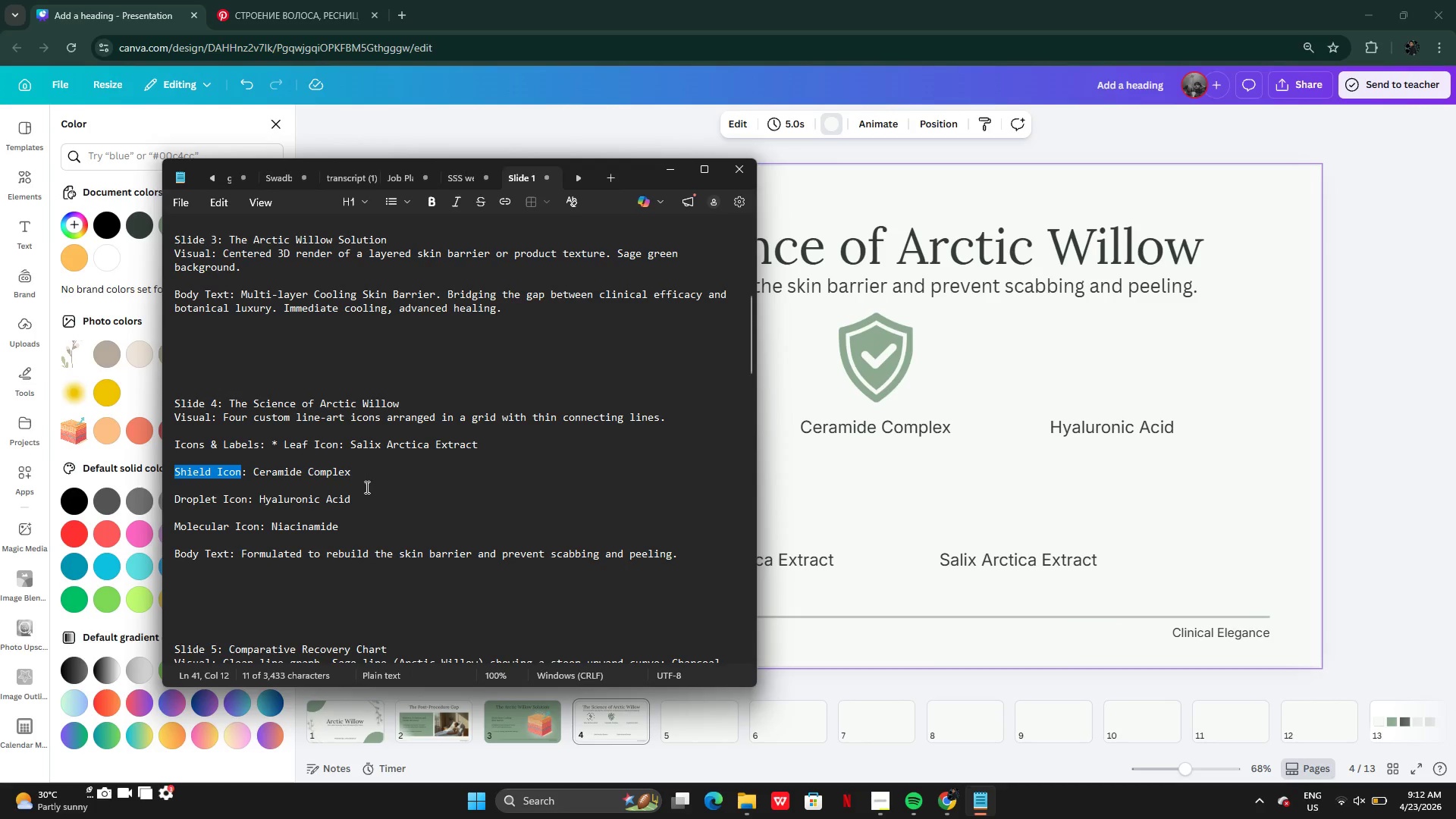 
left_click([323, 511])
 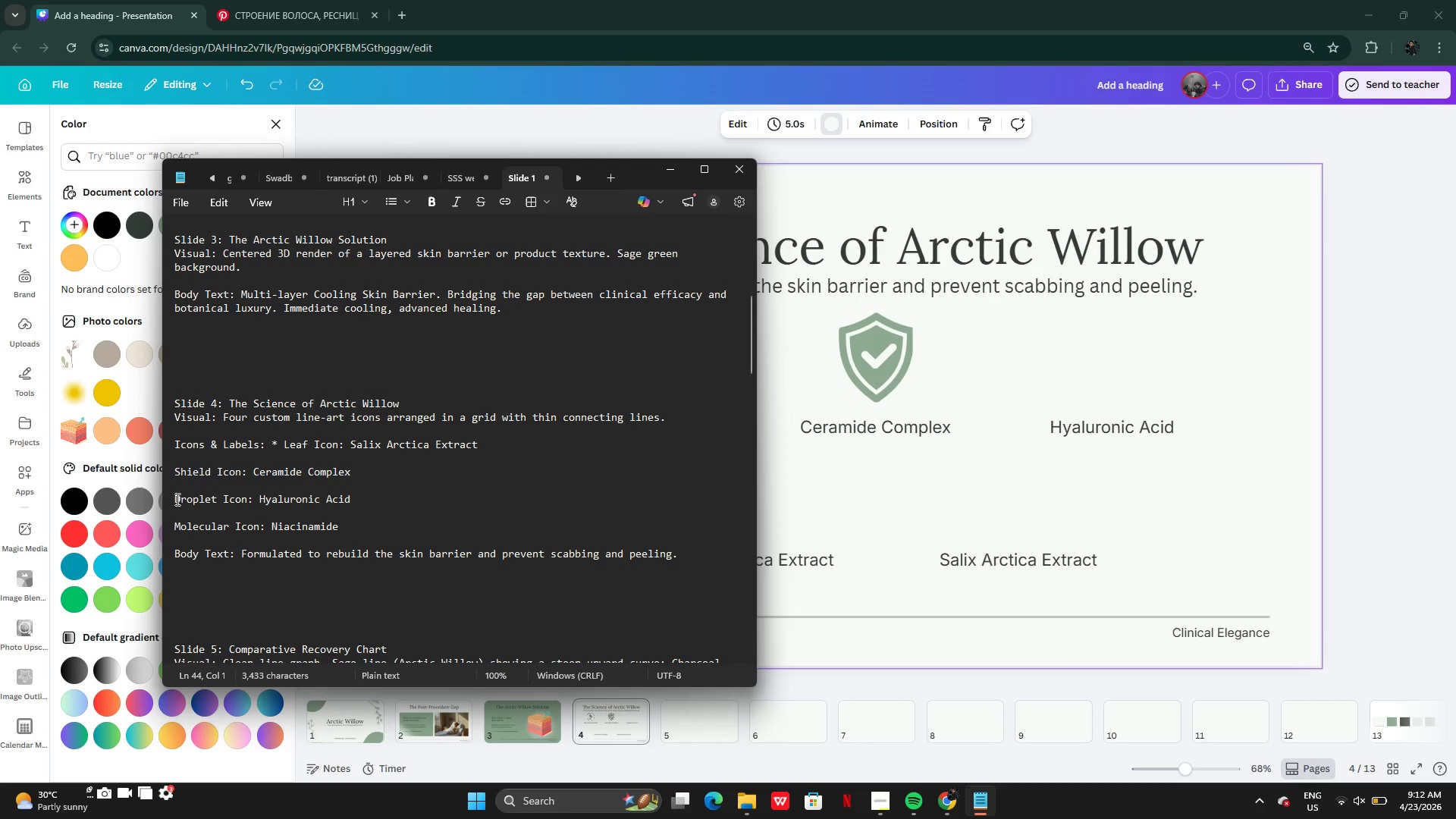 
left_click_drag(start_coordinate=[176, 499], to_coordinate=[247, 499])
 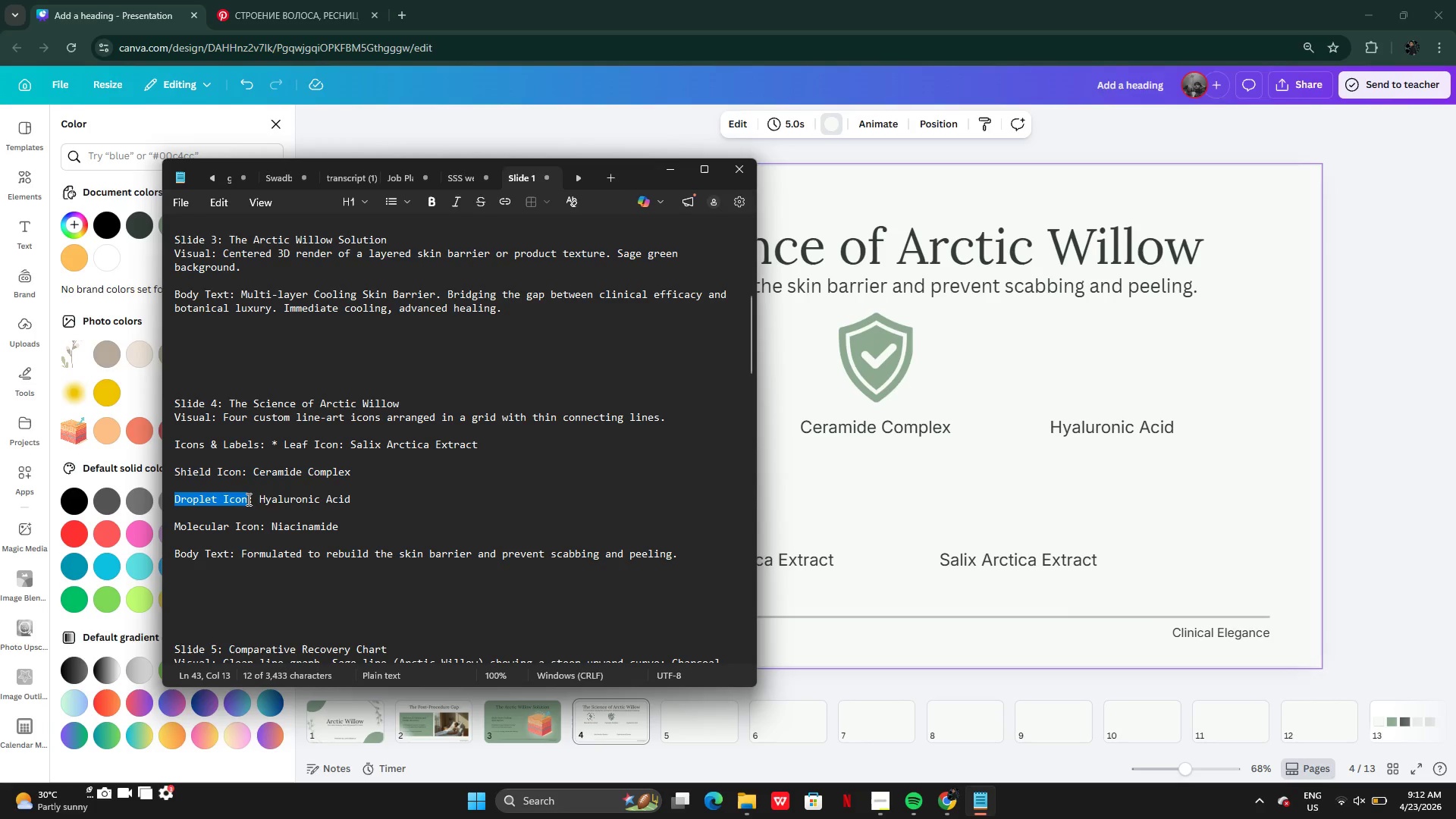 
key(Control+C)
 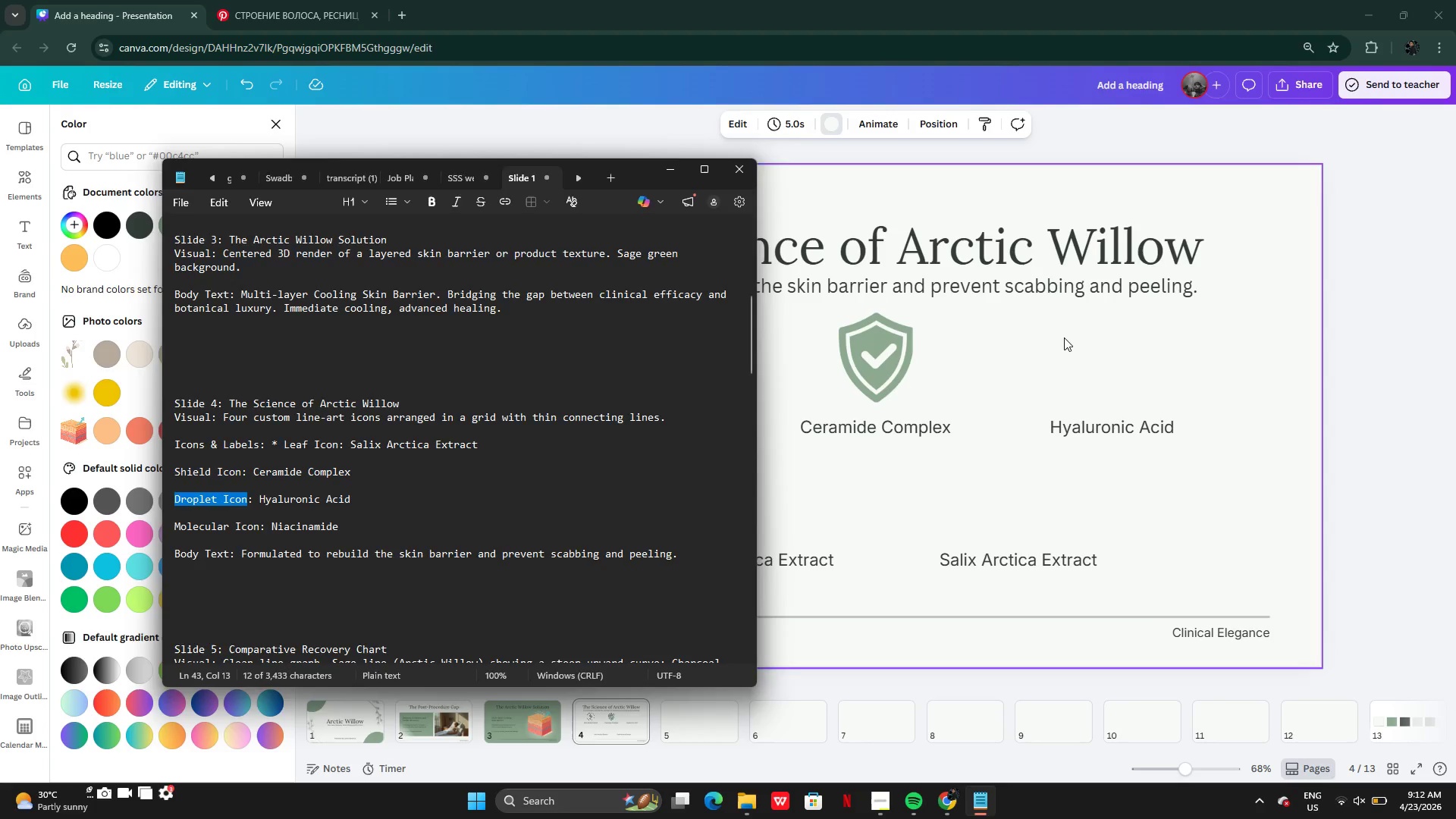 
left_click([1064, 337])
 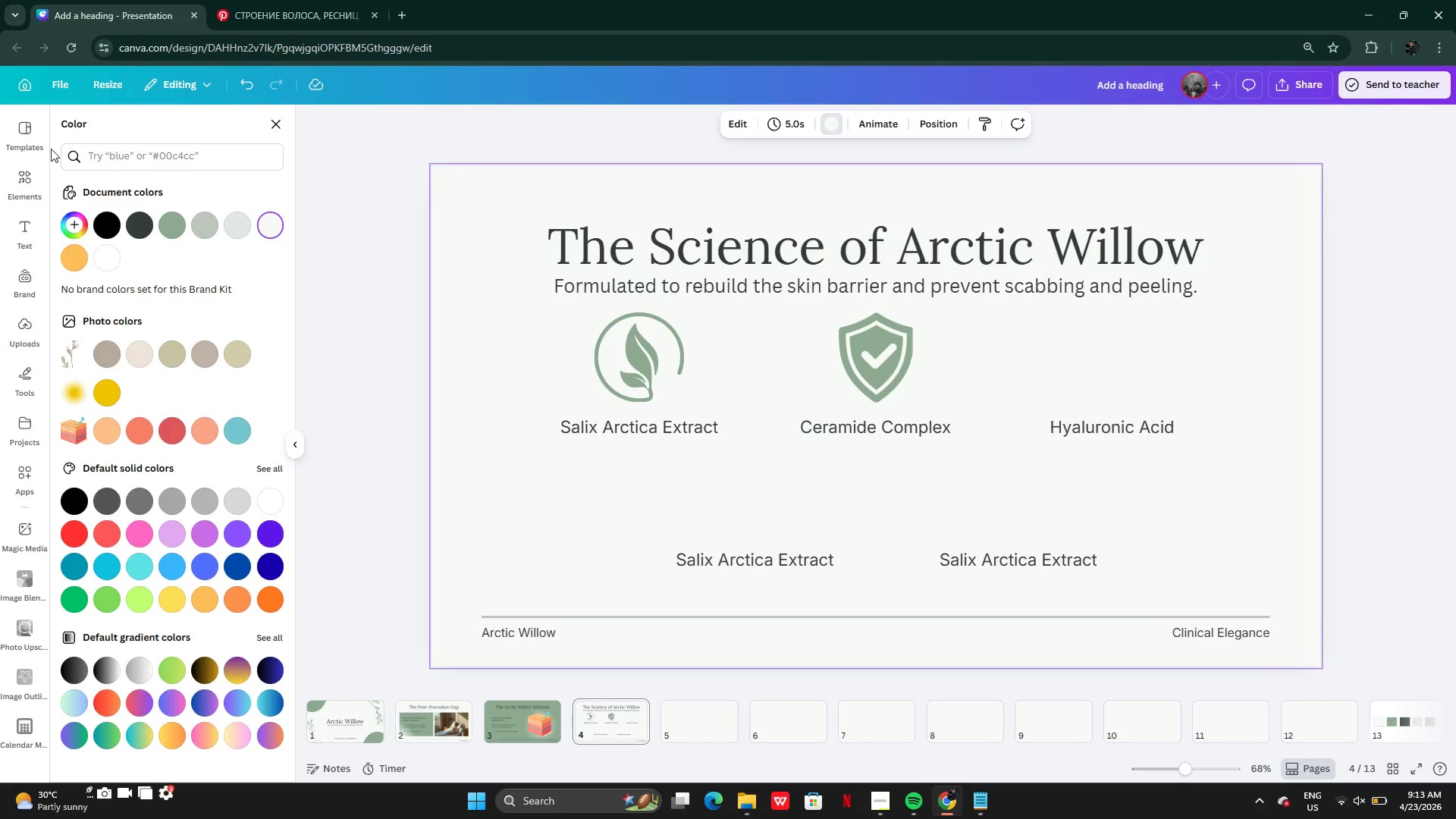 
left_click([39, 172])
 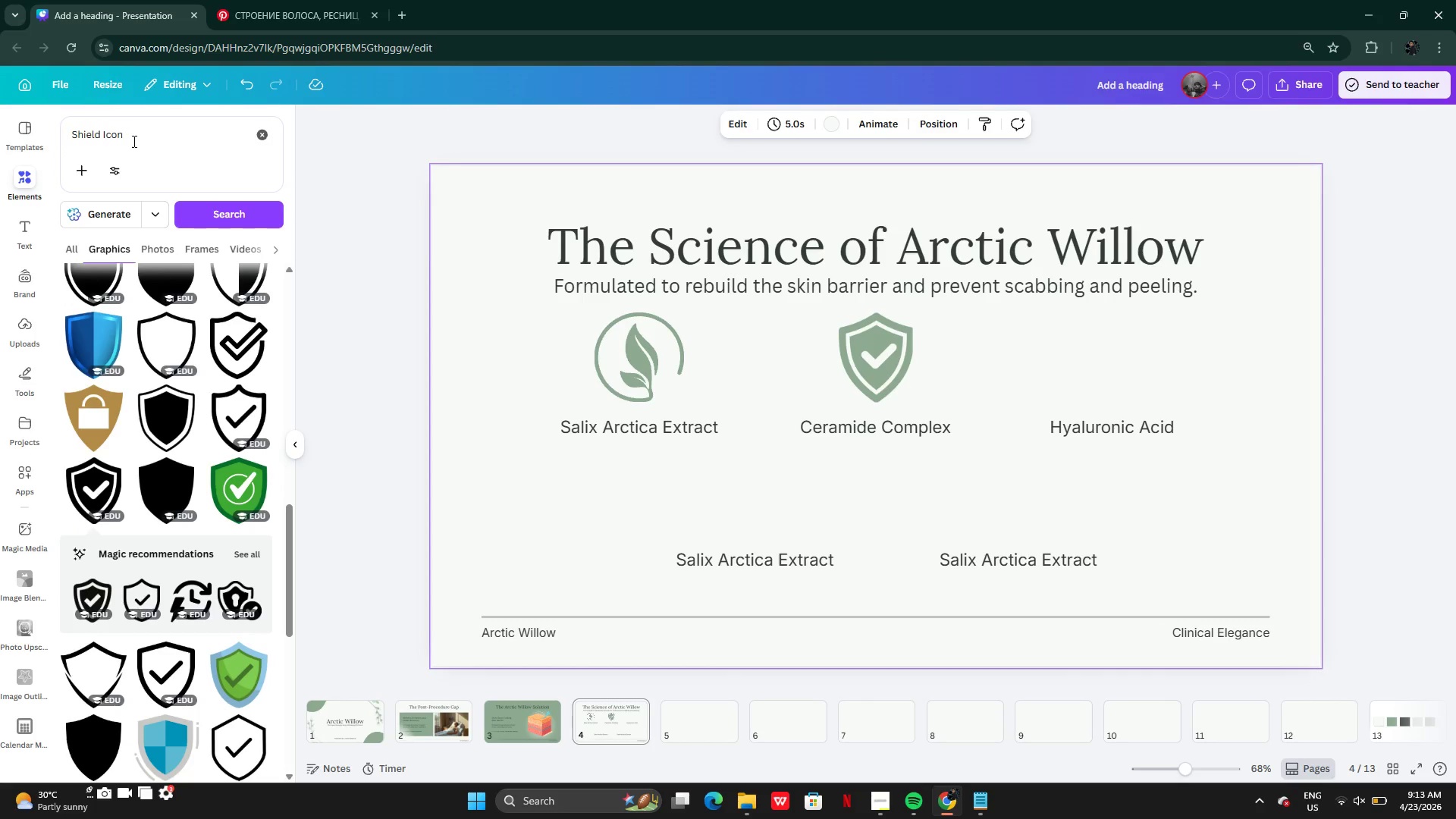 
left_click_drag(start_coordinate=[130, 138], to_coordinate=[52, 130])
 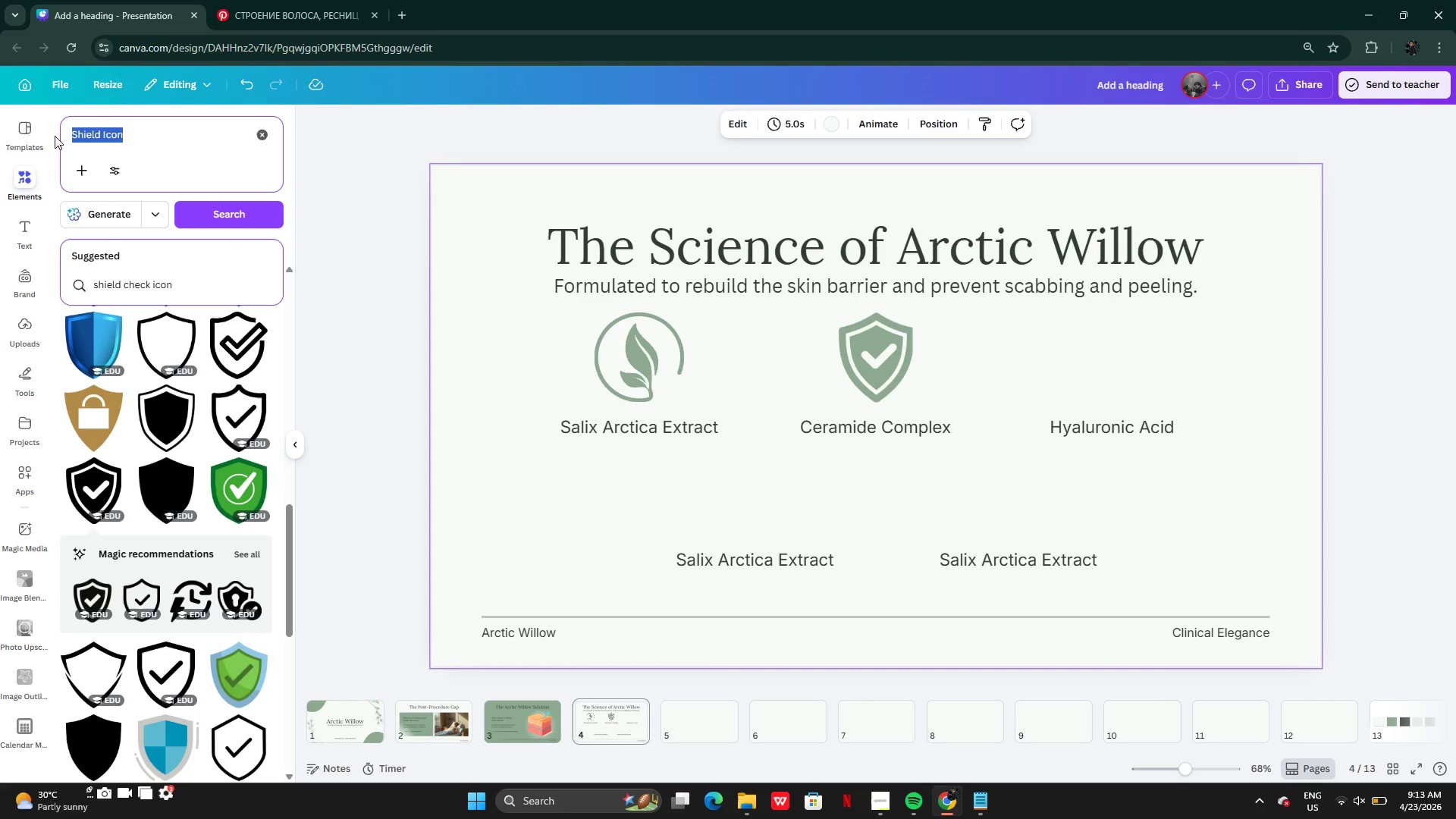 
key(Control+V)
 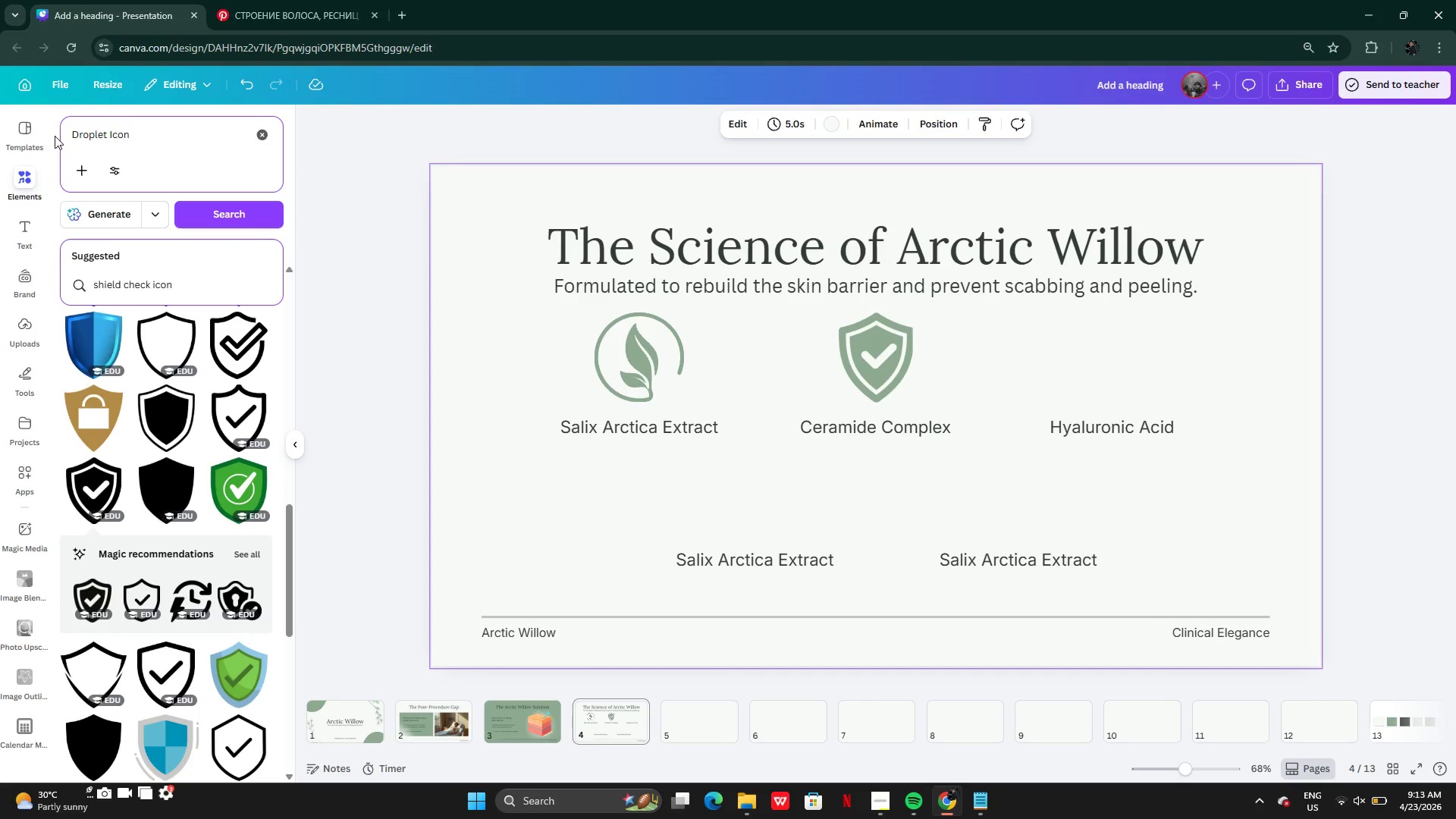 
key(Enter)
 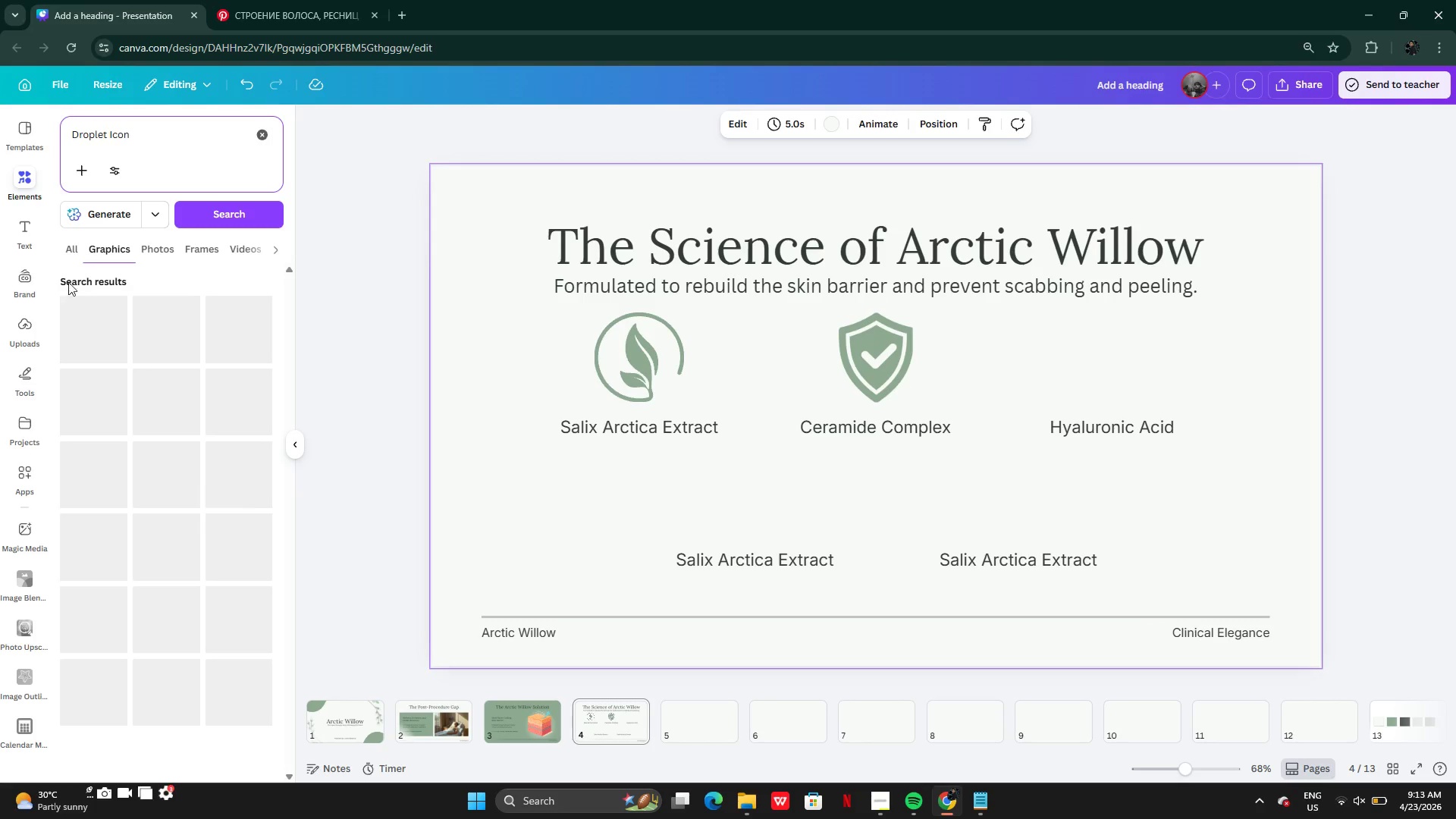 
wait(58.09)
 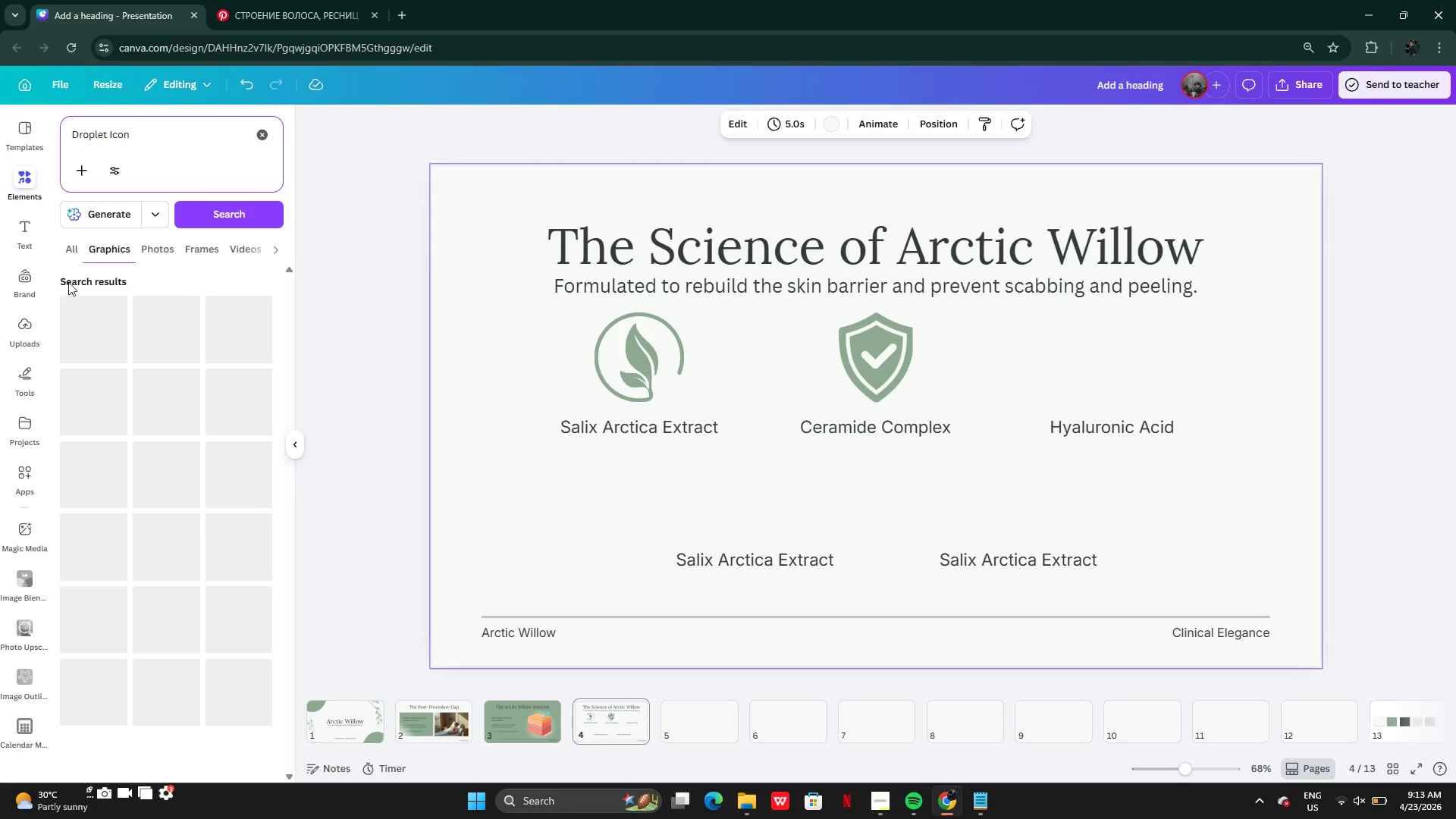 
left_click([586, 440])
 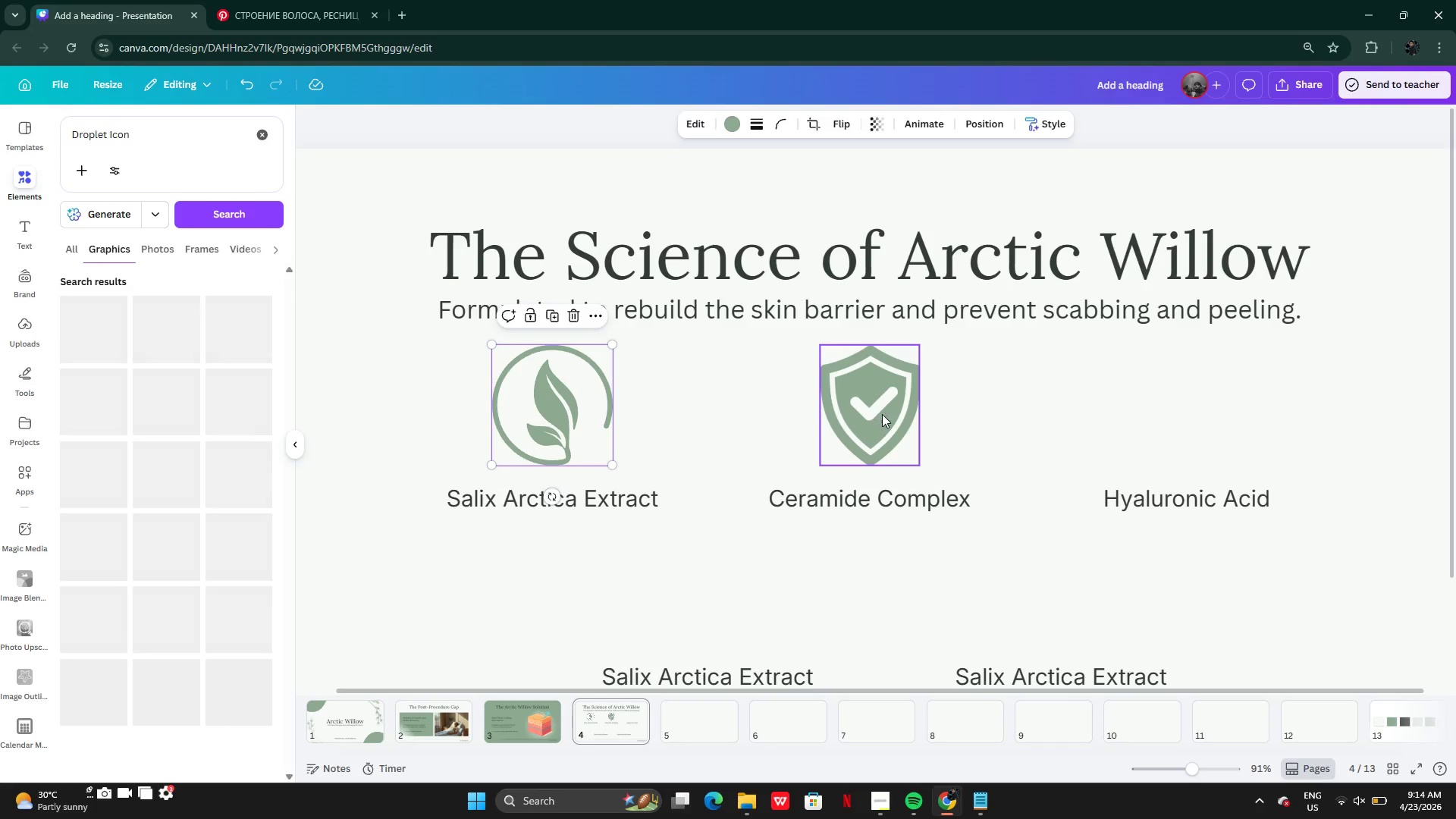 
left_click([896, 414])
 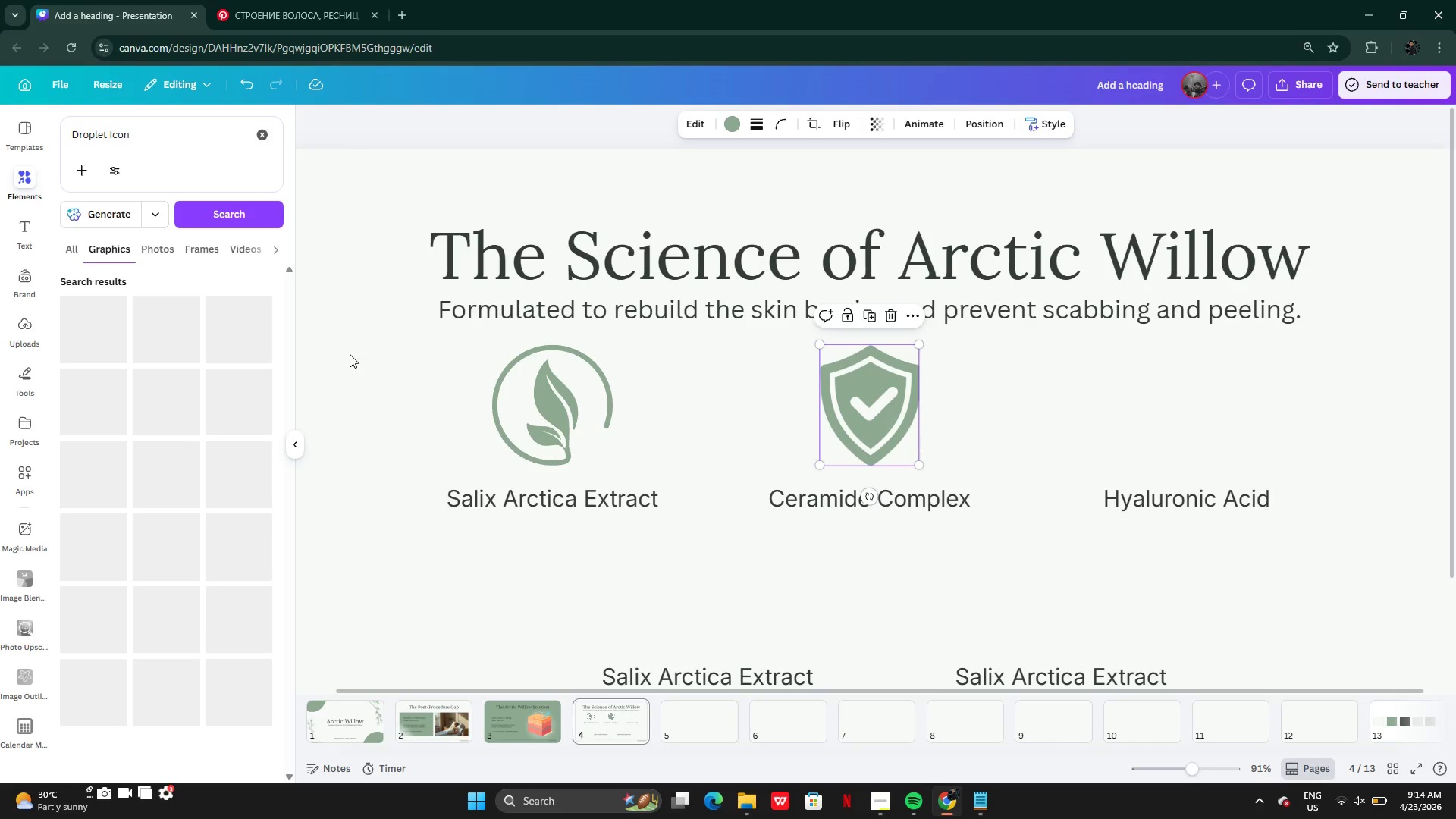 
wait(18.47)
 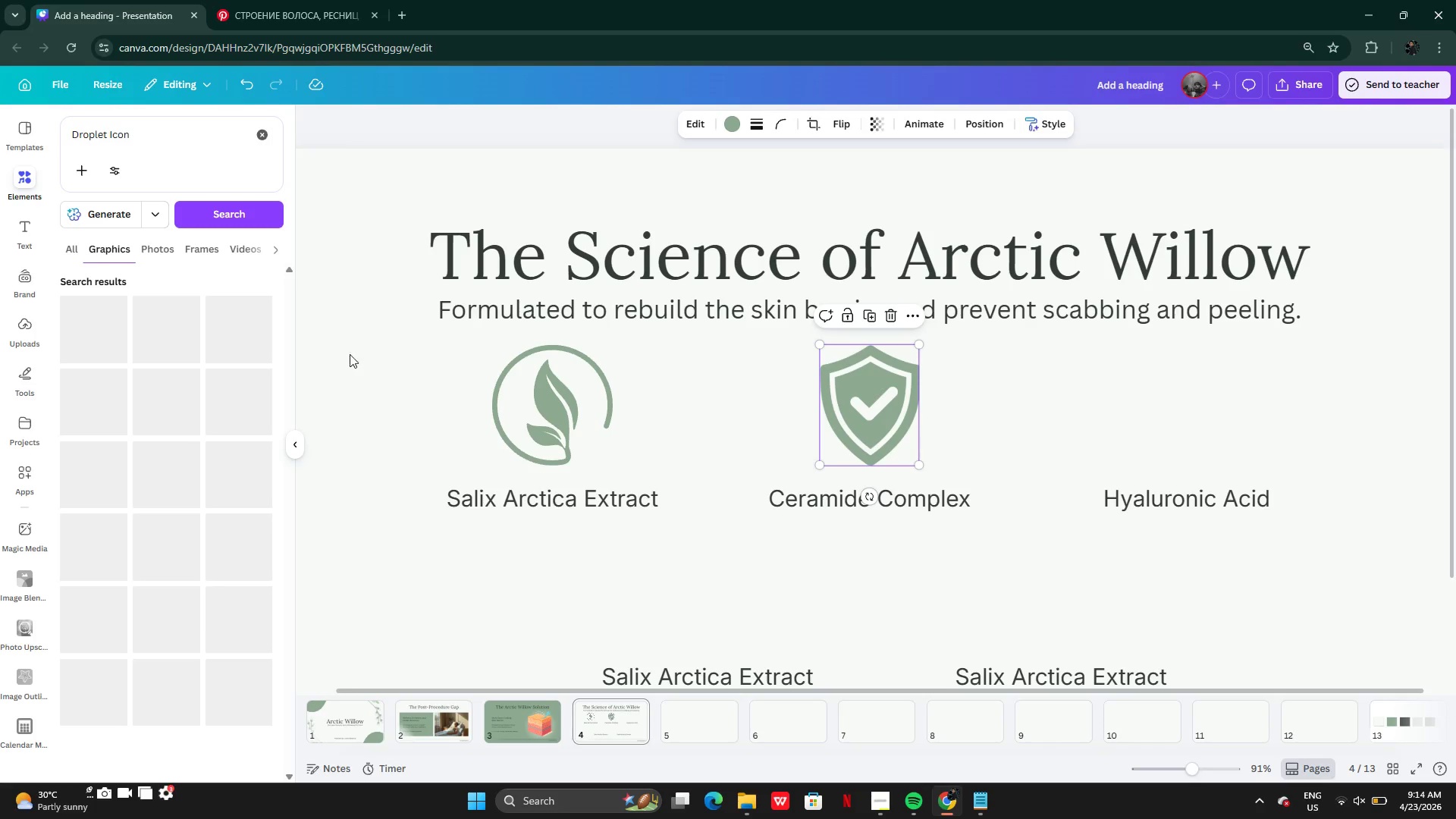 
left_click([265, 140])
 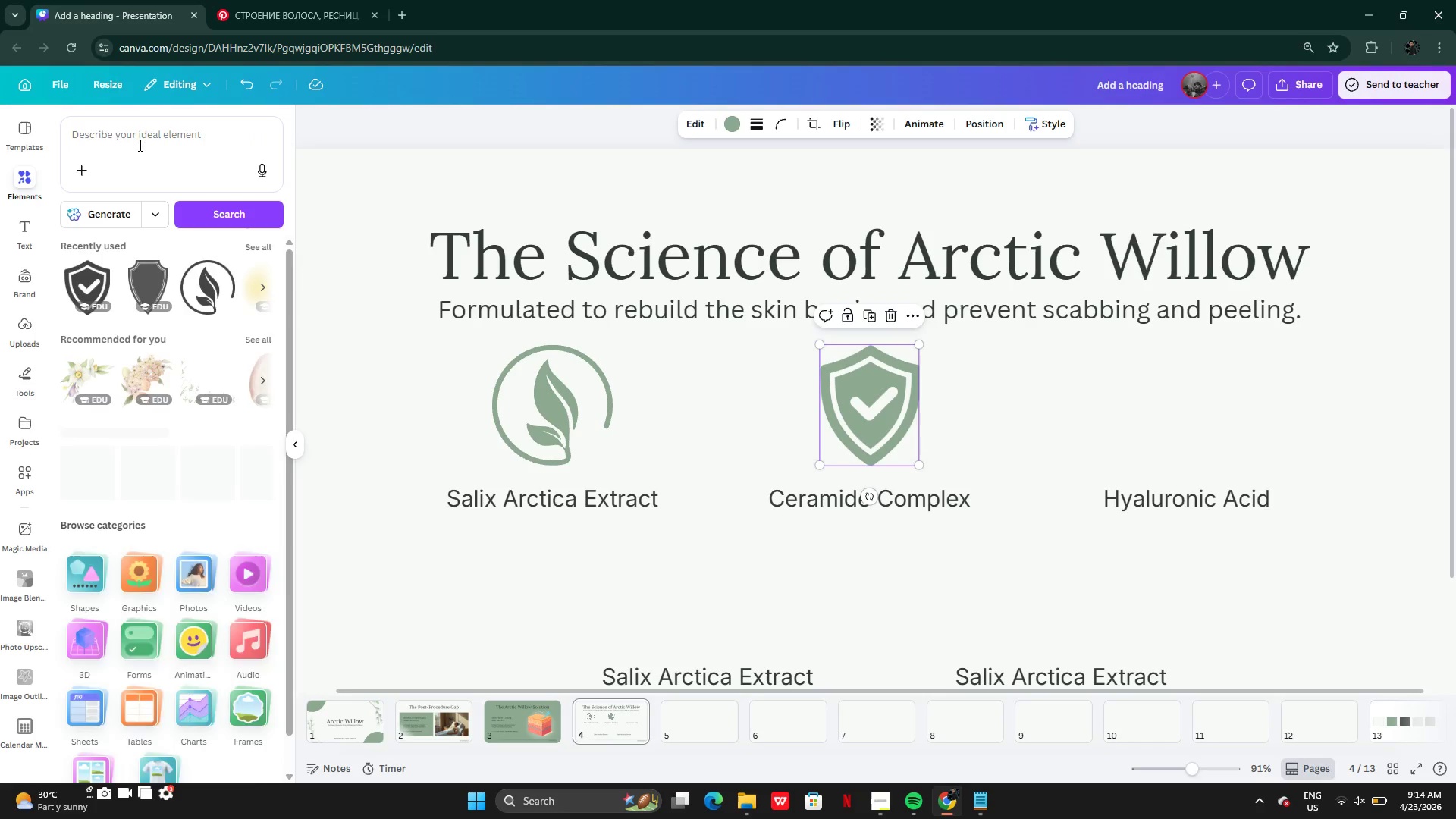 
left_click([132, 144])
 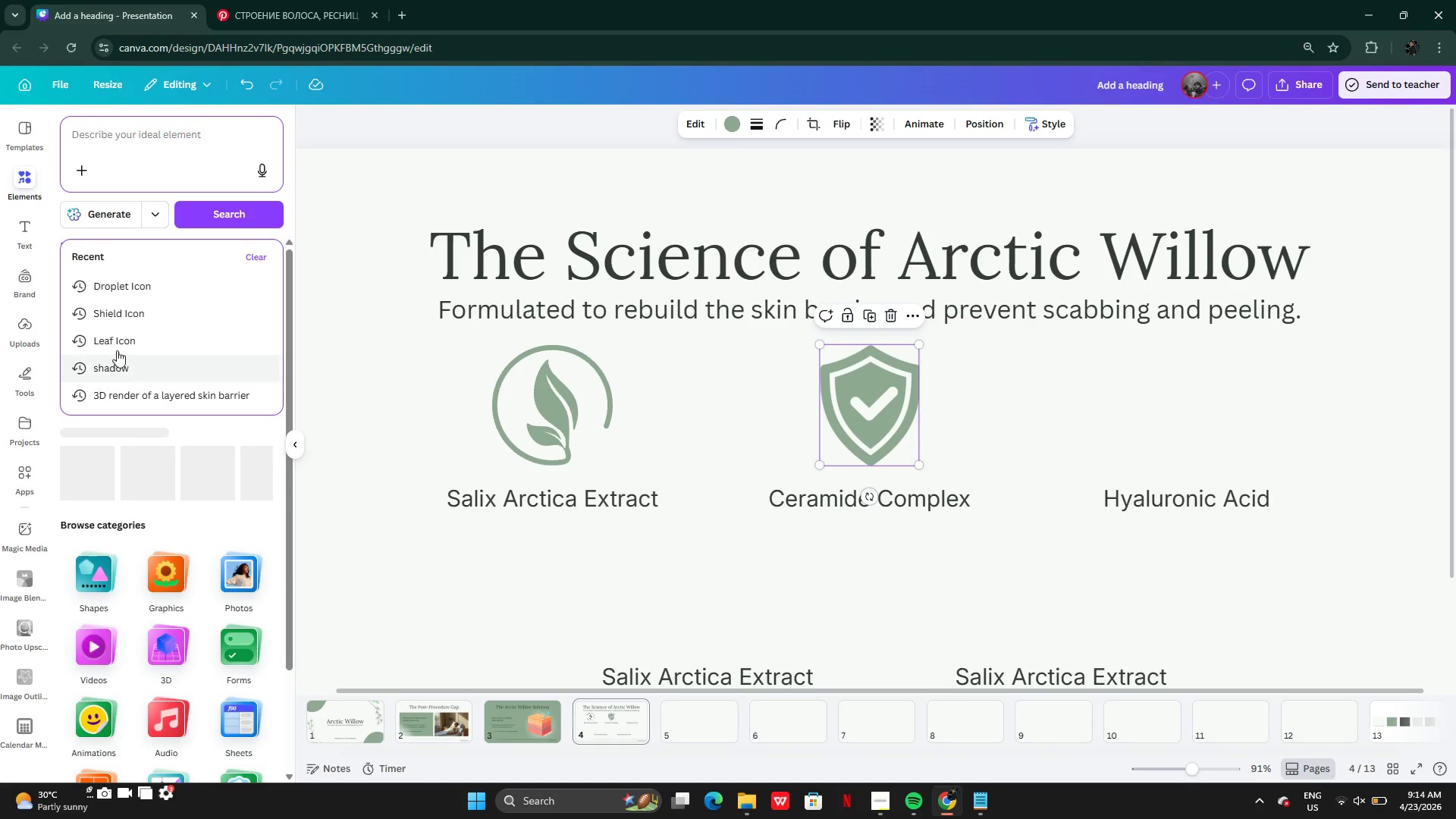 
left_click([120, 315])
 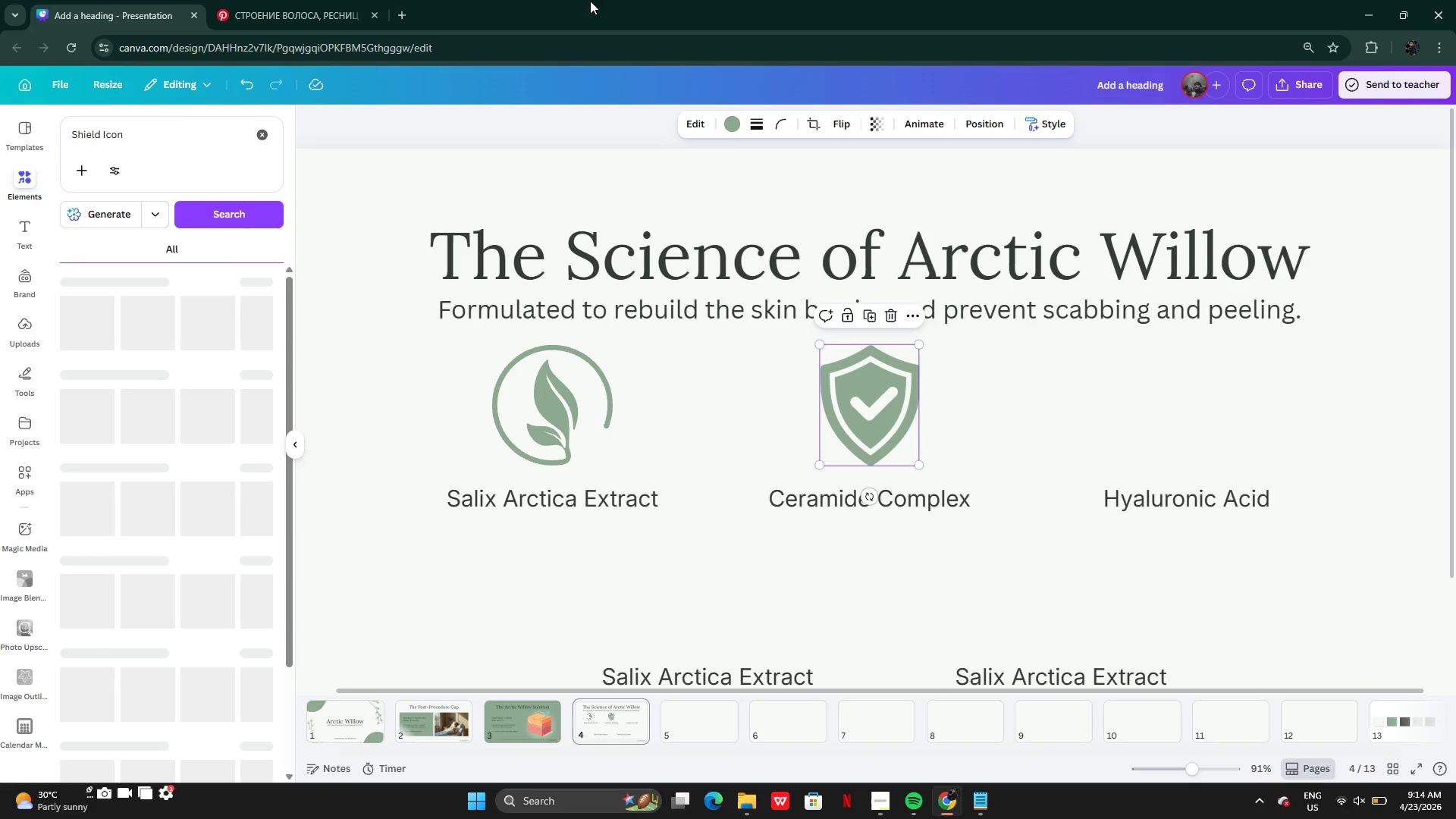 
wait(5.59)
 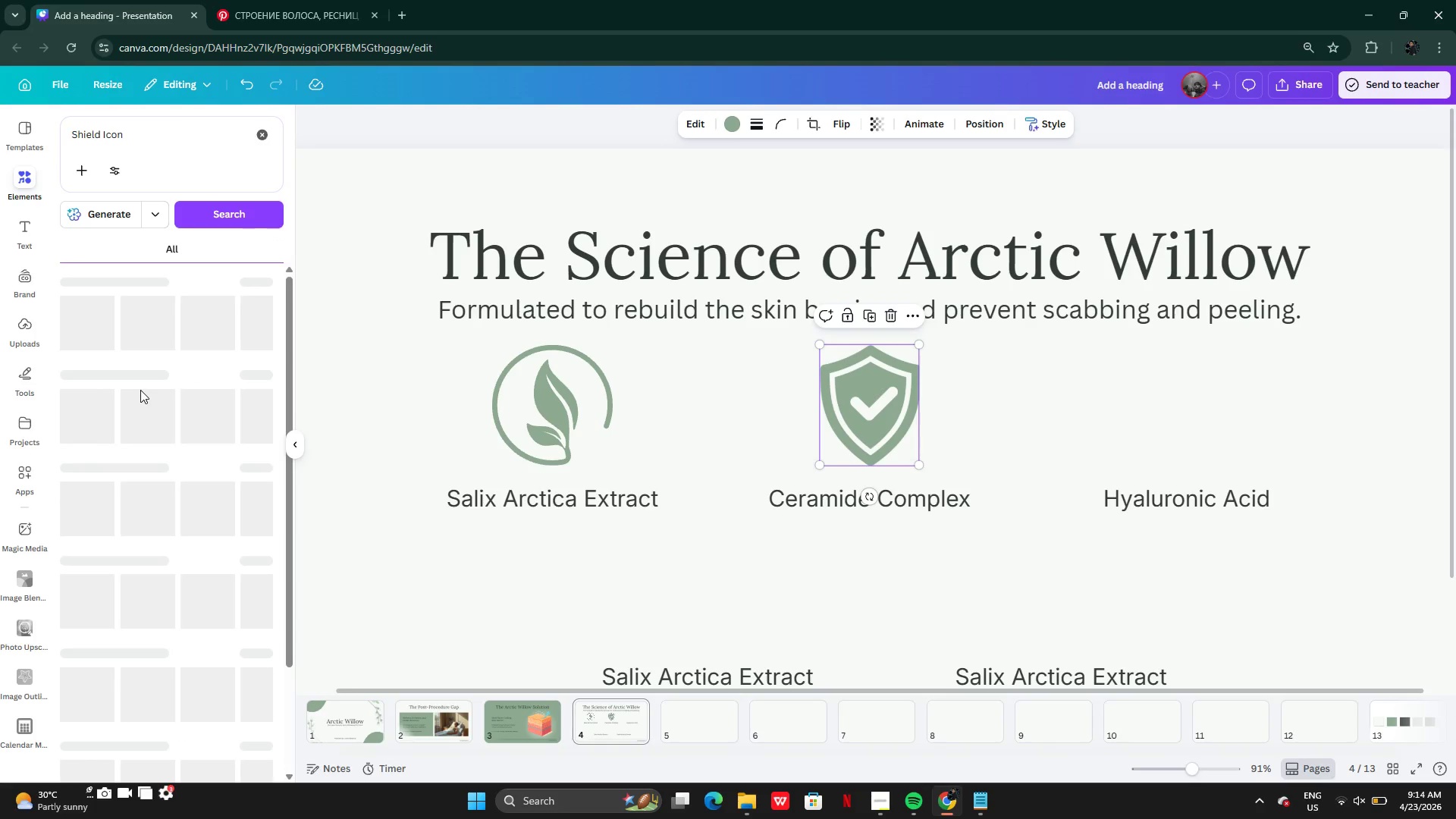 
scroll: coordinate [1449, 17], scroll_direction: up, amount: 1.0
 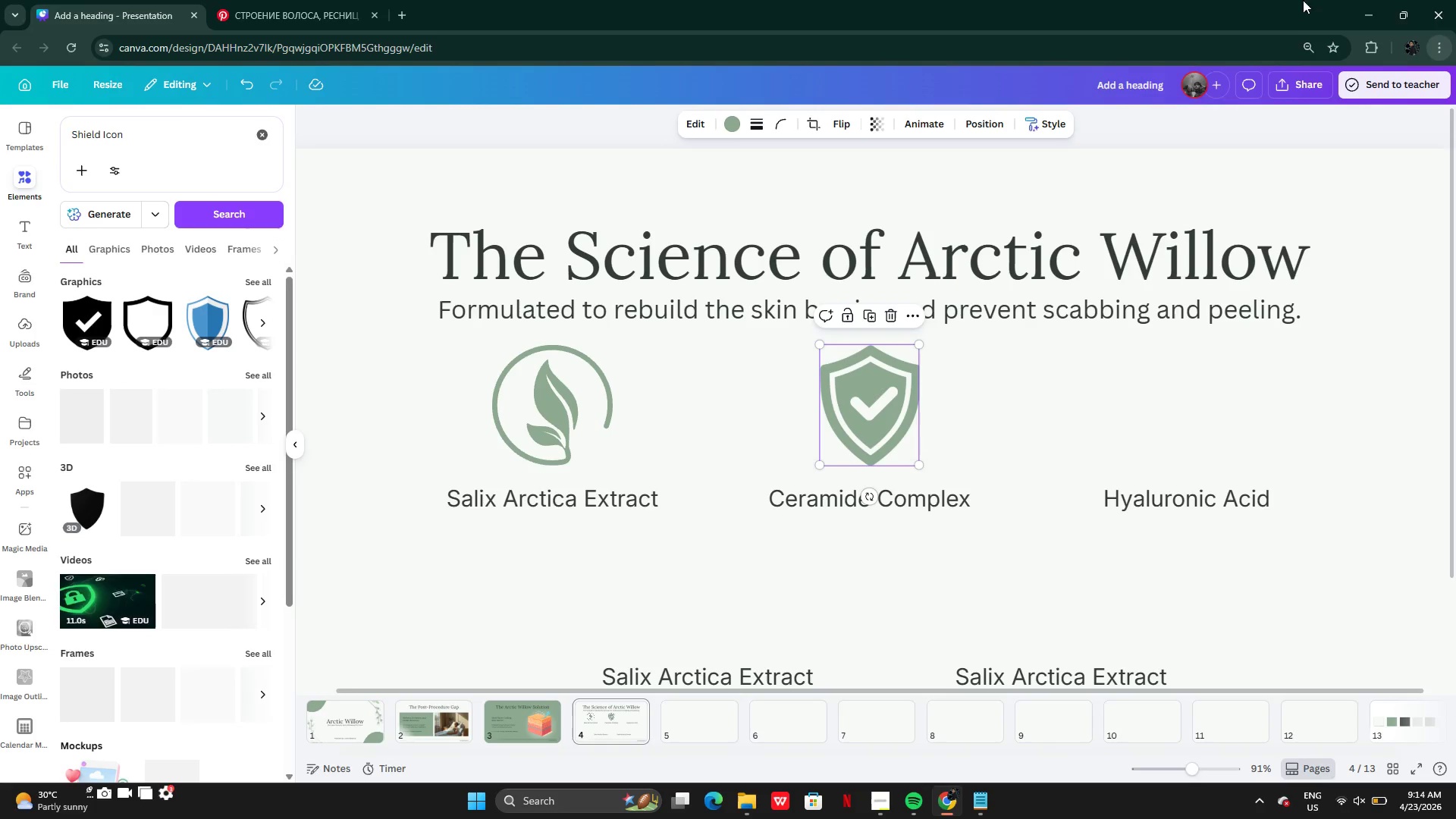 
scroll: coordinate [1301, 6], scroll_direction: none, amount: 0.0
 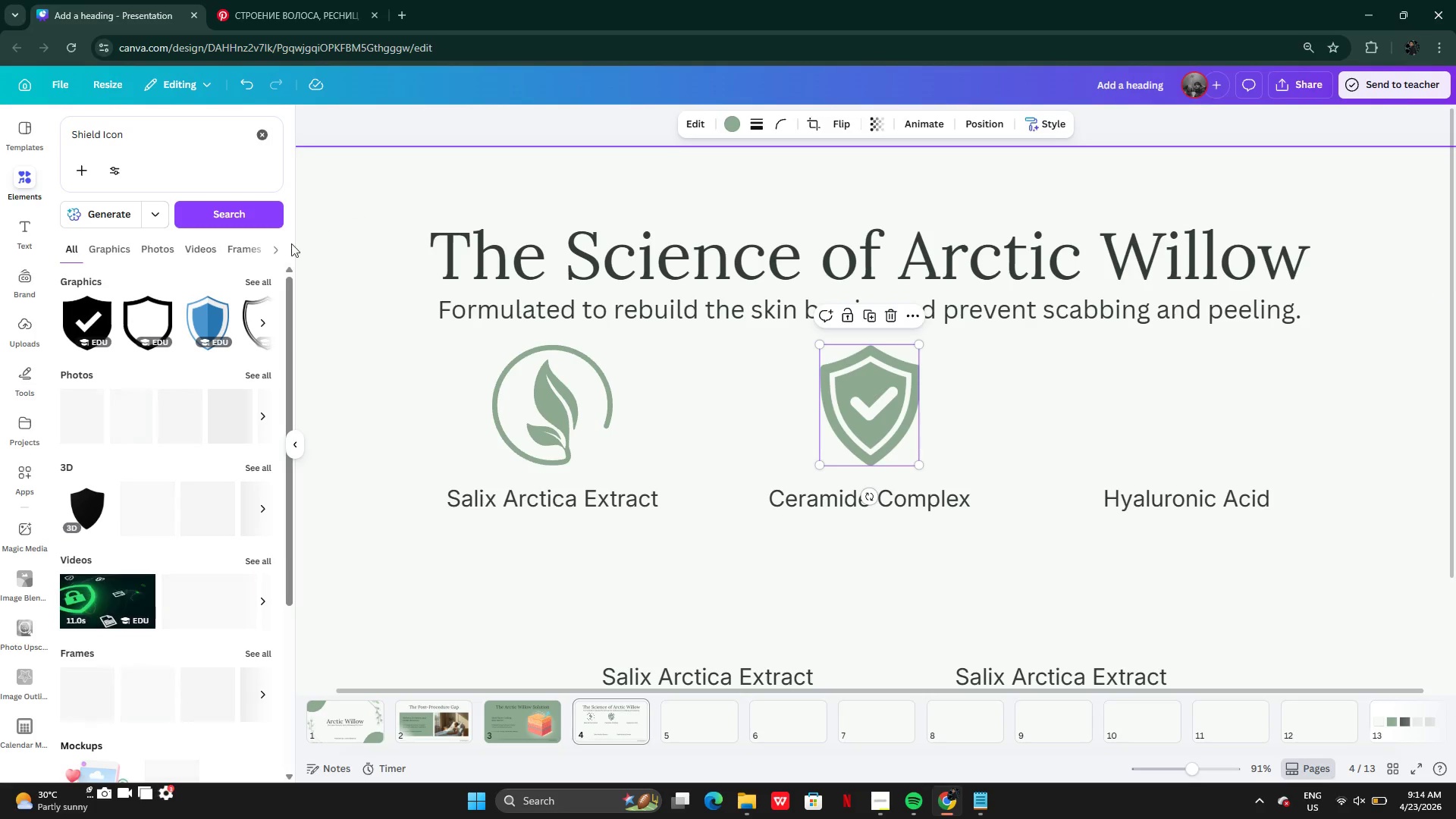 
left_click([255, 278])
 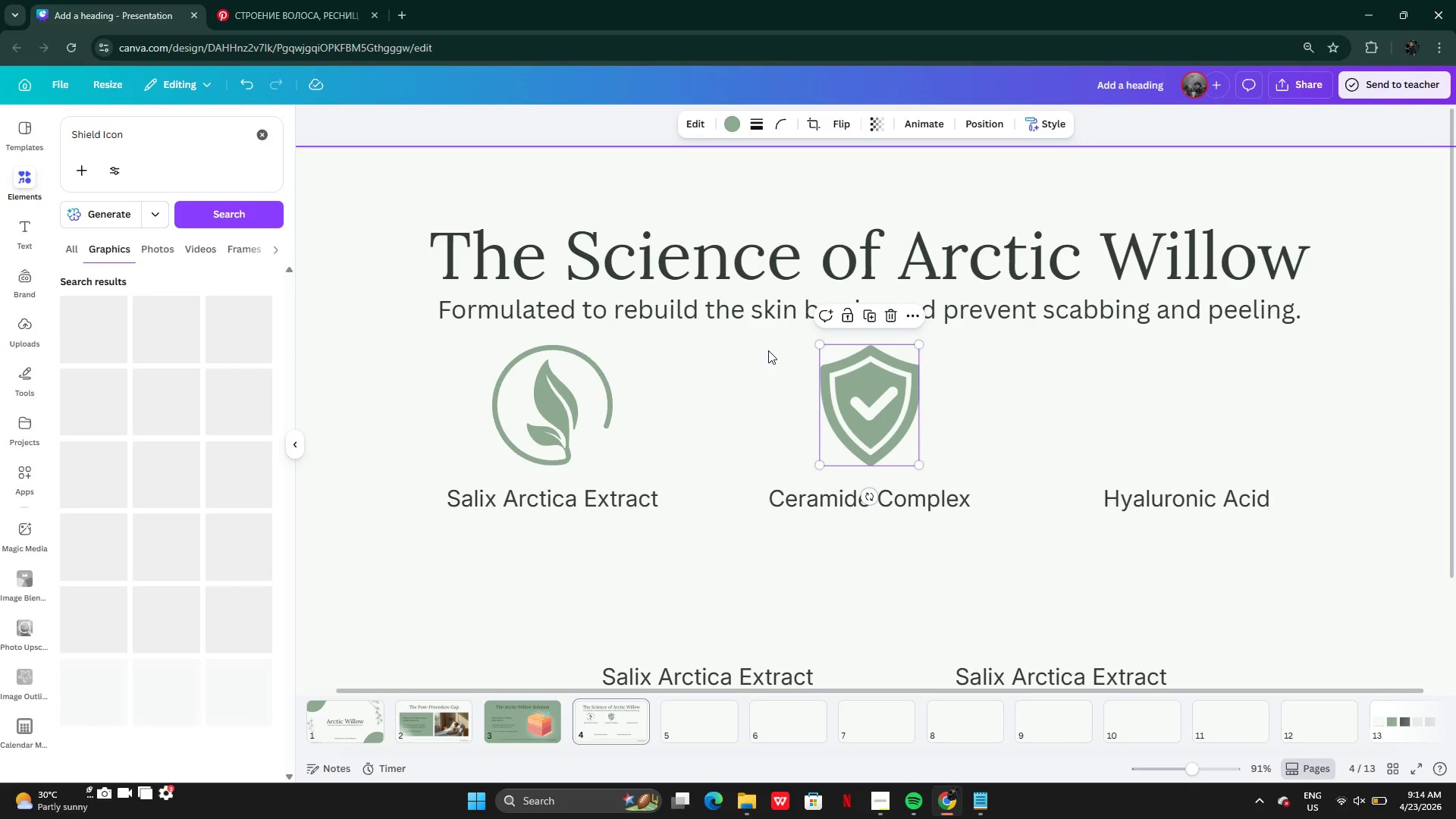 
key(Backspace)
 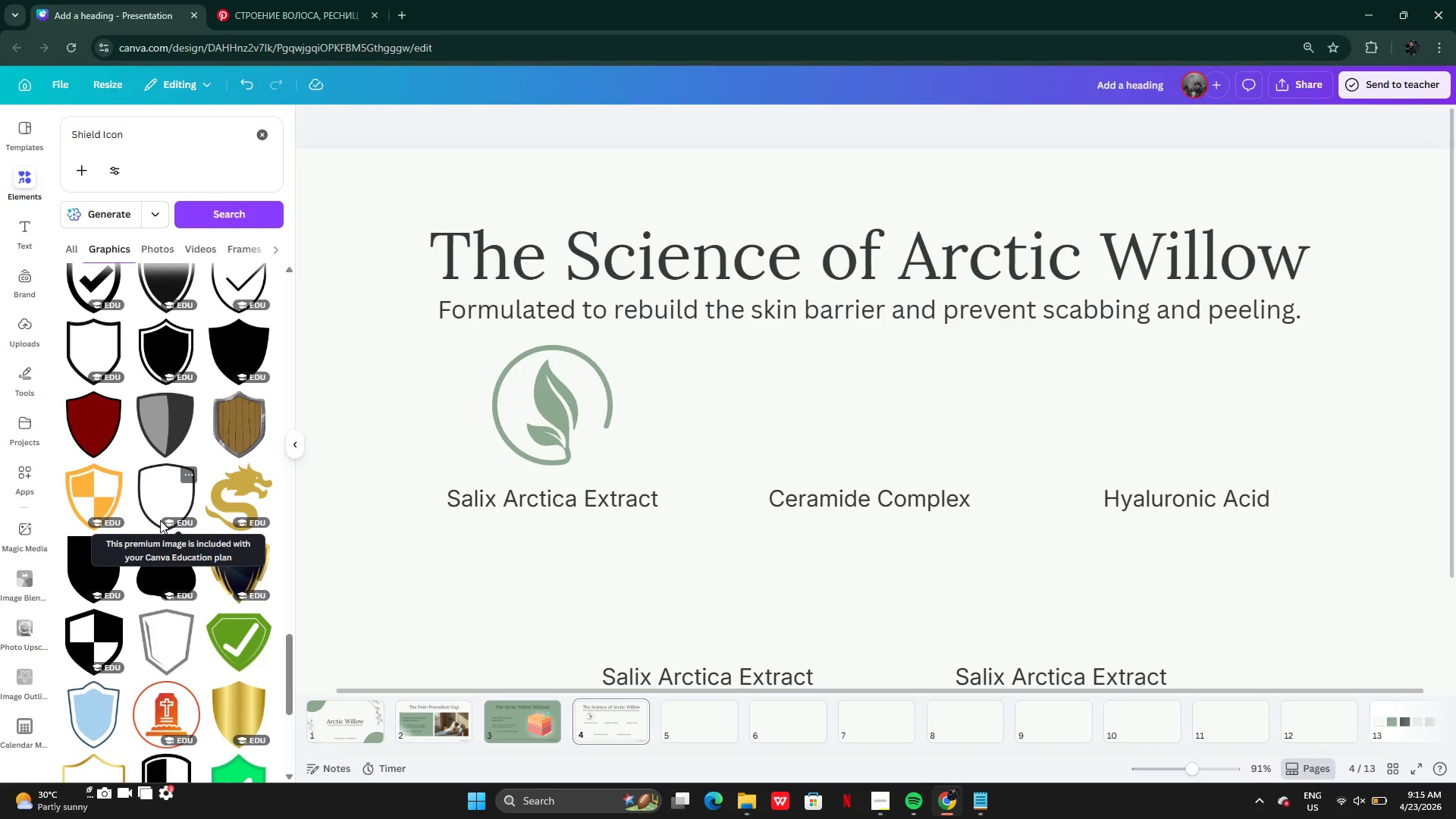 
wait(30.42)
 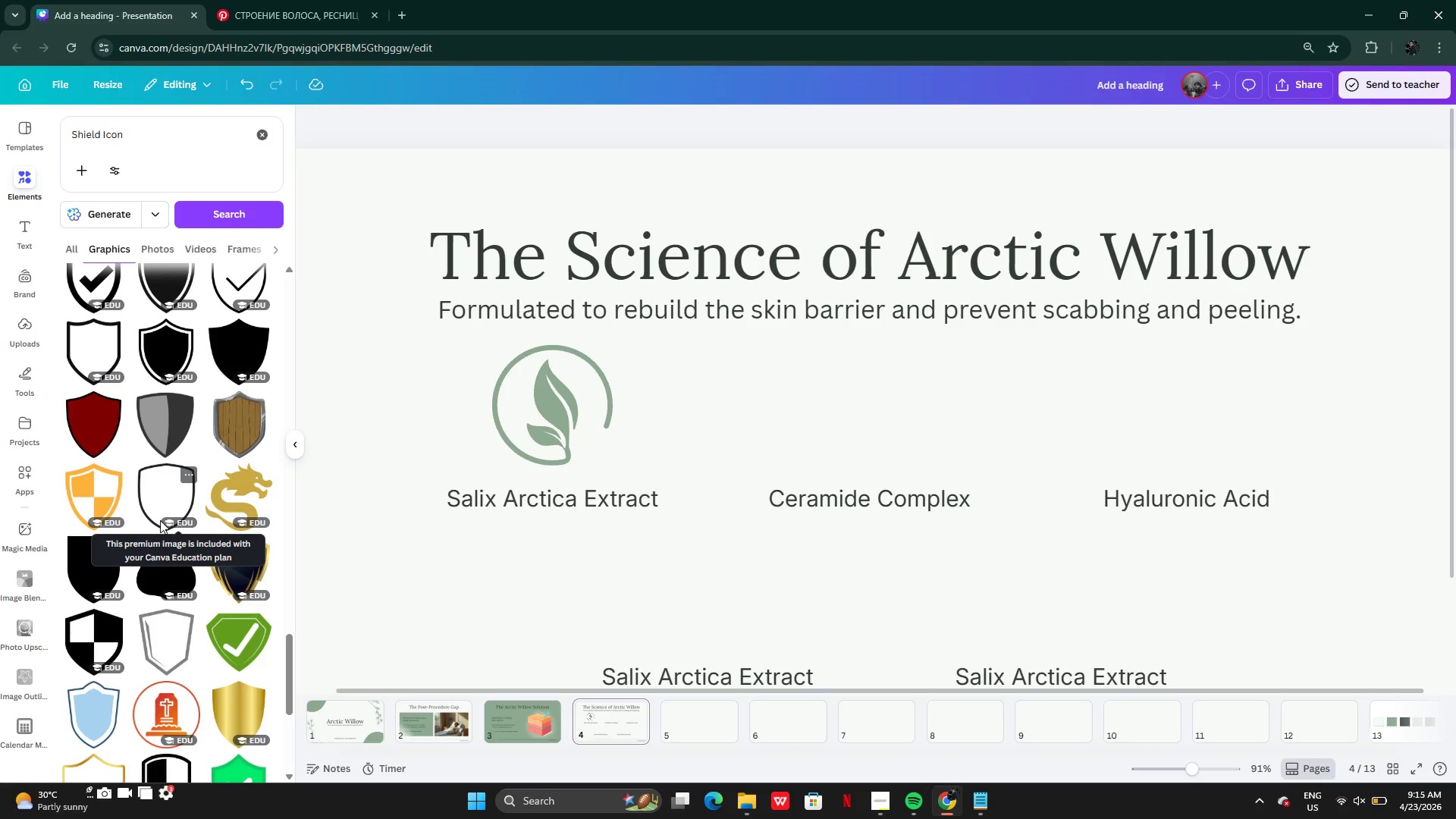 
left_click([81, 435])
 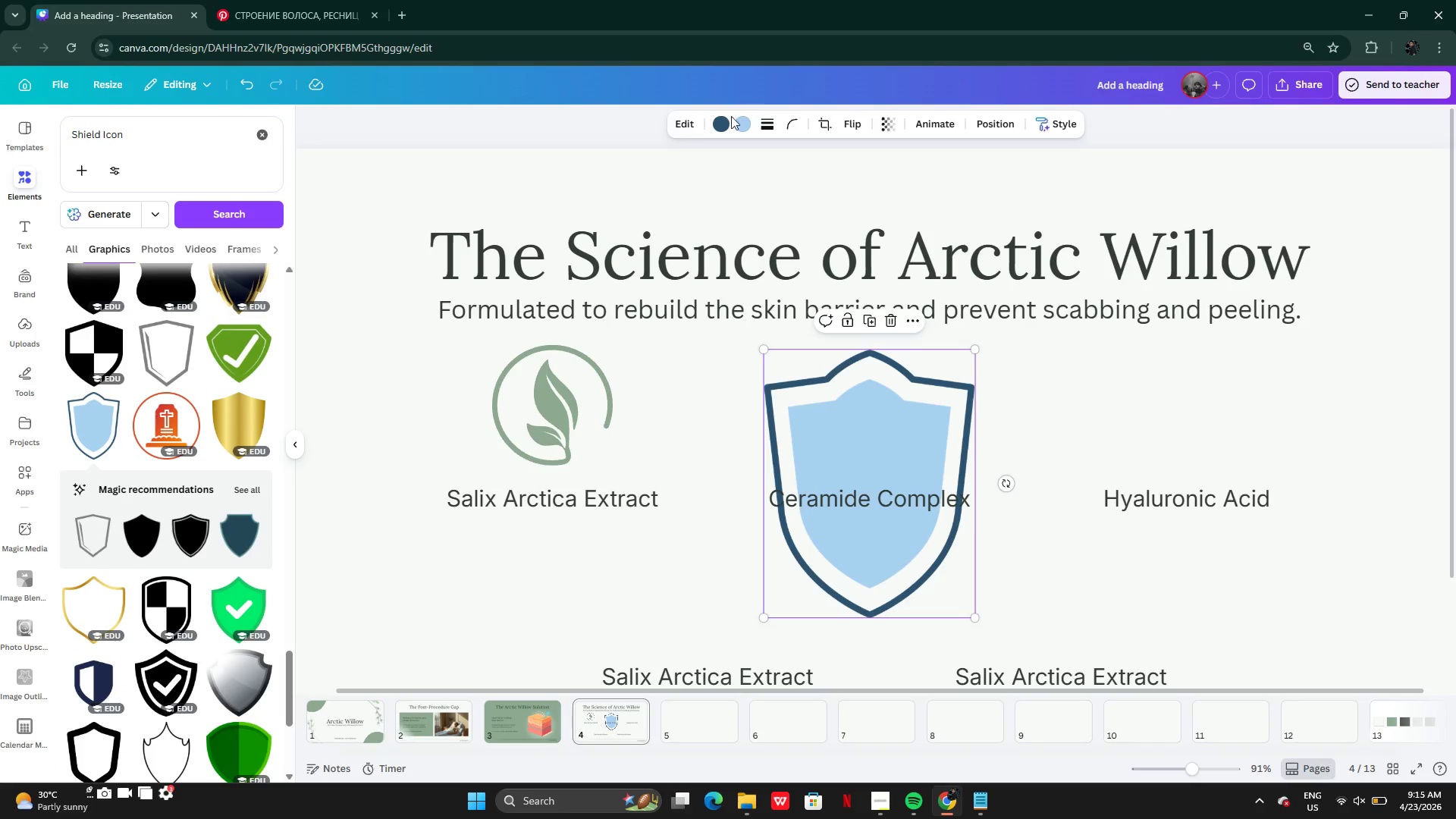 
left_click([716, 125])
 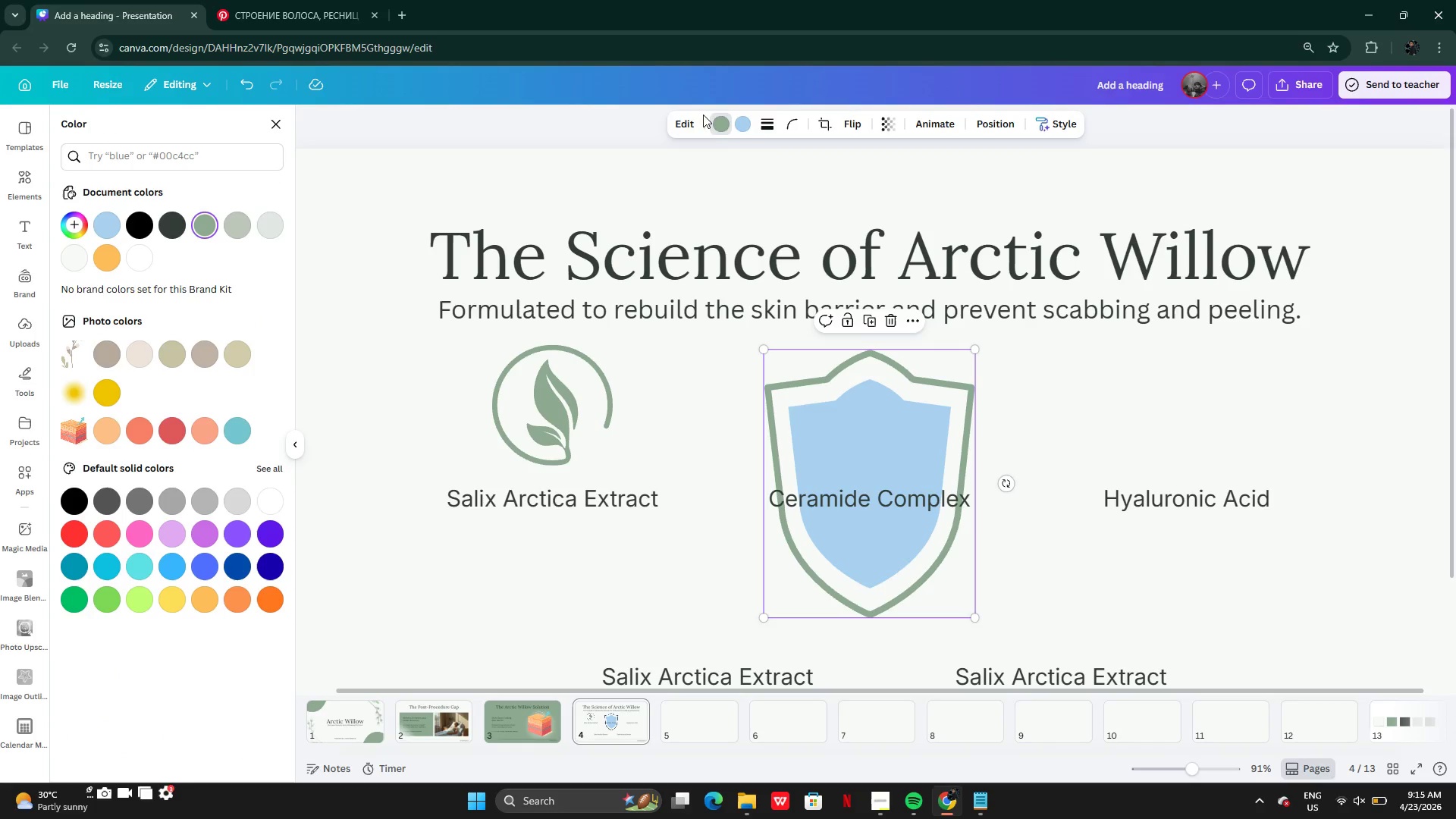 
left_click([742, 124])
 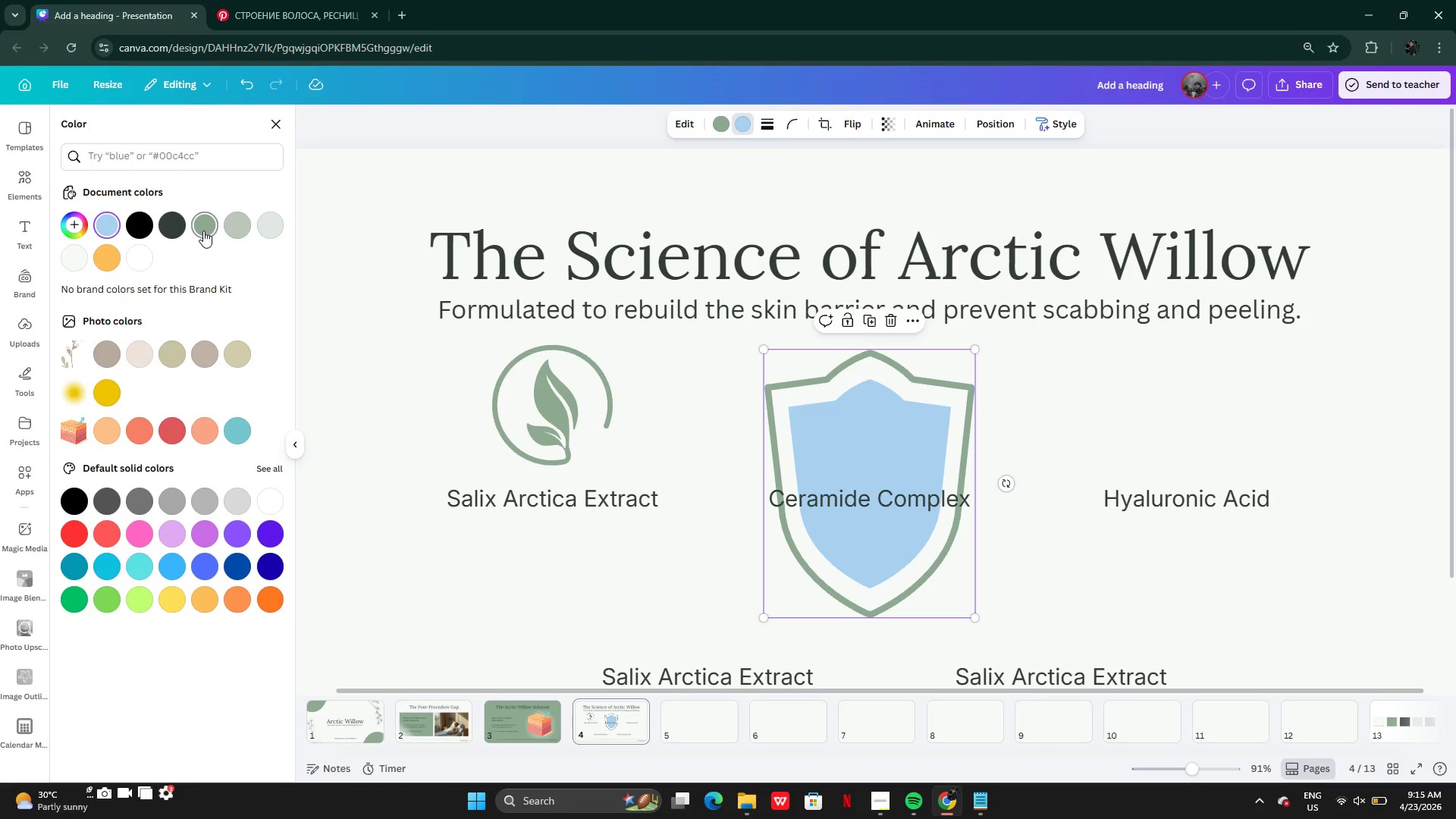 
left_click([203, 230])
 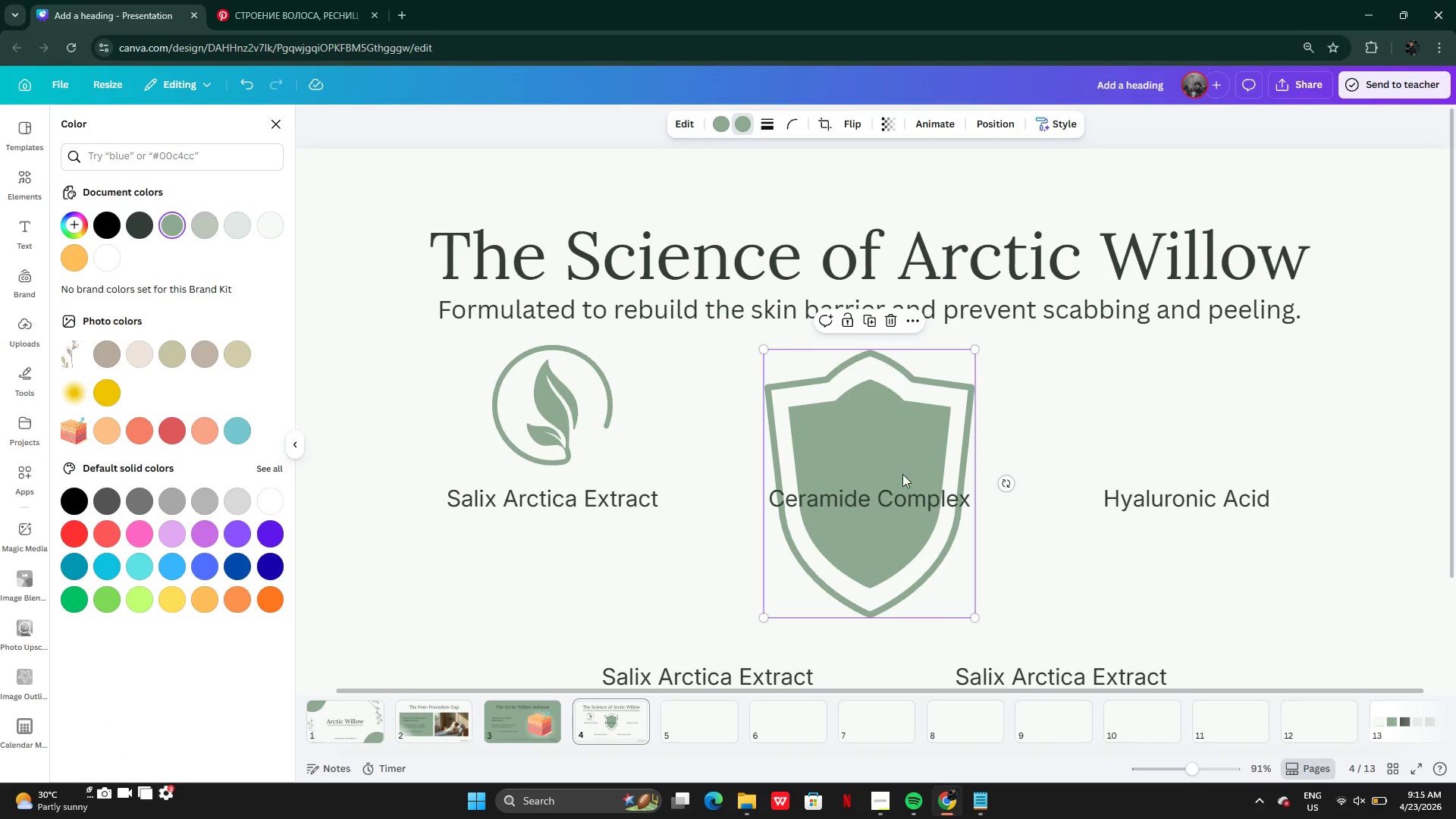 
left_click_drag(start_coordinate=[903, 474], to_coordinate=[577, 323])
 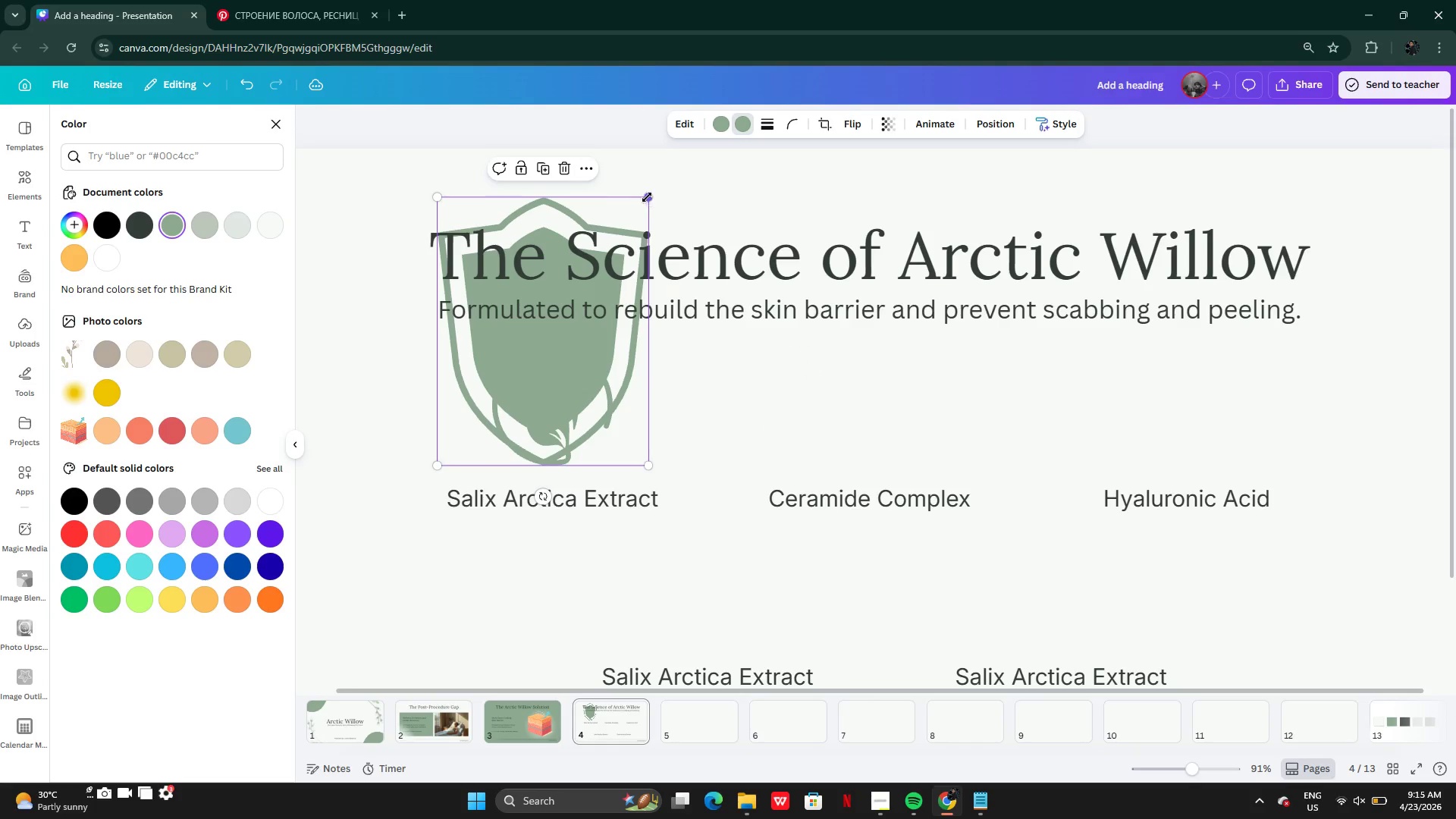 
left_click_drag(start_coordinate=[647, 197], to_coordinate=[586, 386])
 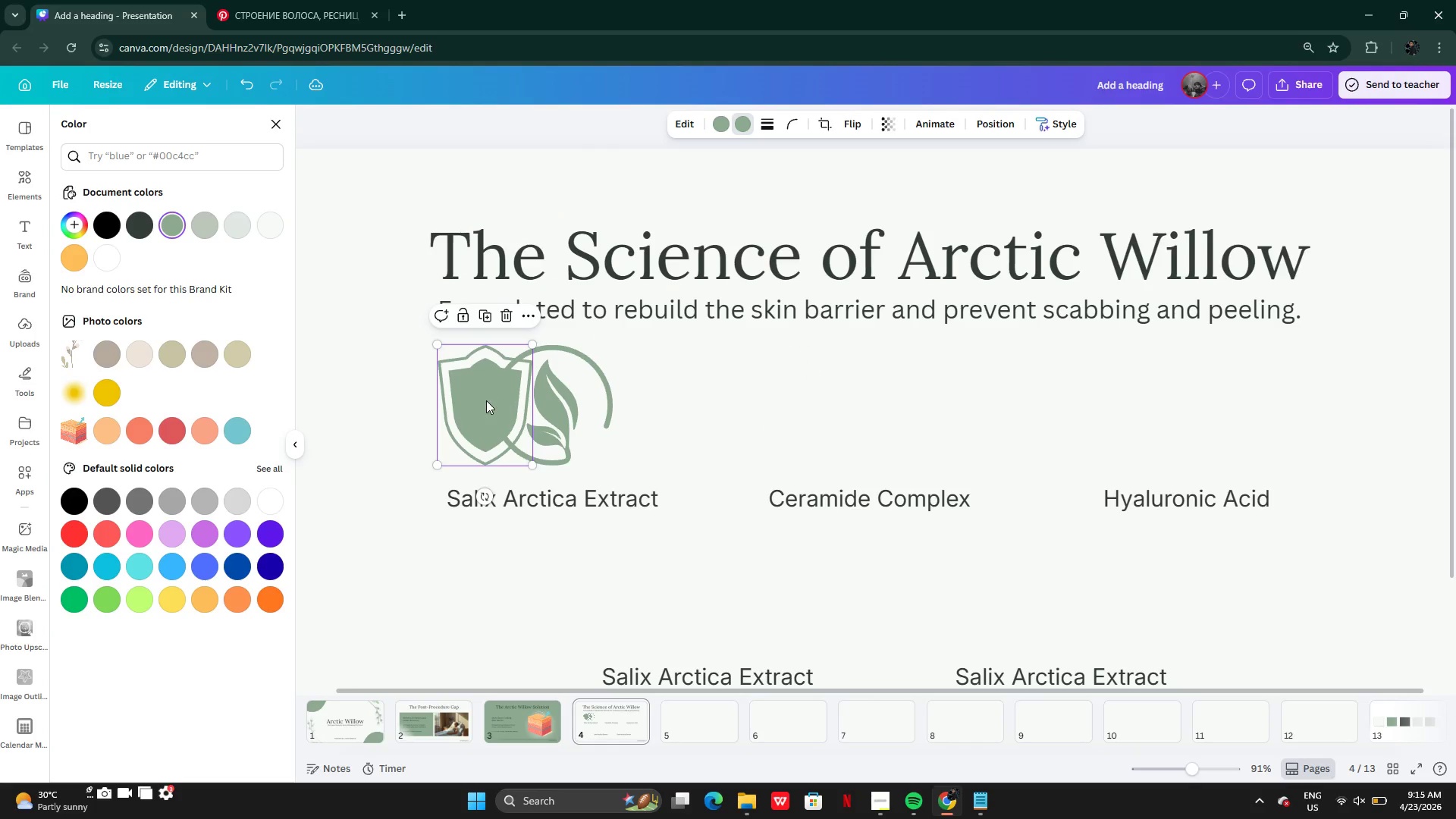 
left_click_drag(start_coordinate=[485, 400], to_coordinate=[869, 398])
 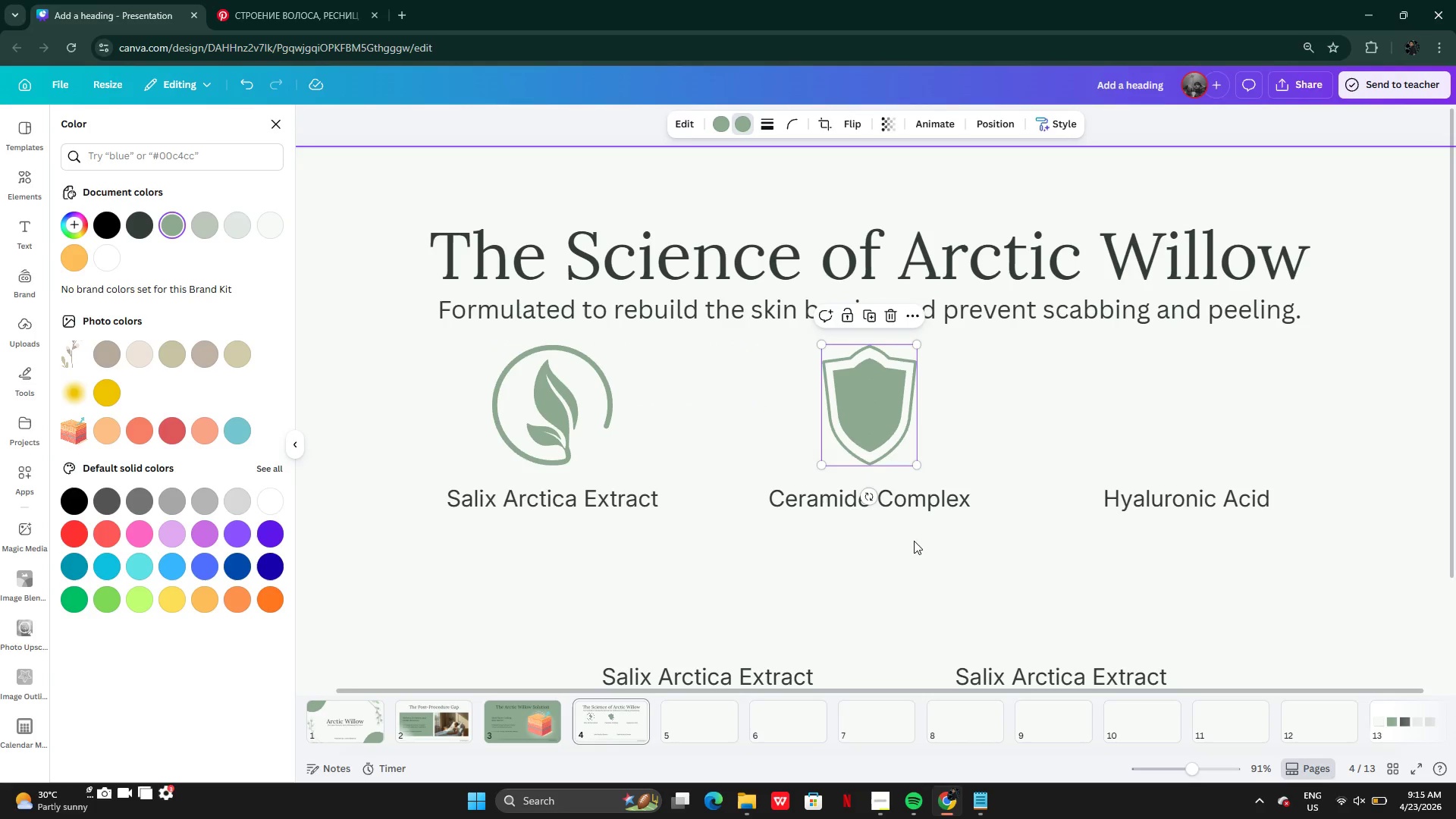 
left_click([916, 558])
 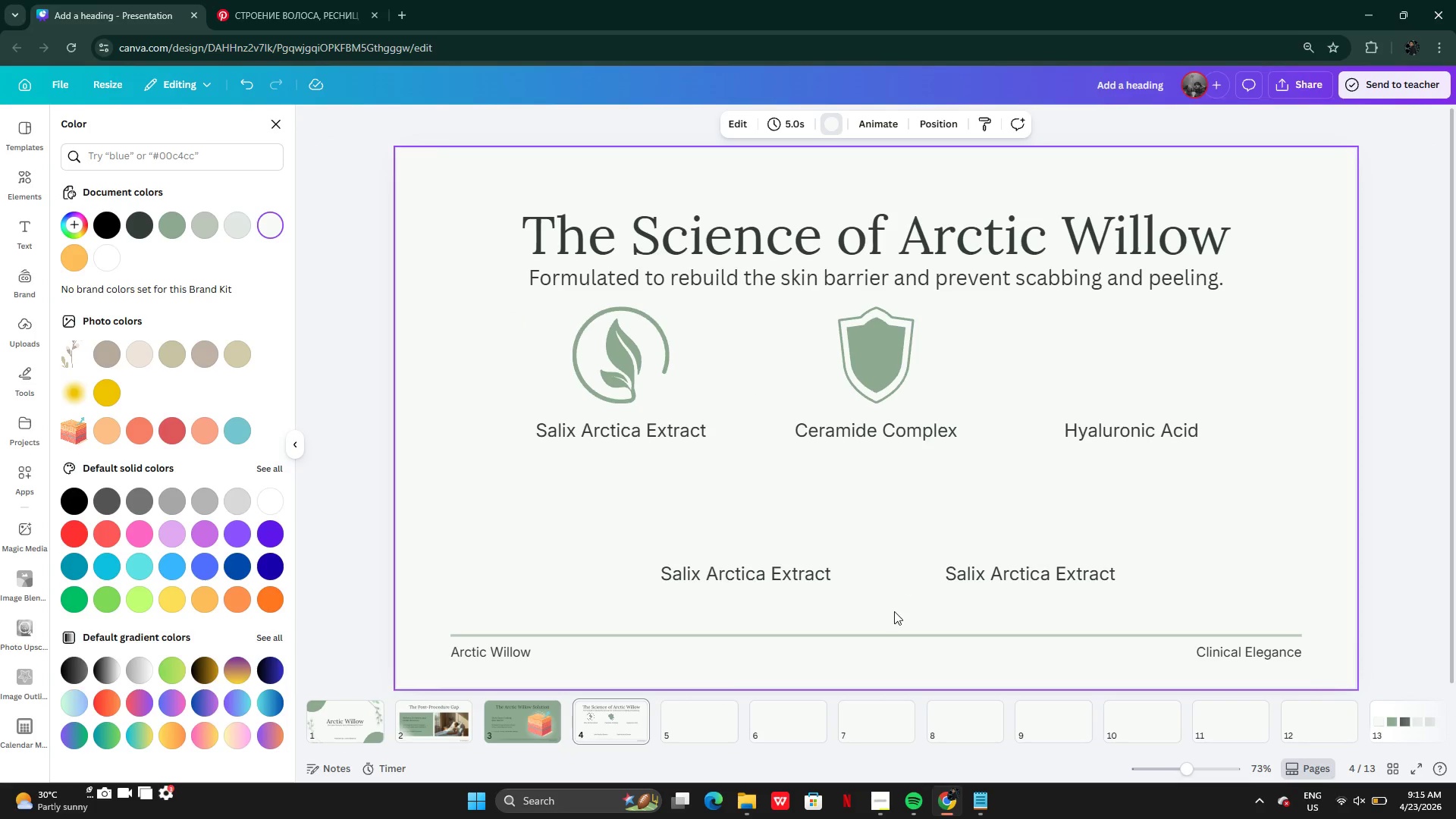 
left_click([986, 799])
 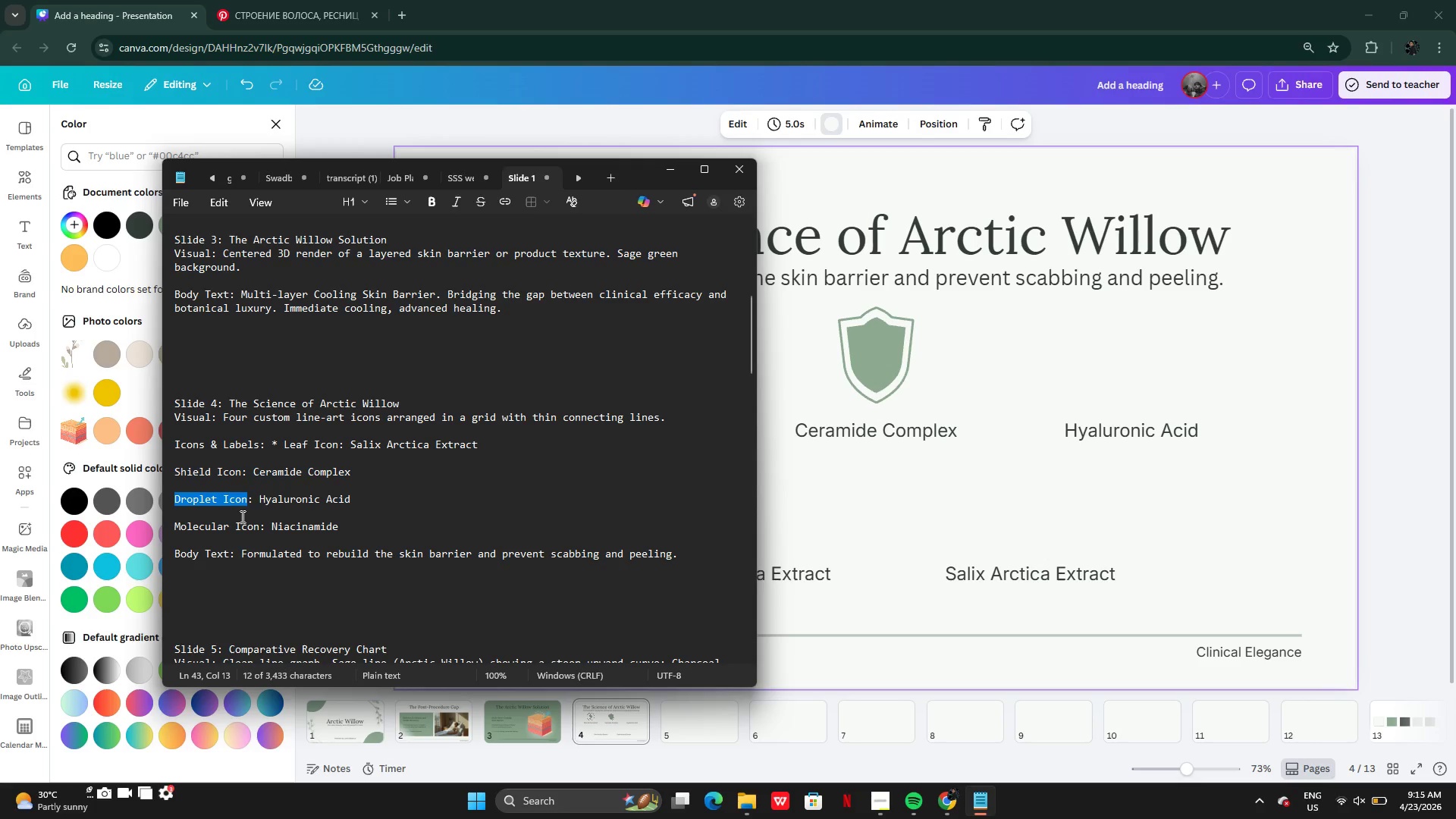 
key(Control+C)
 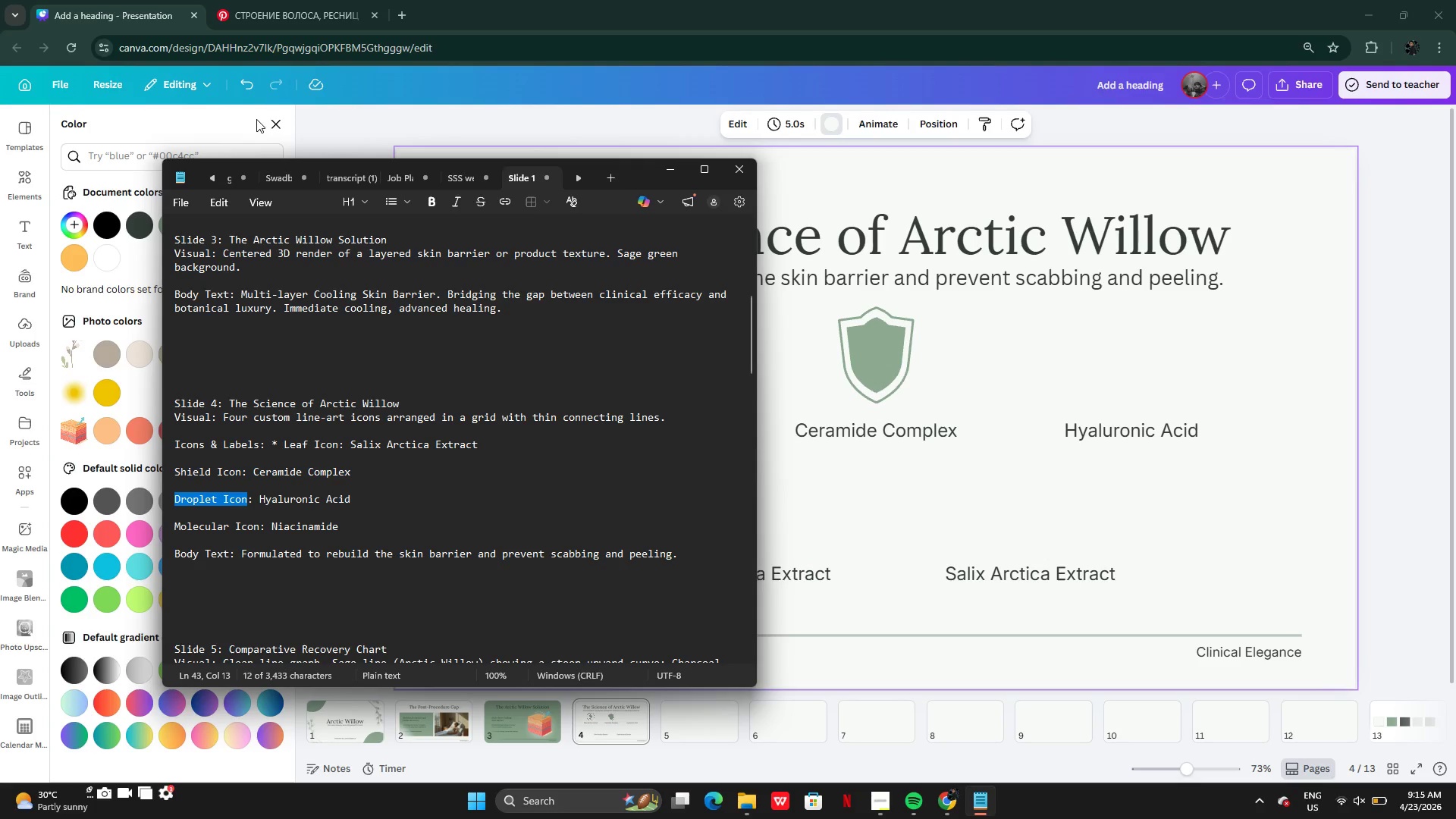 
left_click([268, 123])
 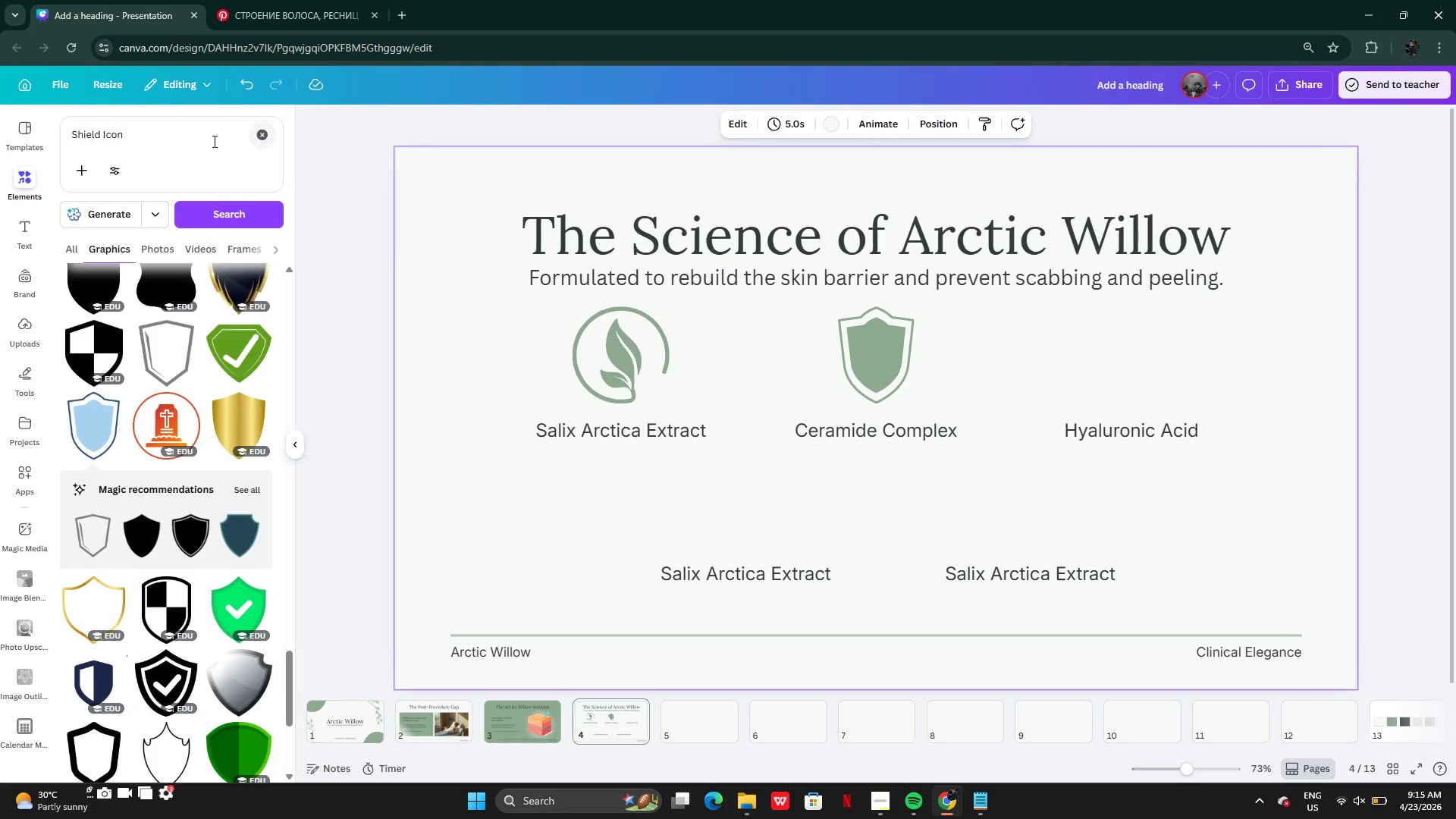 
left_click_drag(start_coordinate=[185, 144], to_coordinate=[55, 141])
 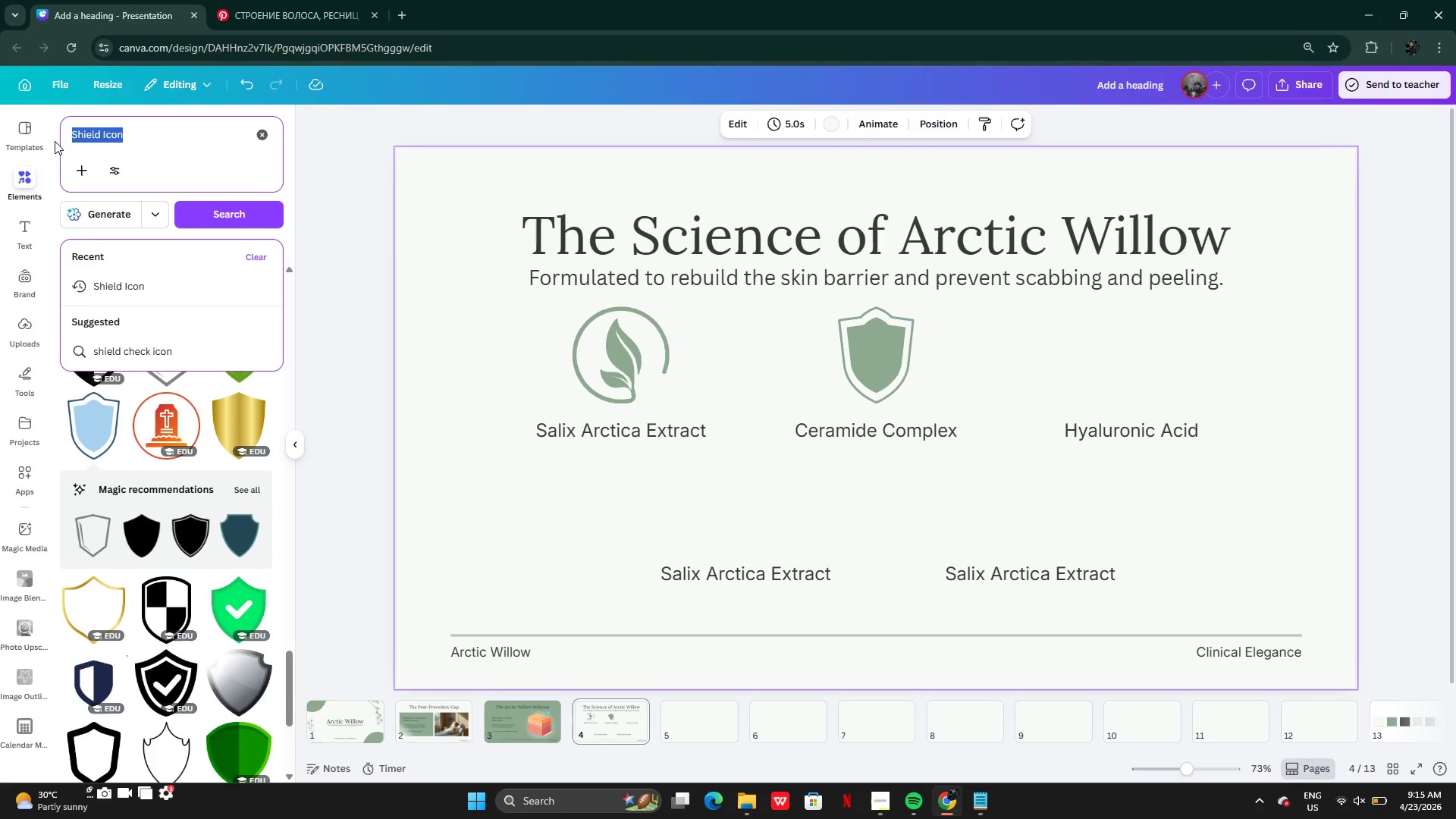 
key(Backspace)
 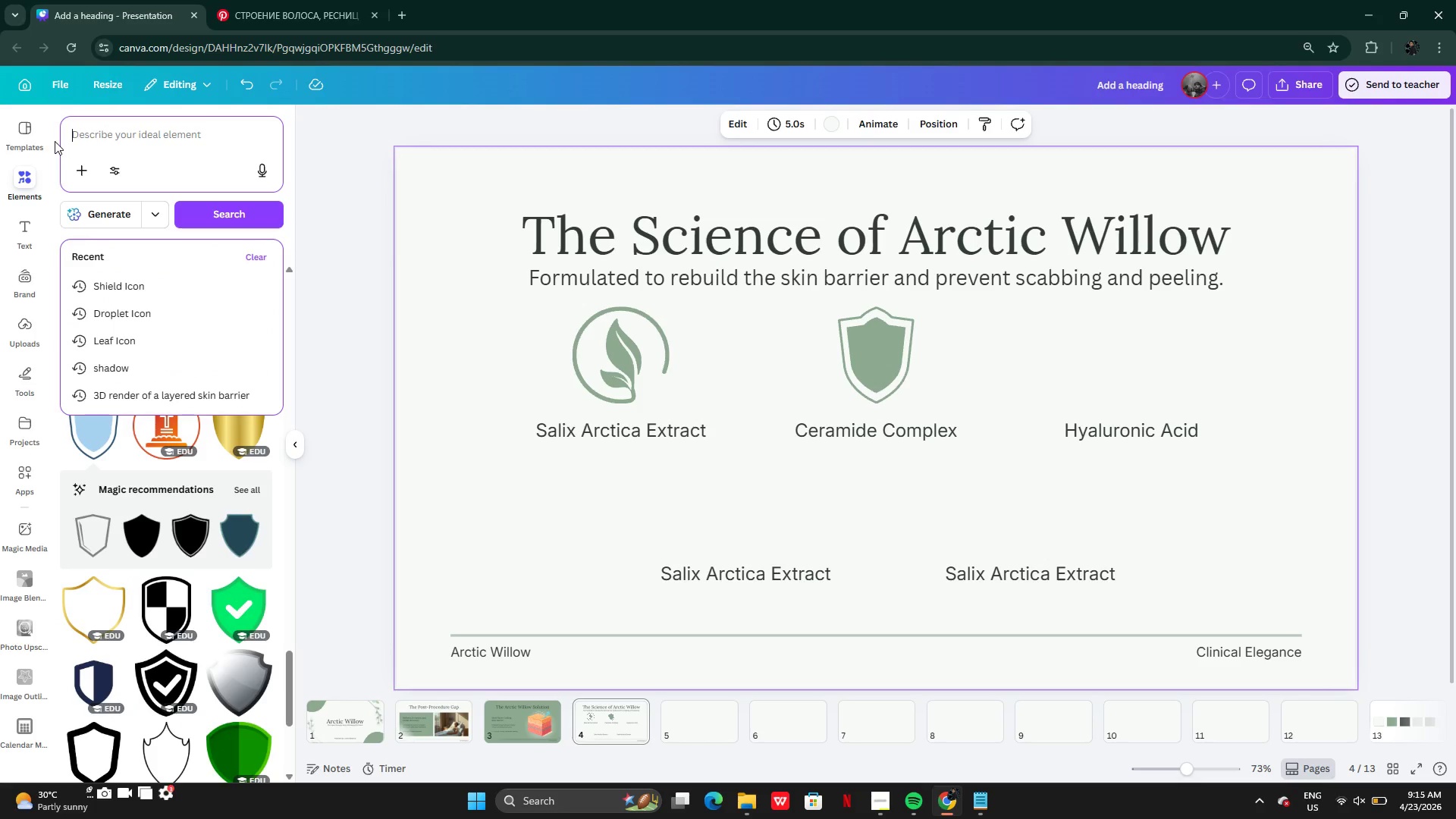 
key(Control+V)
 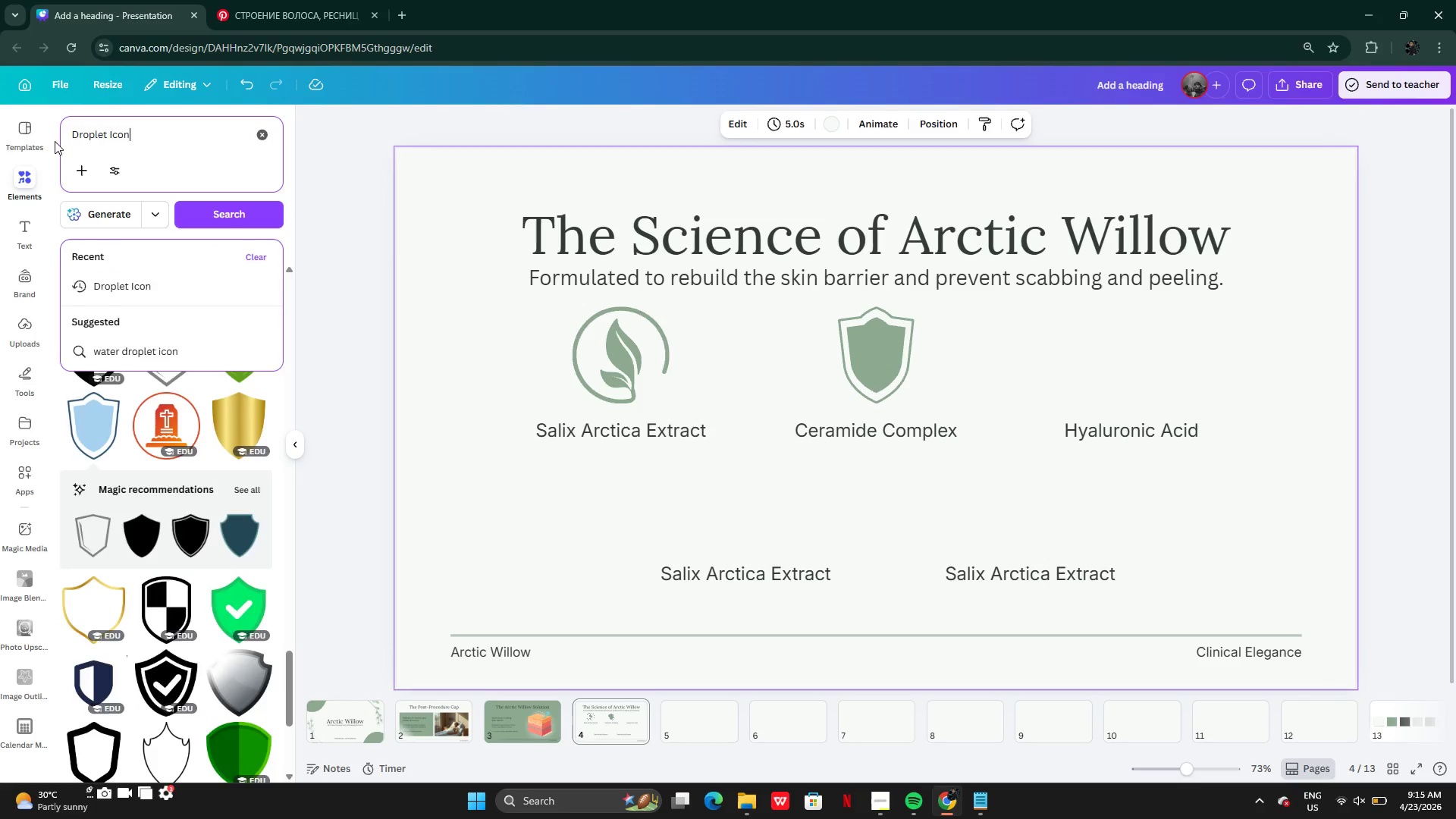 
key(Enter)
 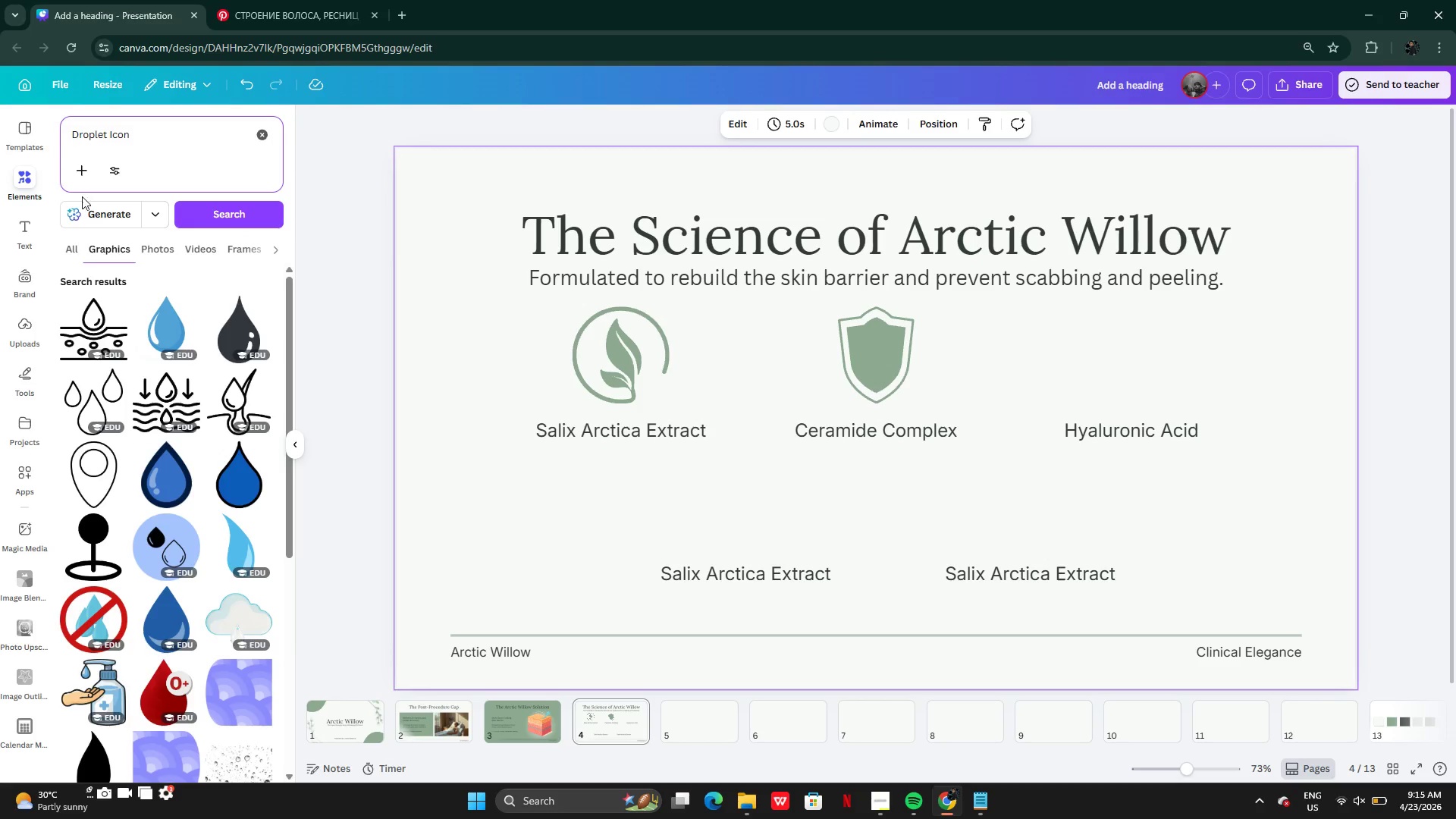 
mouse_move([167, 461])
 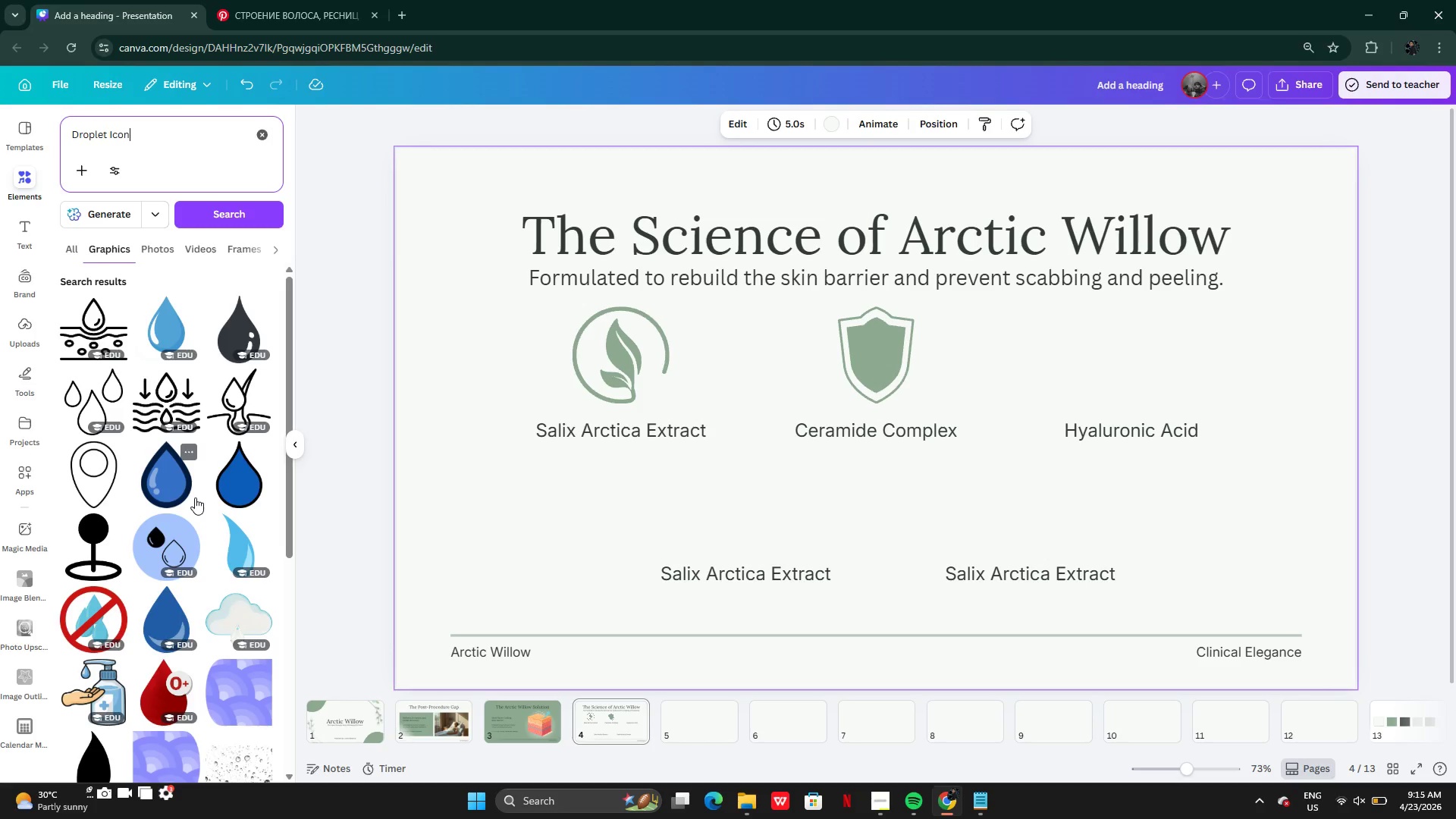 
wait(14.4)
 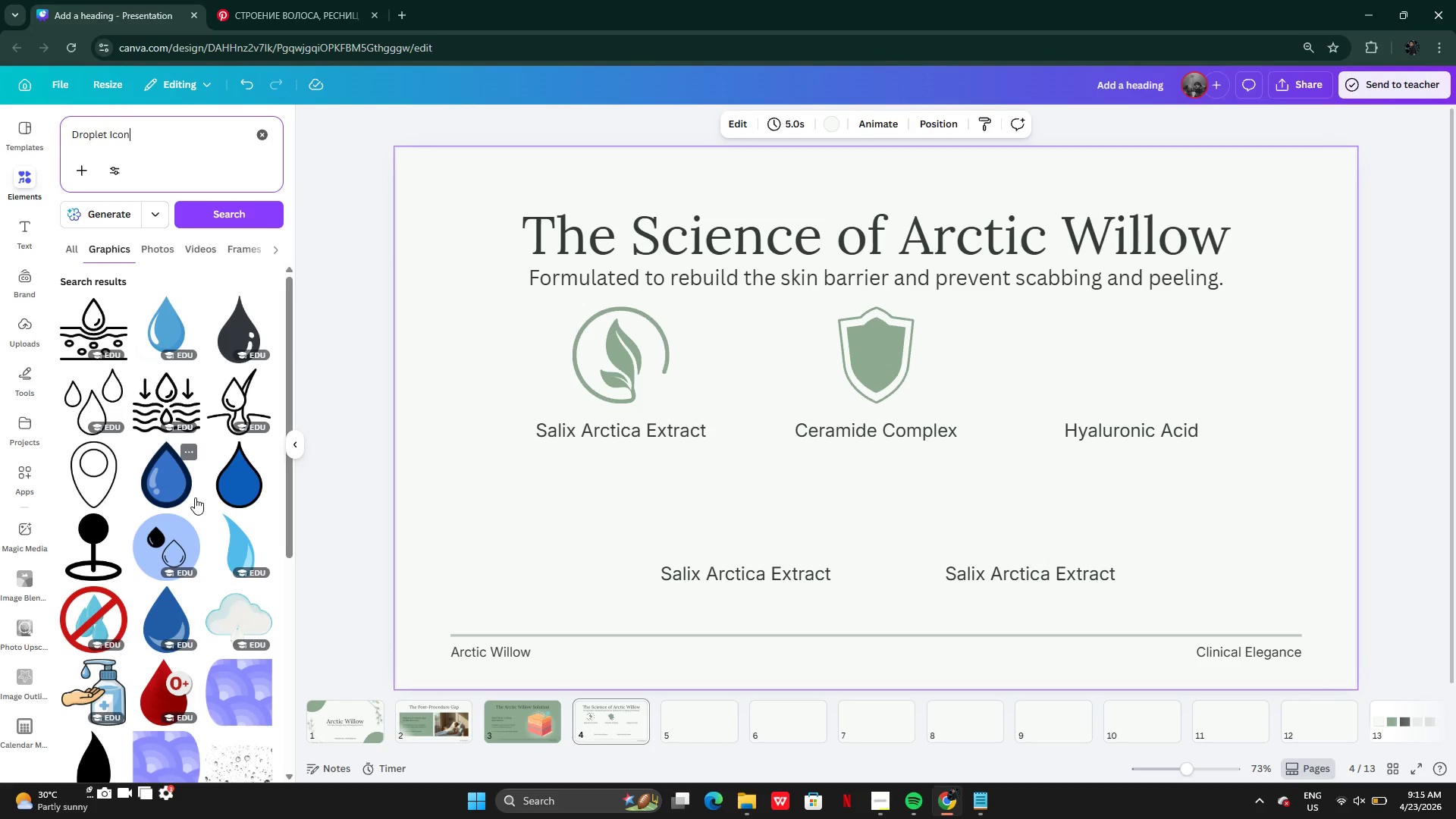 
mouse_move([151, 582])
 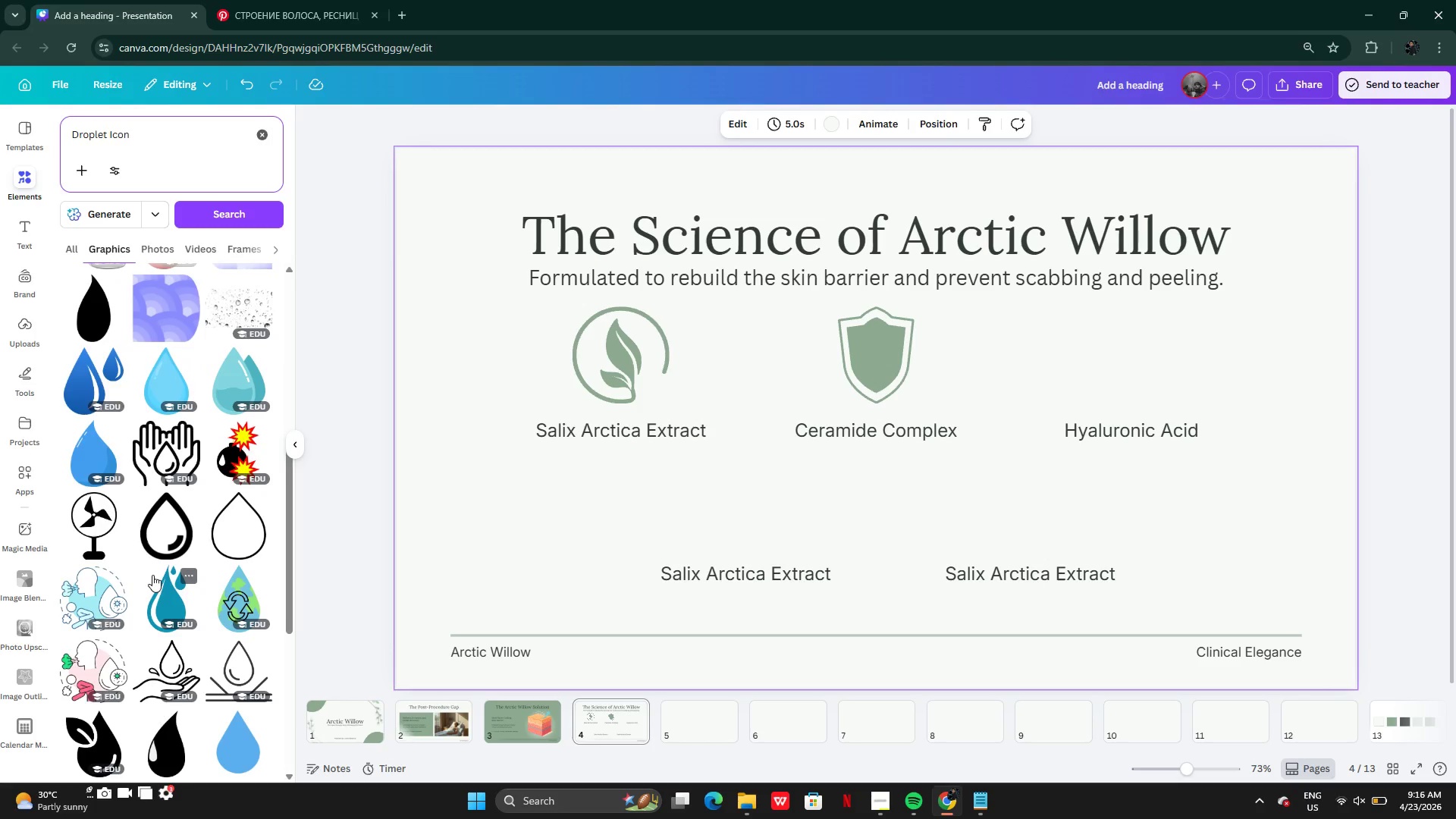 
mouse_move([168, 578])
 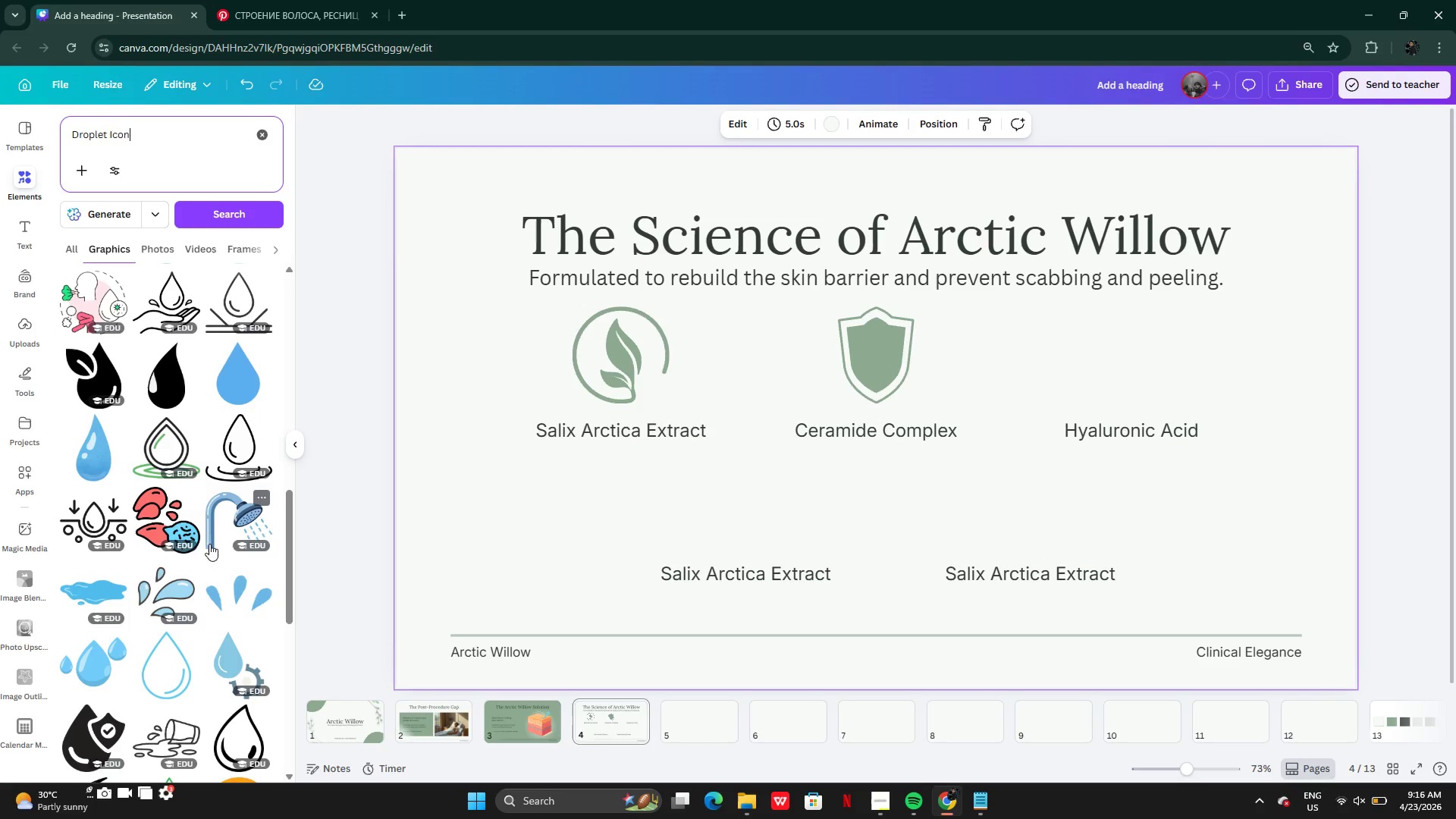 
wait(11.68)
 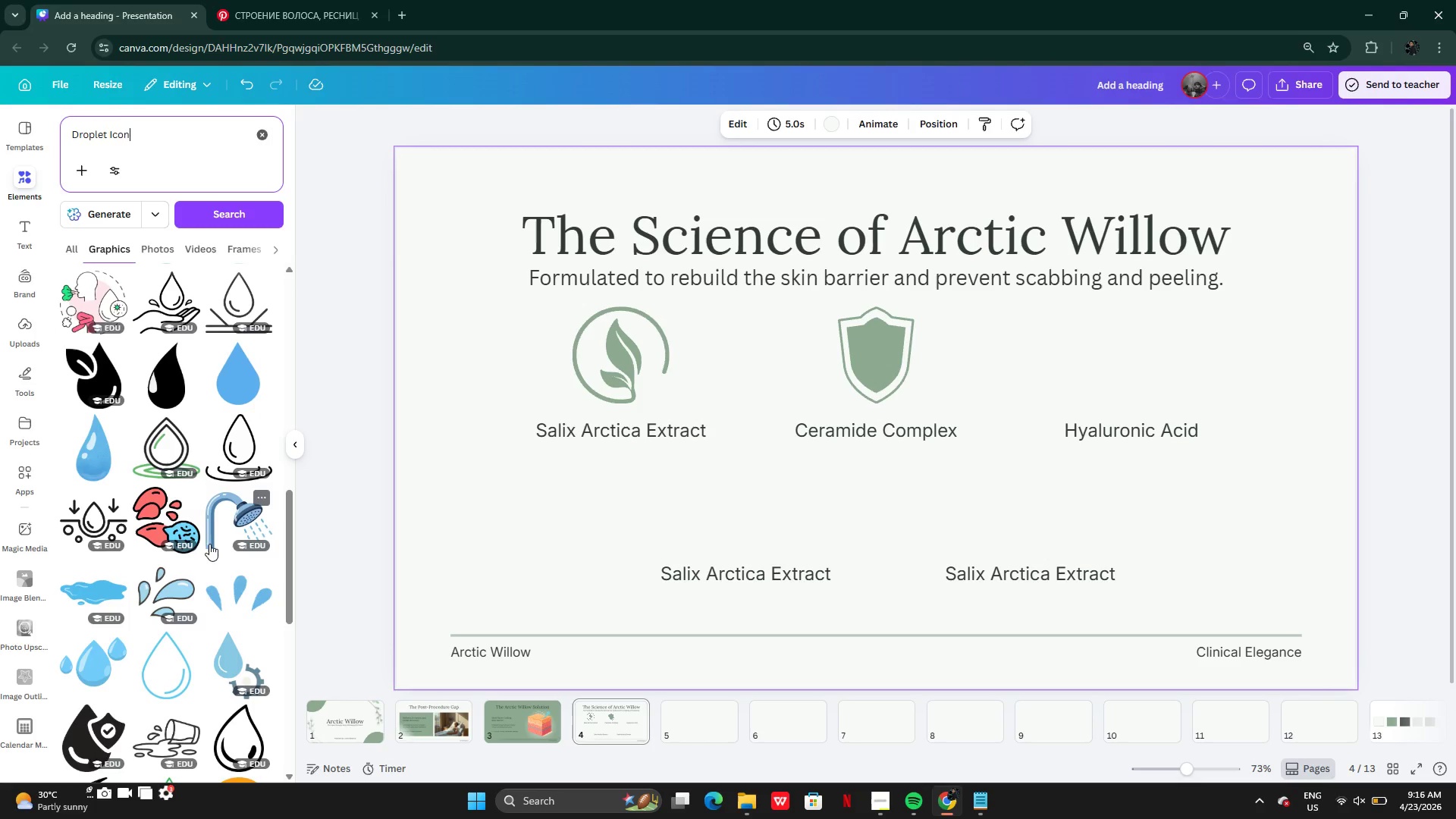 
left_click([240, 453])
 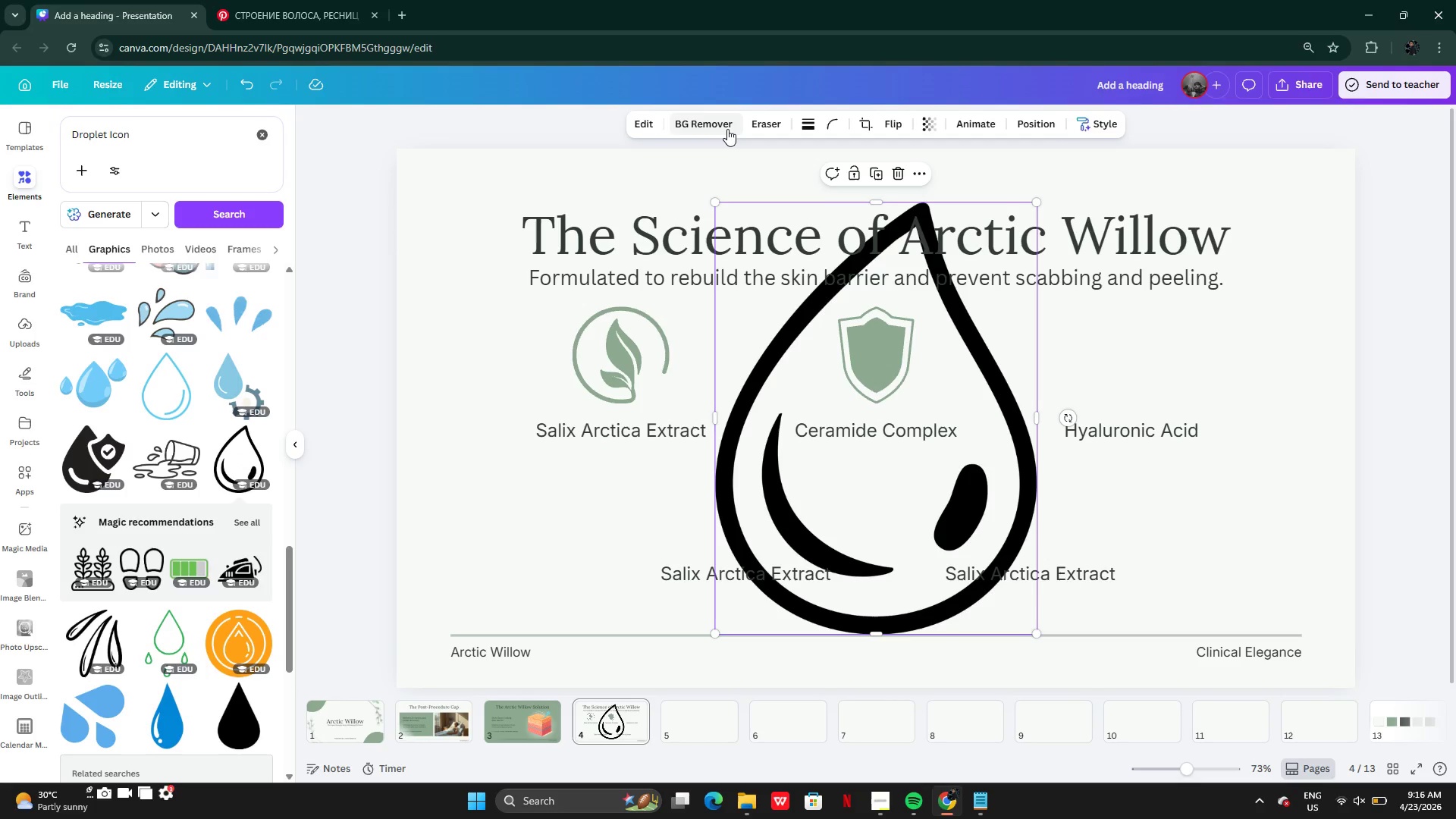 
wait(7.97)
 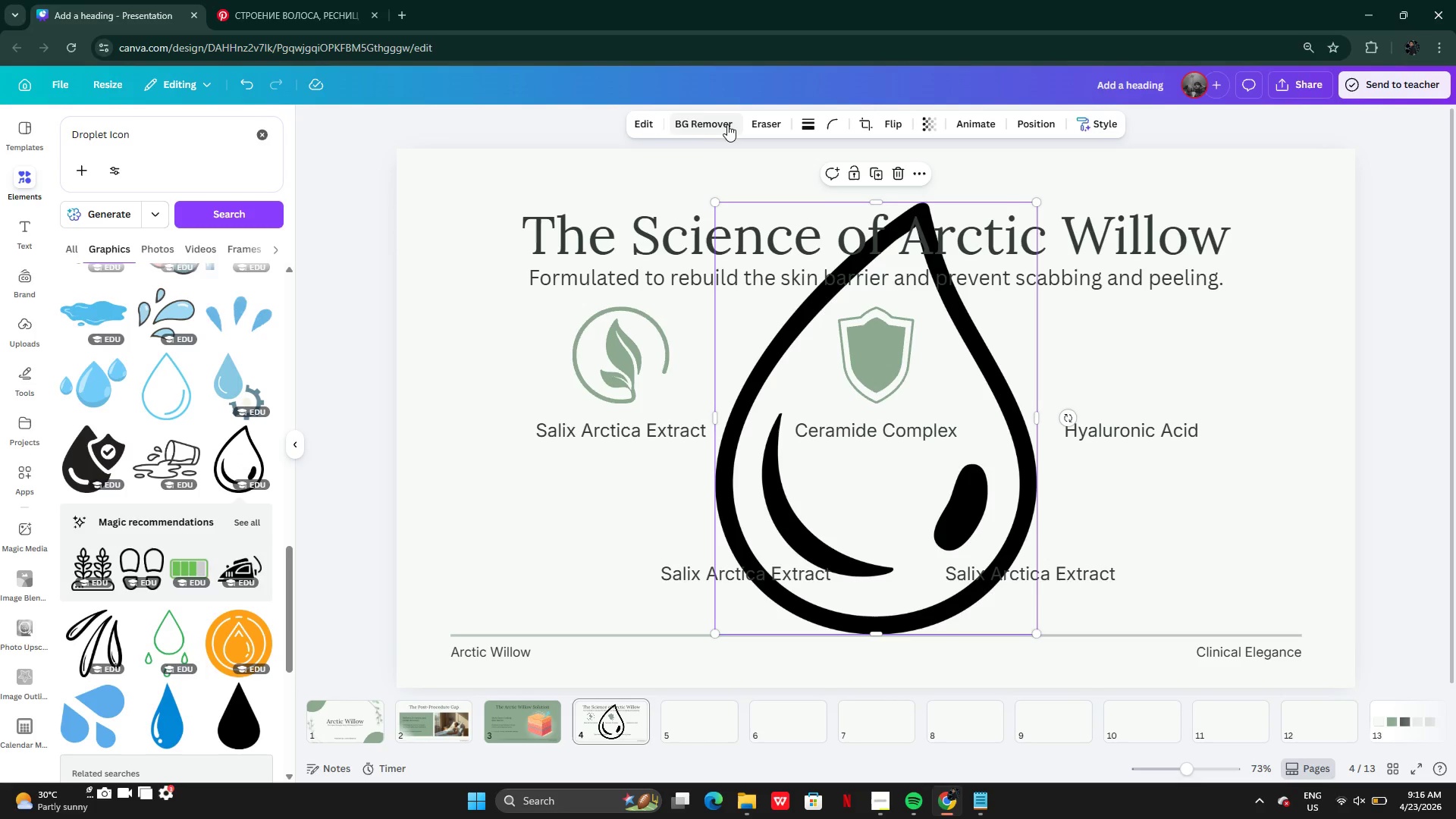 
left_click([651, 118])
 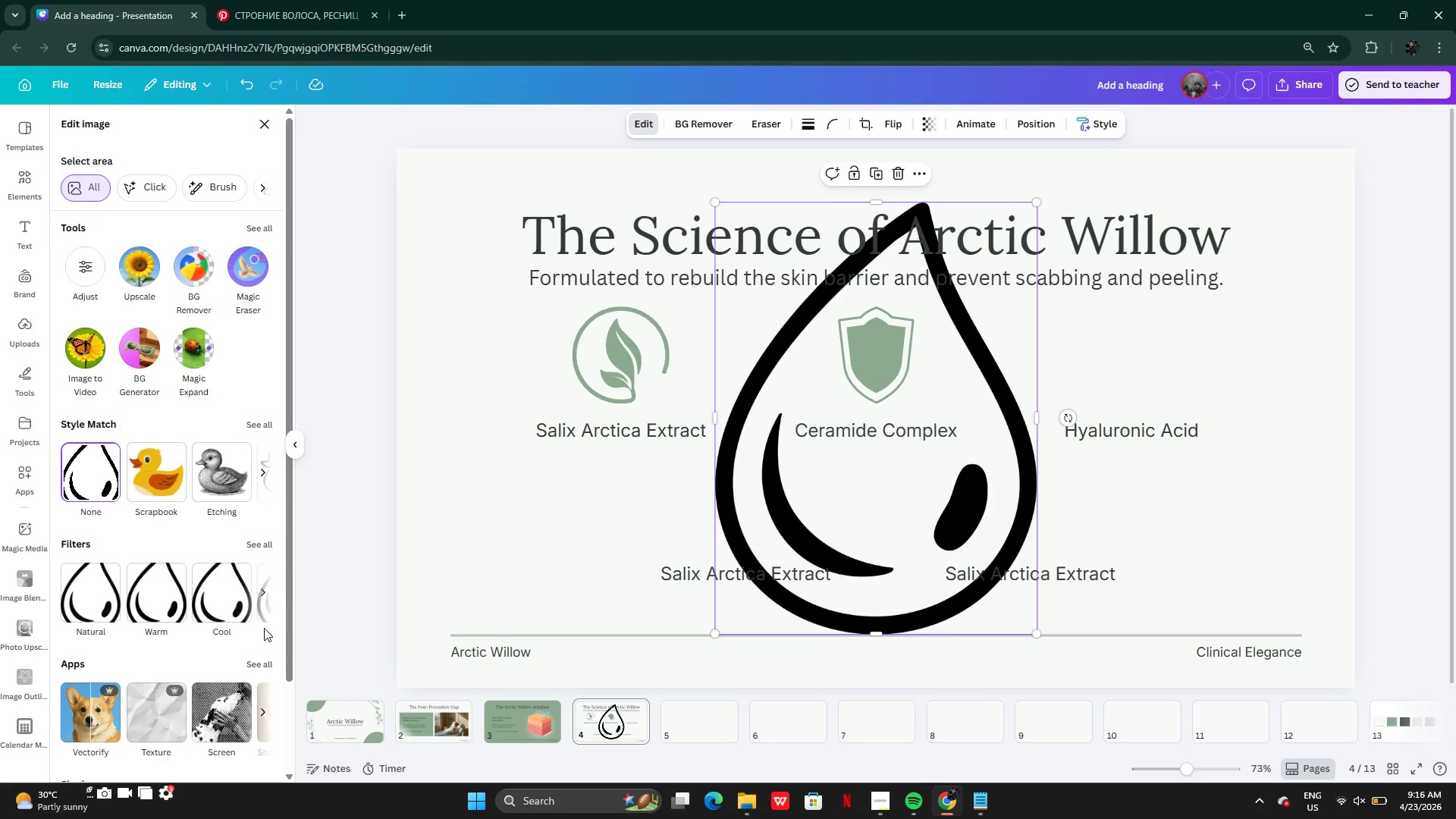 
left_click([265, 672])
 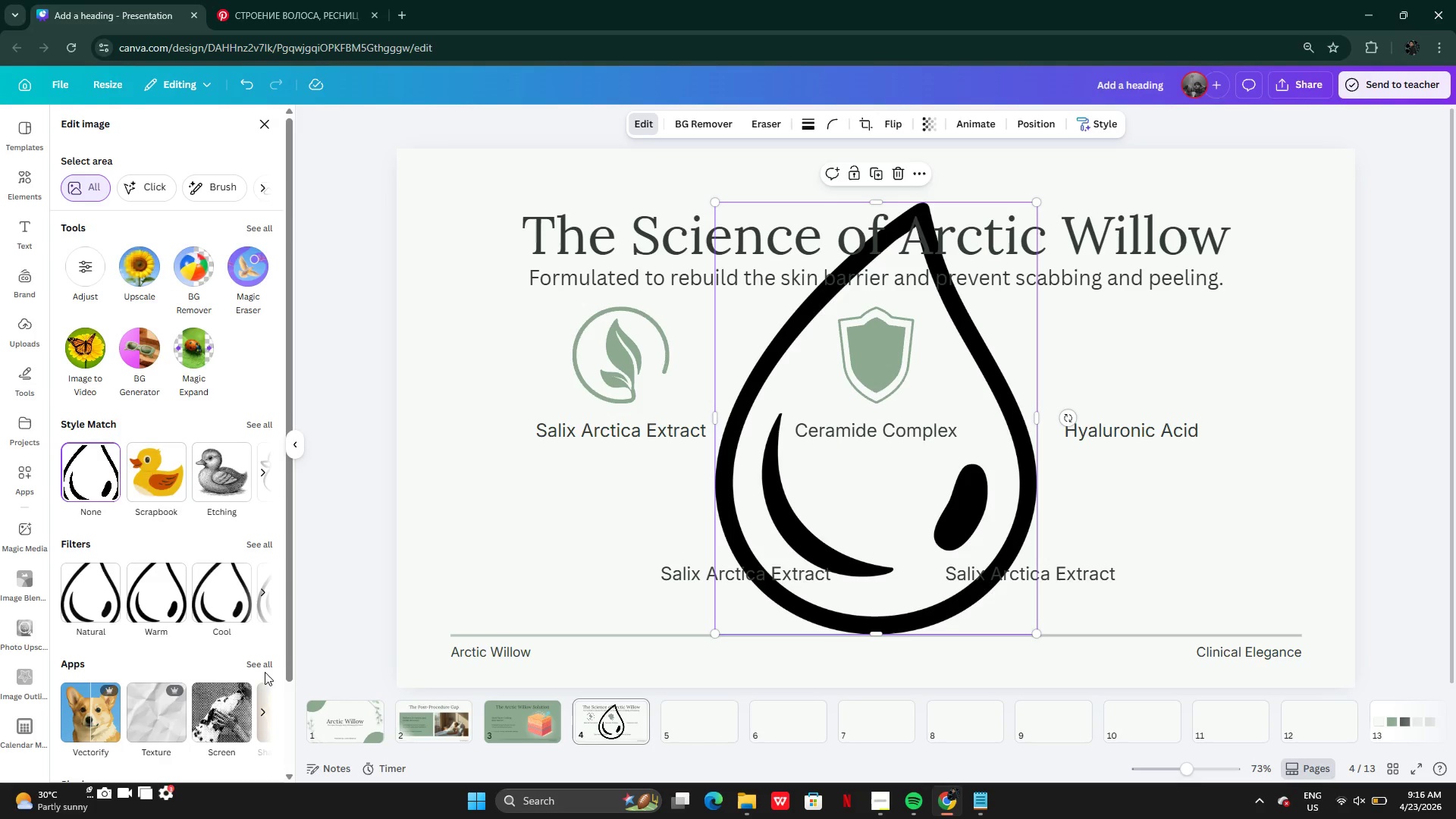 
left_click([263, 670])
 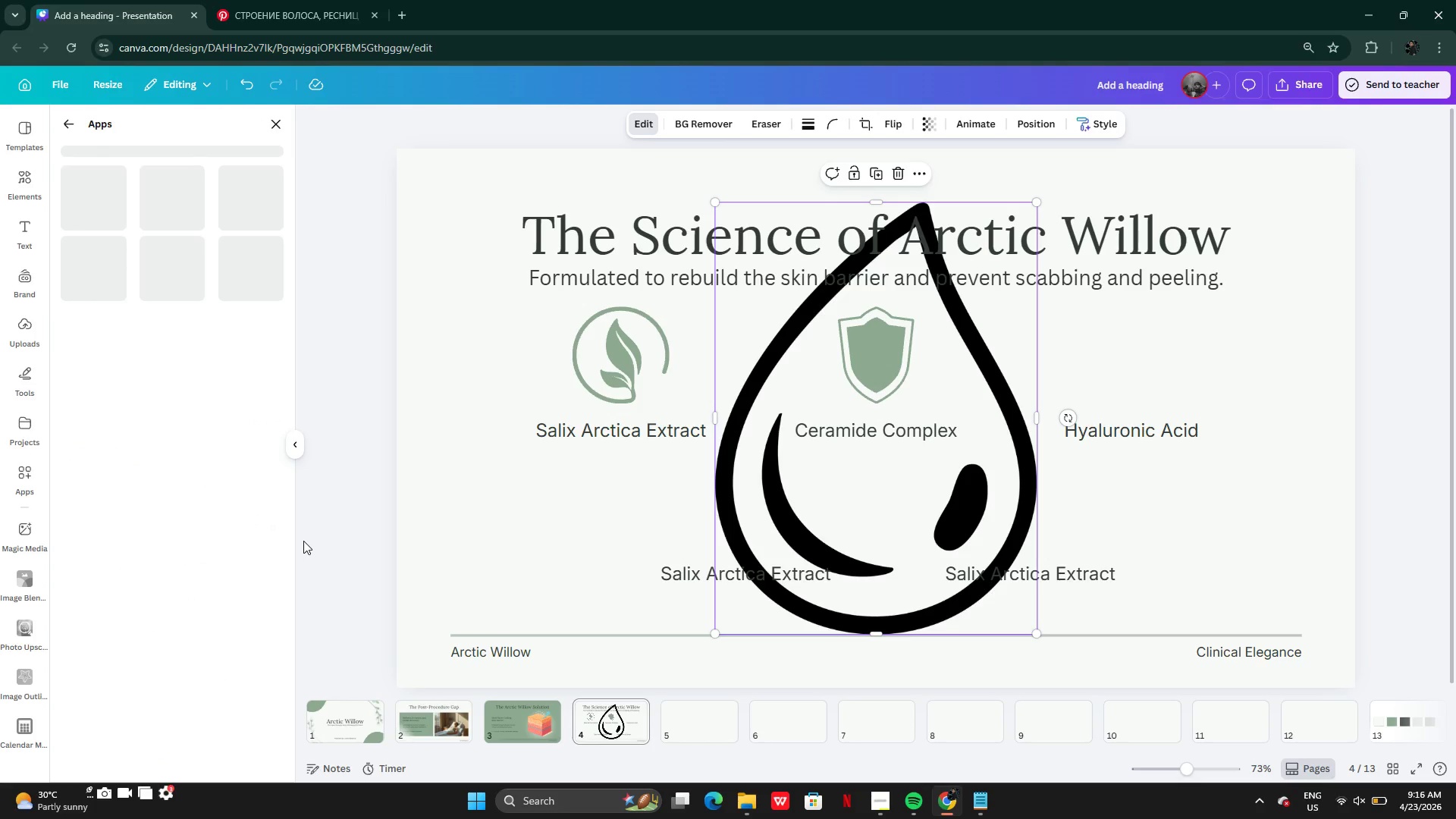 
mouse_move([172, 378])
 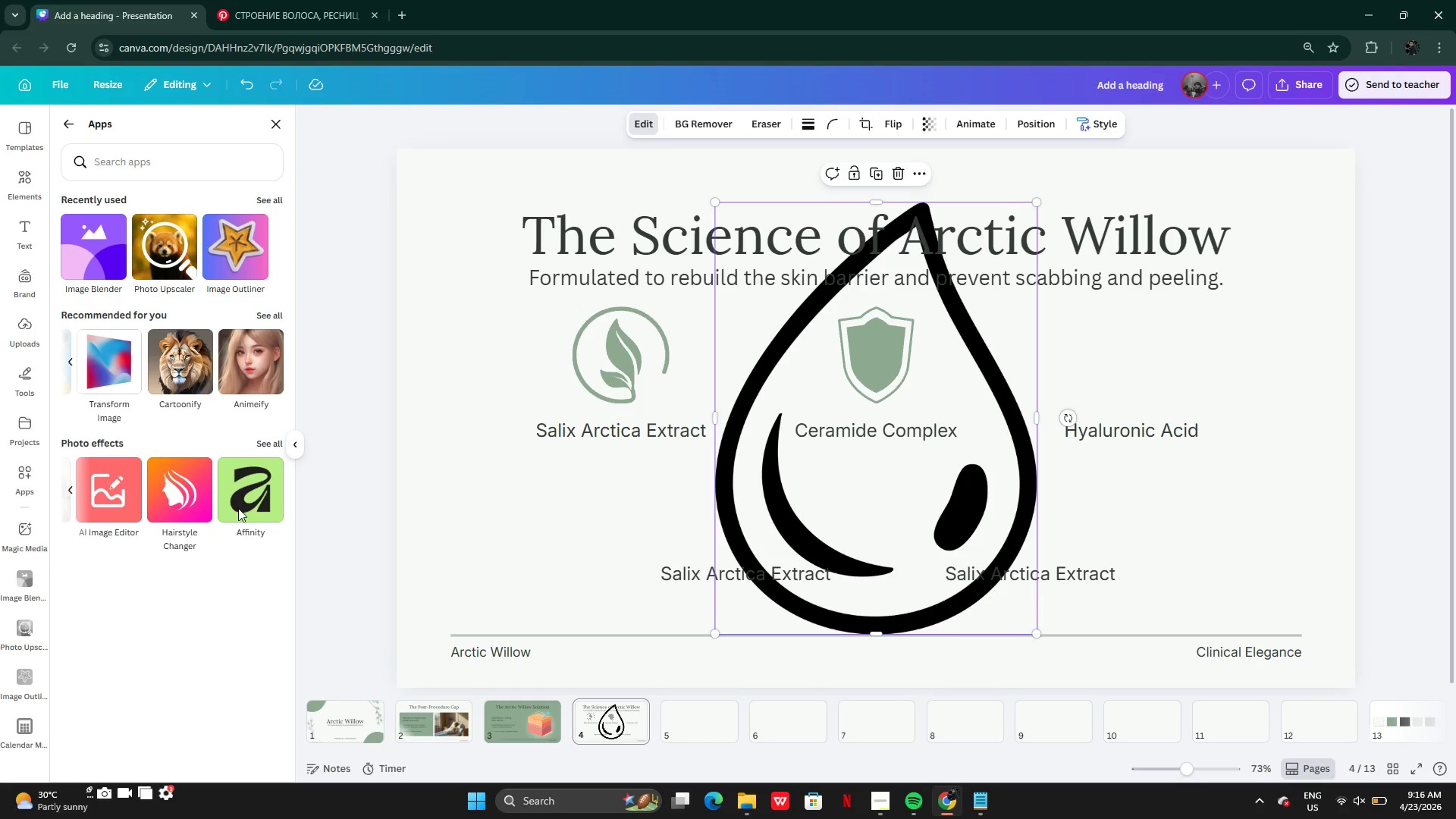 
wait(22.65)
 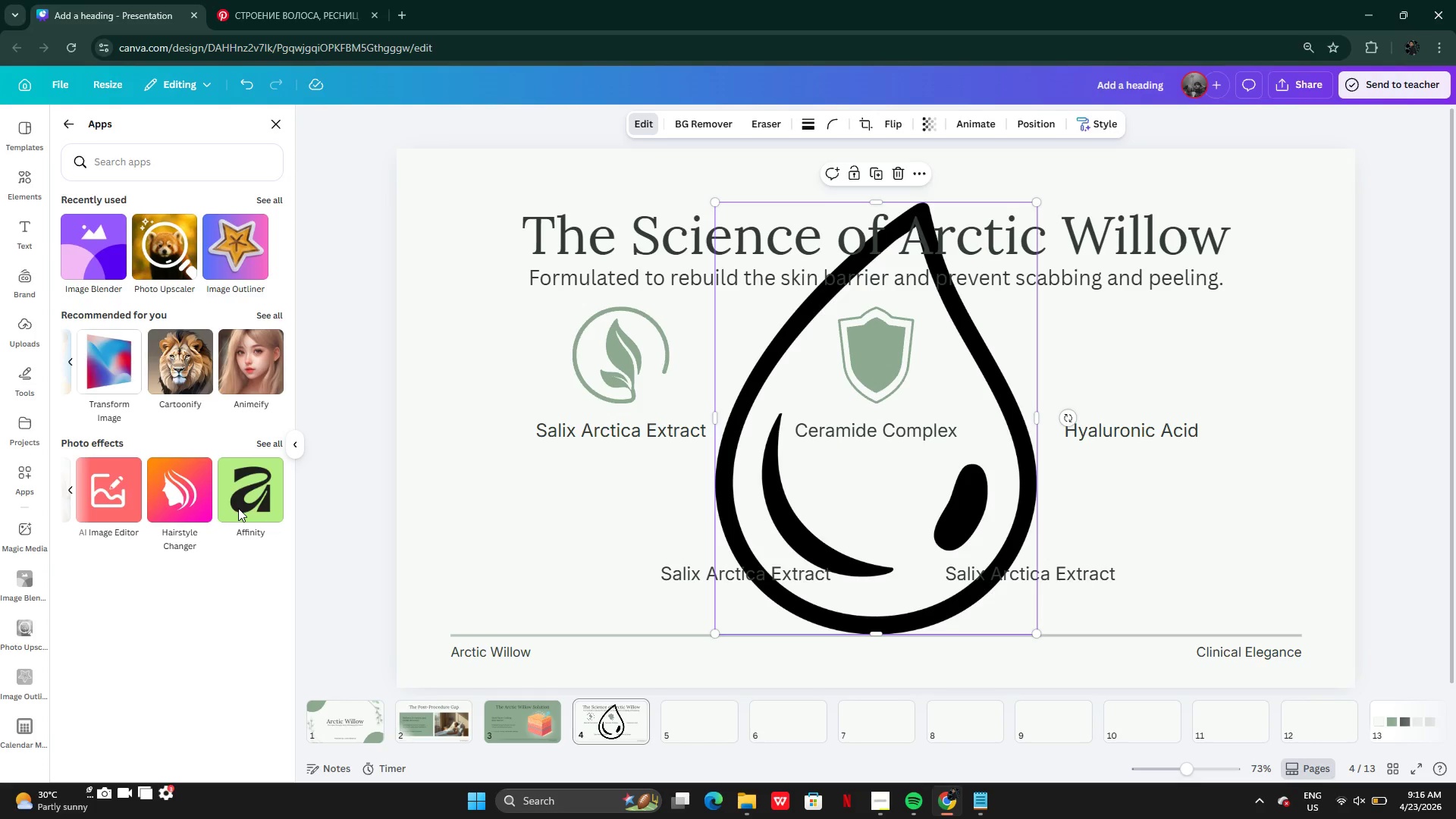 
left_click([64, 125])
 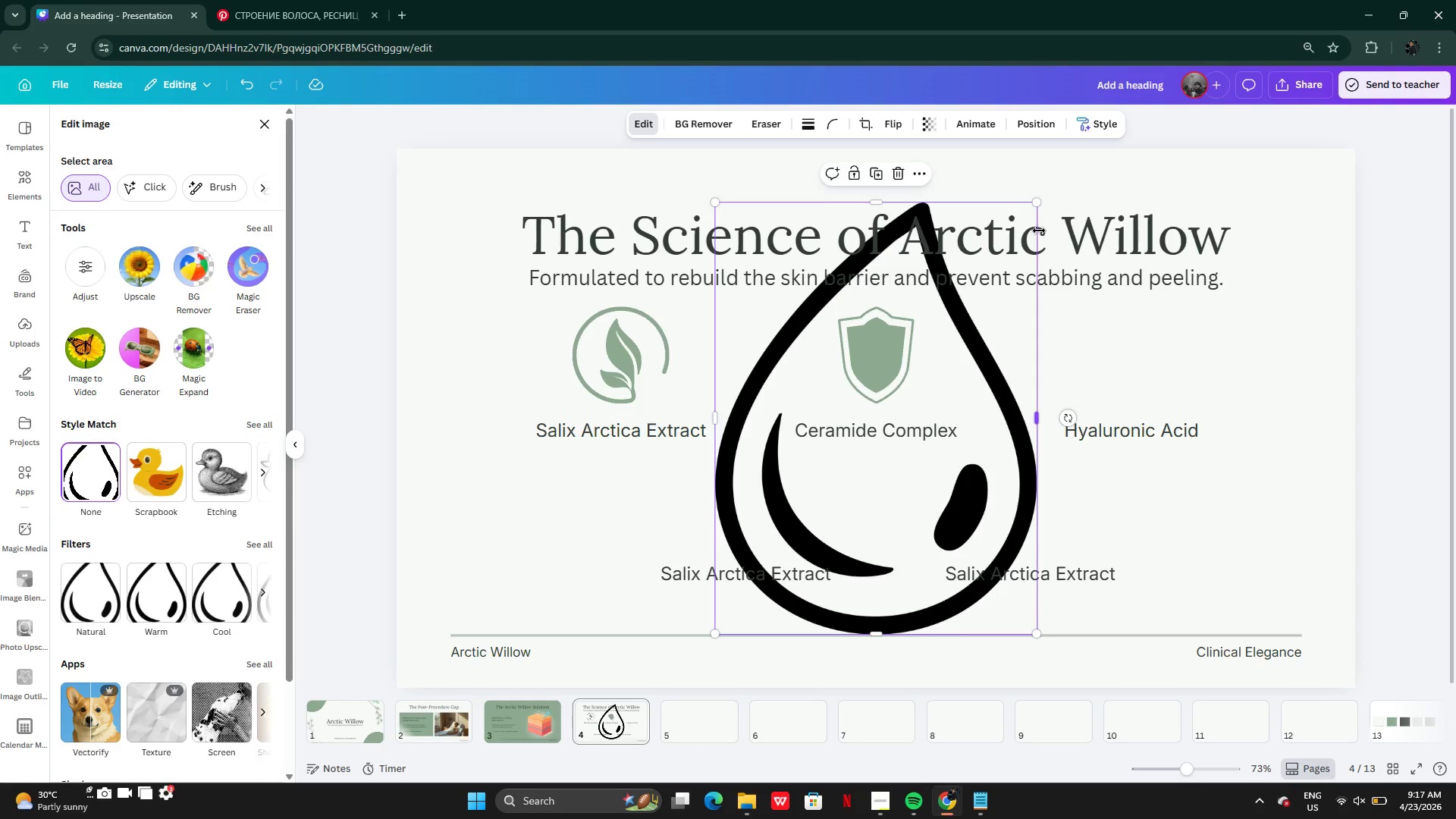 
left_click_drag(start_coordinate=[1038, 198], to_coordinate=[797, 485])
 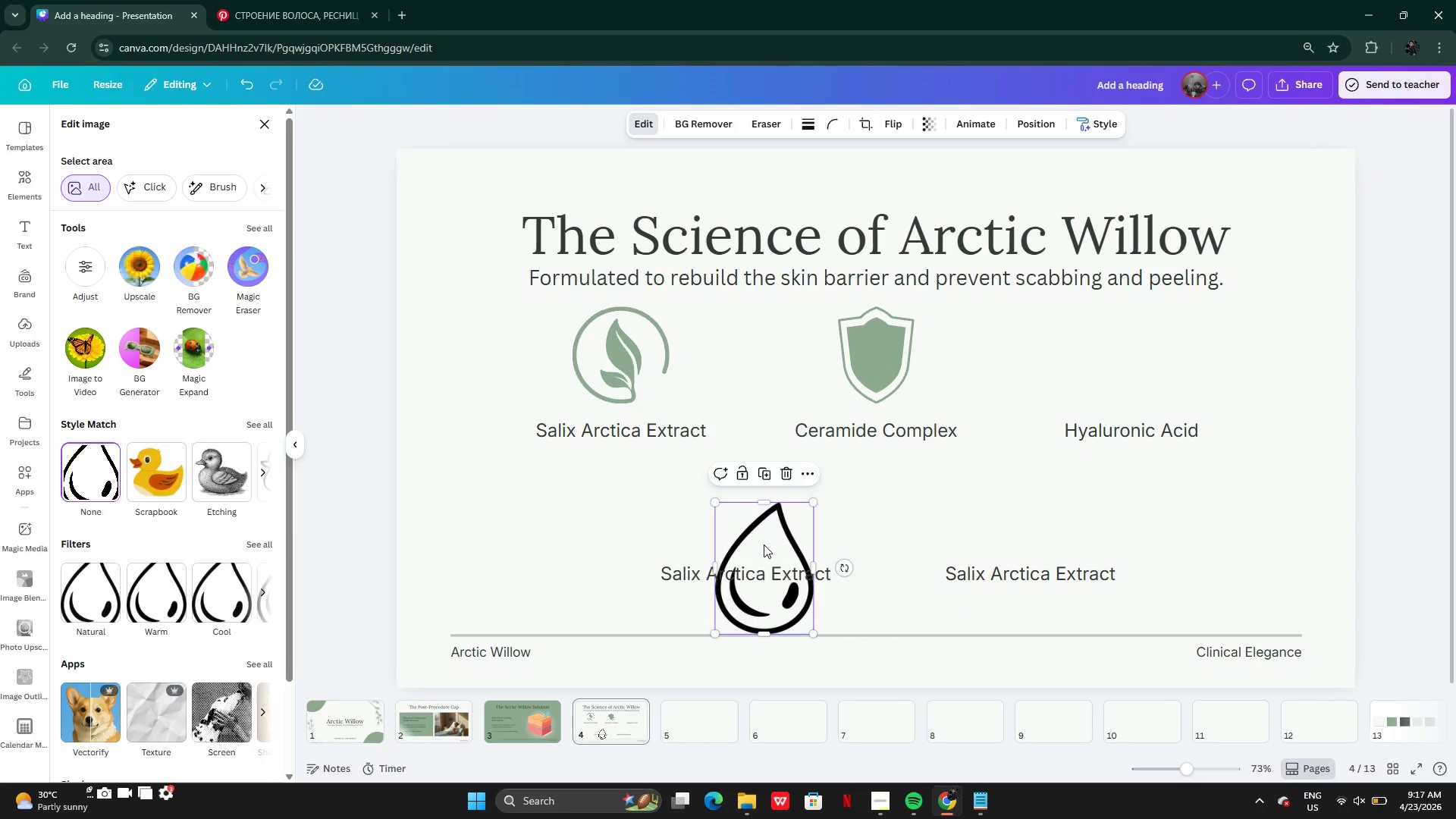 
left_click_drag(start_coordinate=[764, 551], to_coordinate=[726, 442])
 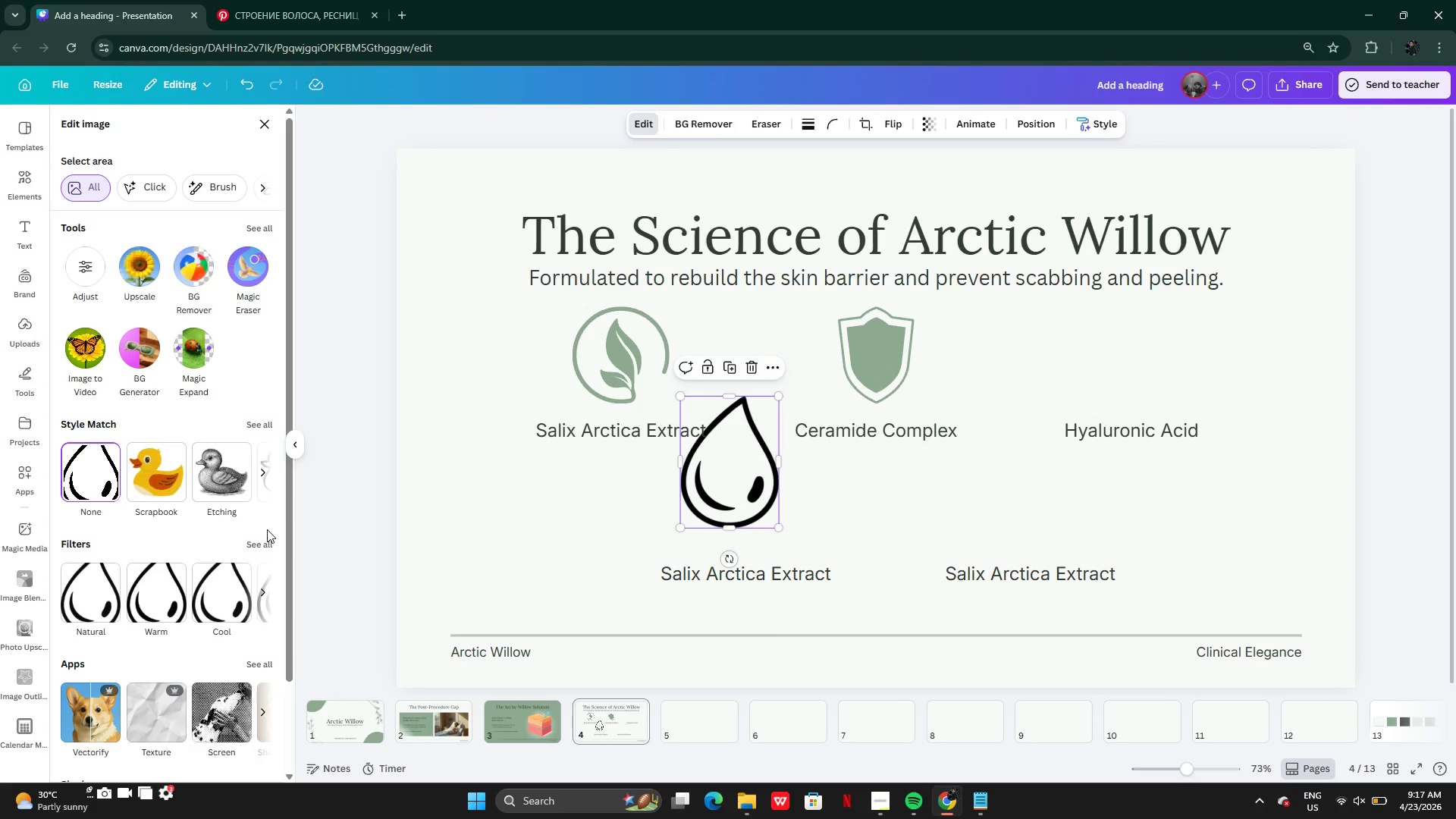 
left_click([249, 540])
 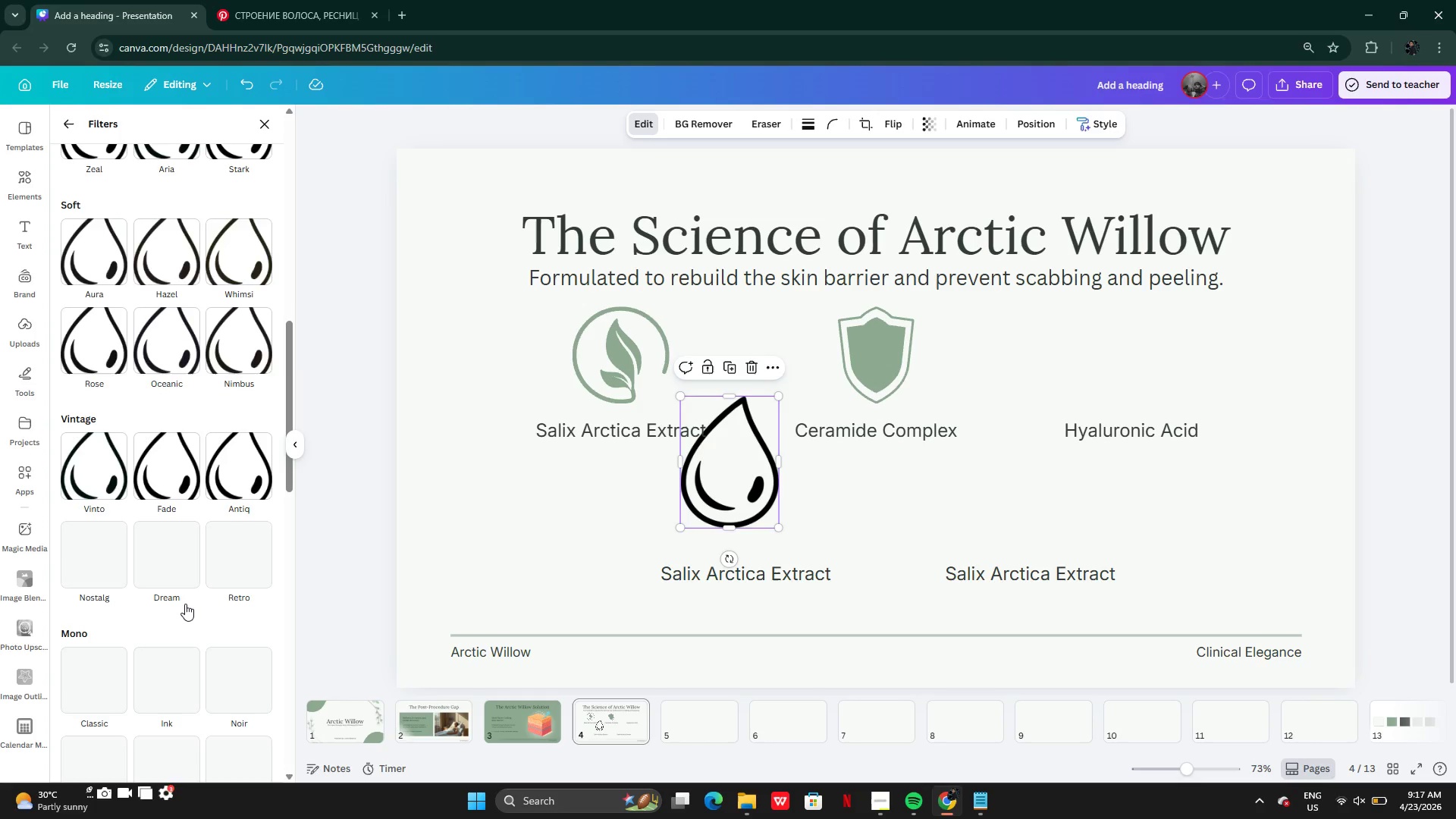 
wait(12.61)
 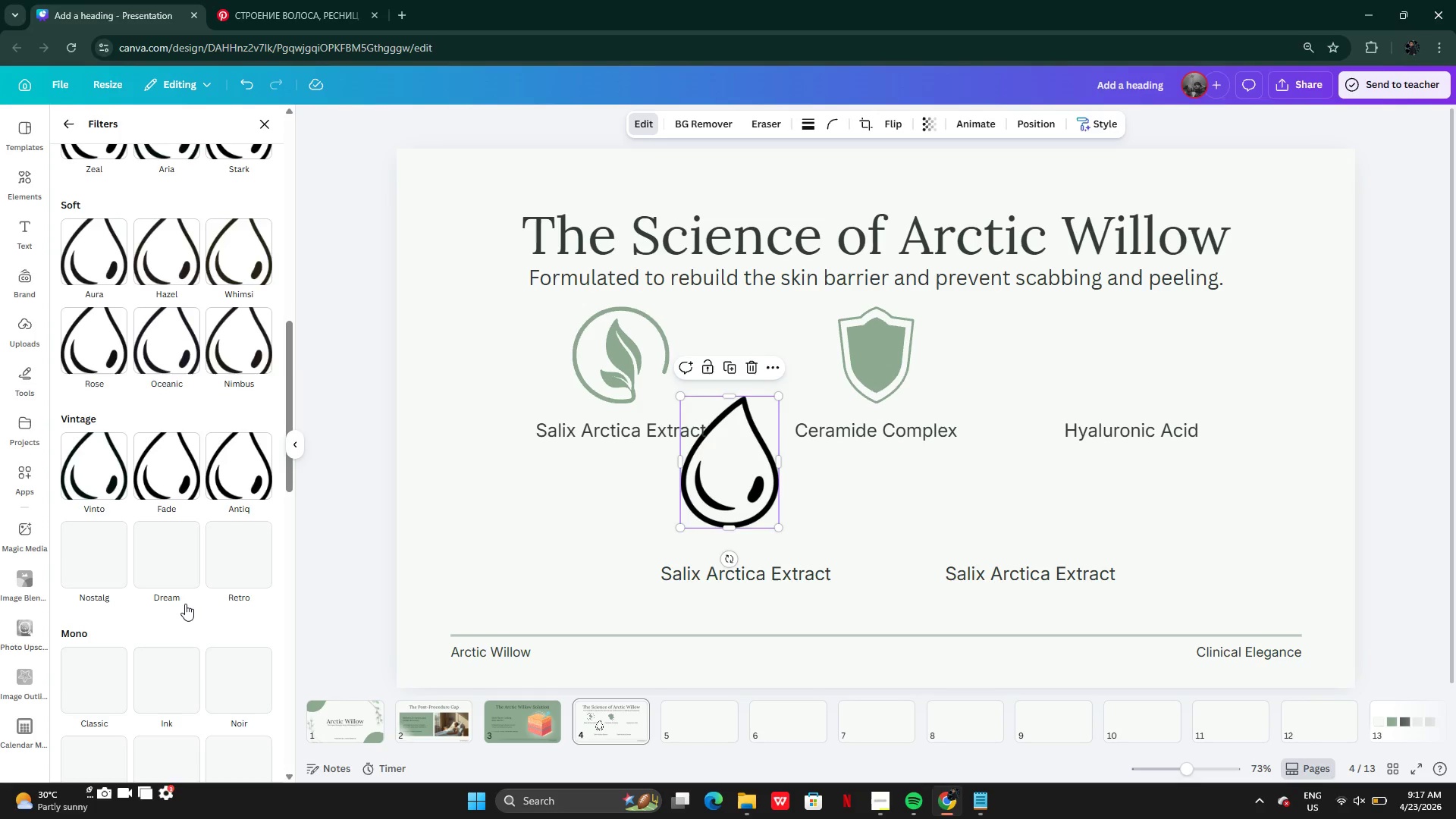 
left_click([171, 305])
 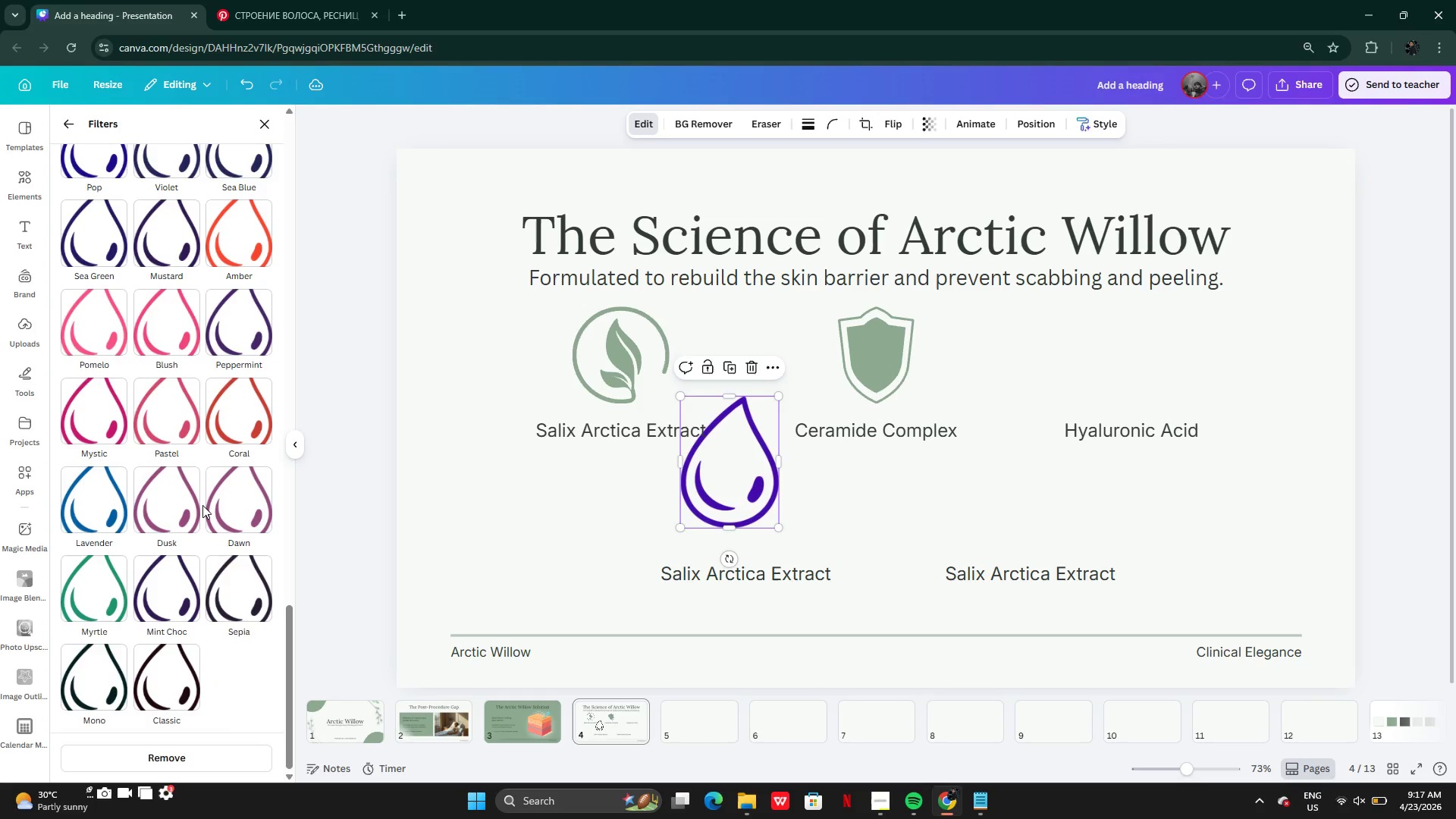 
wait(5.33)
 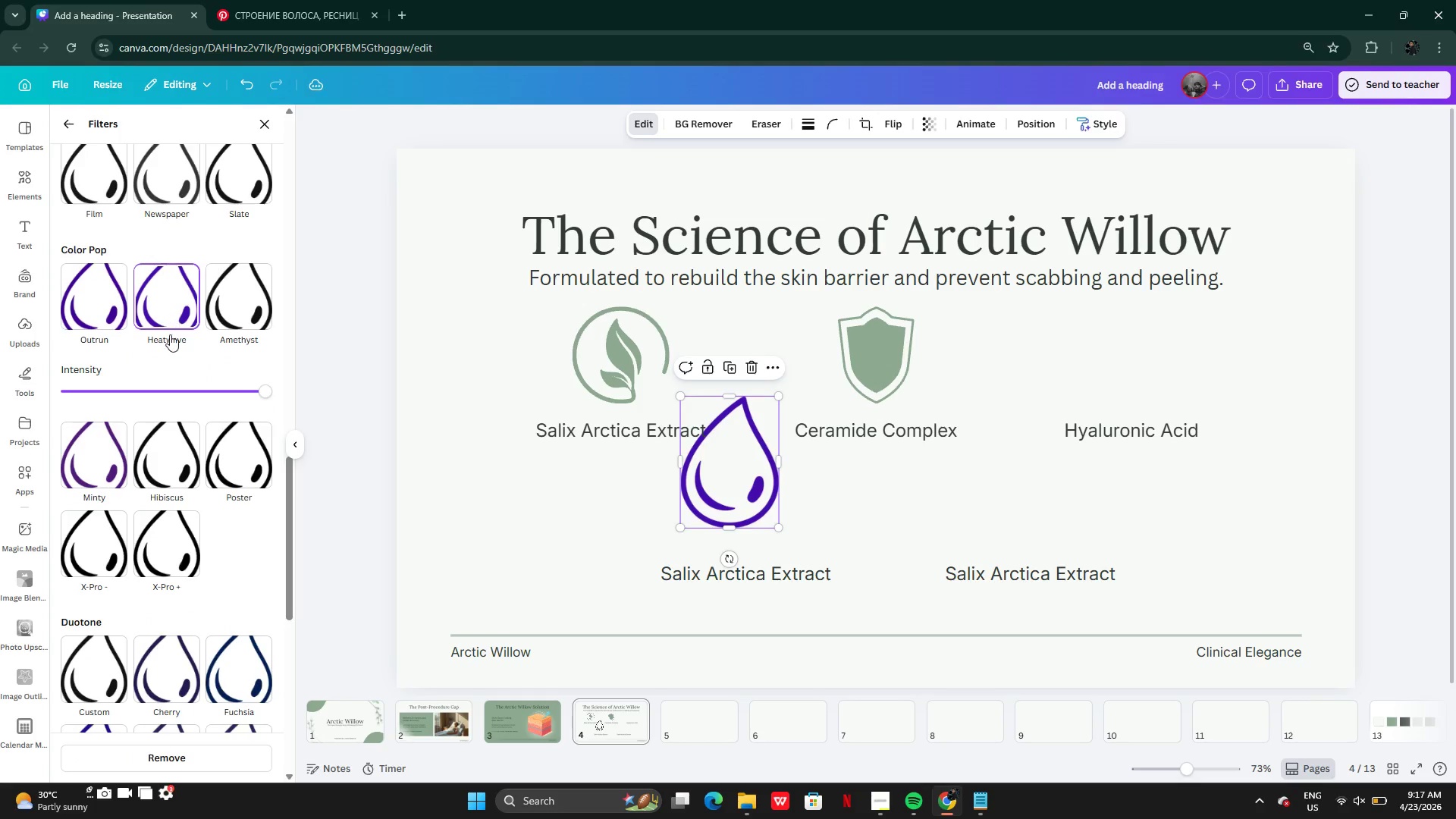 
left_click([115, 661])
 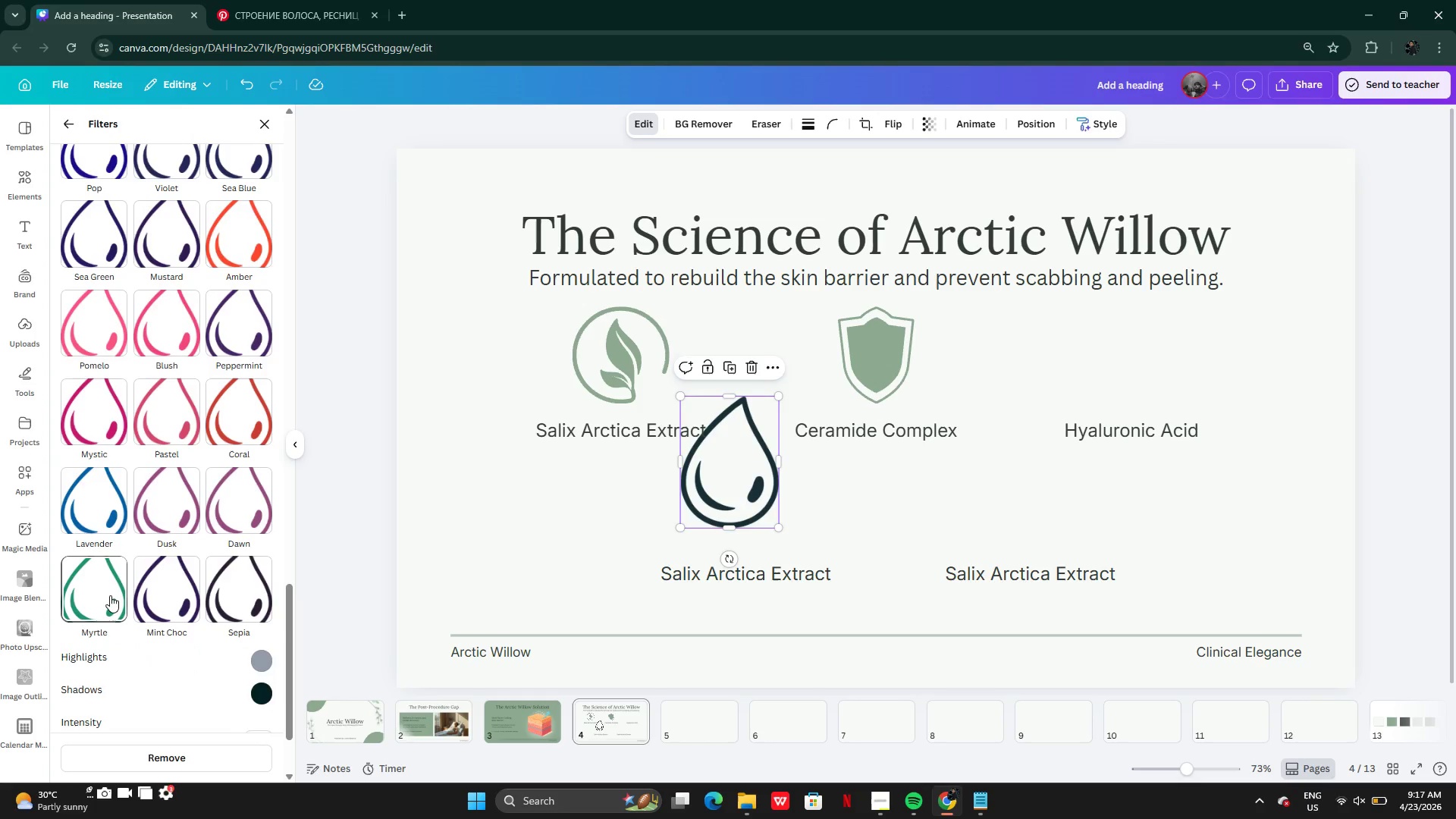 
left_click([110, 595])
 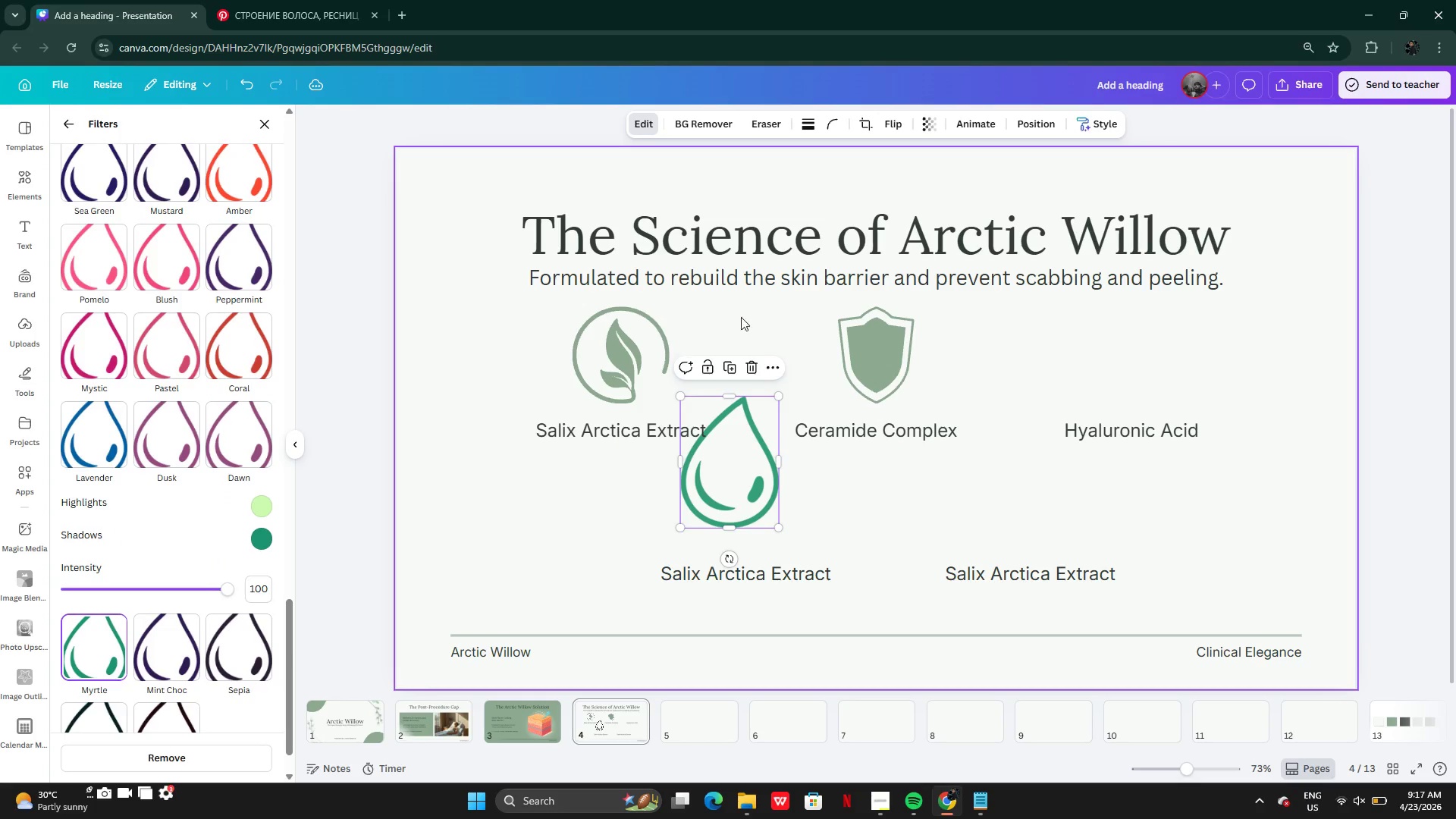 
left_click([262, 547])
 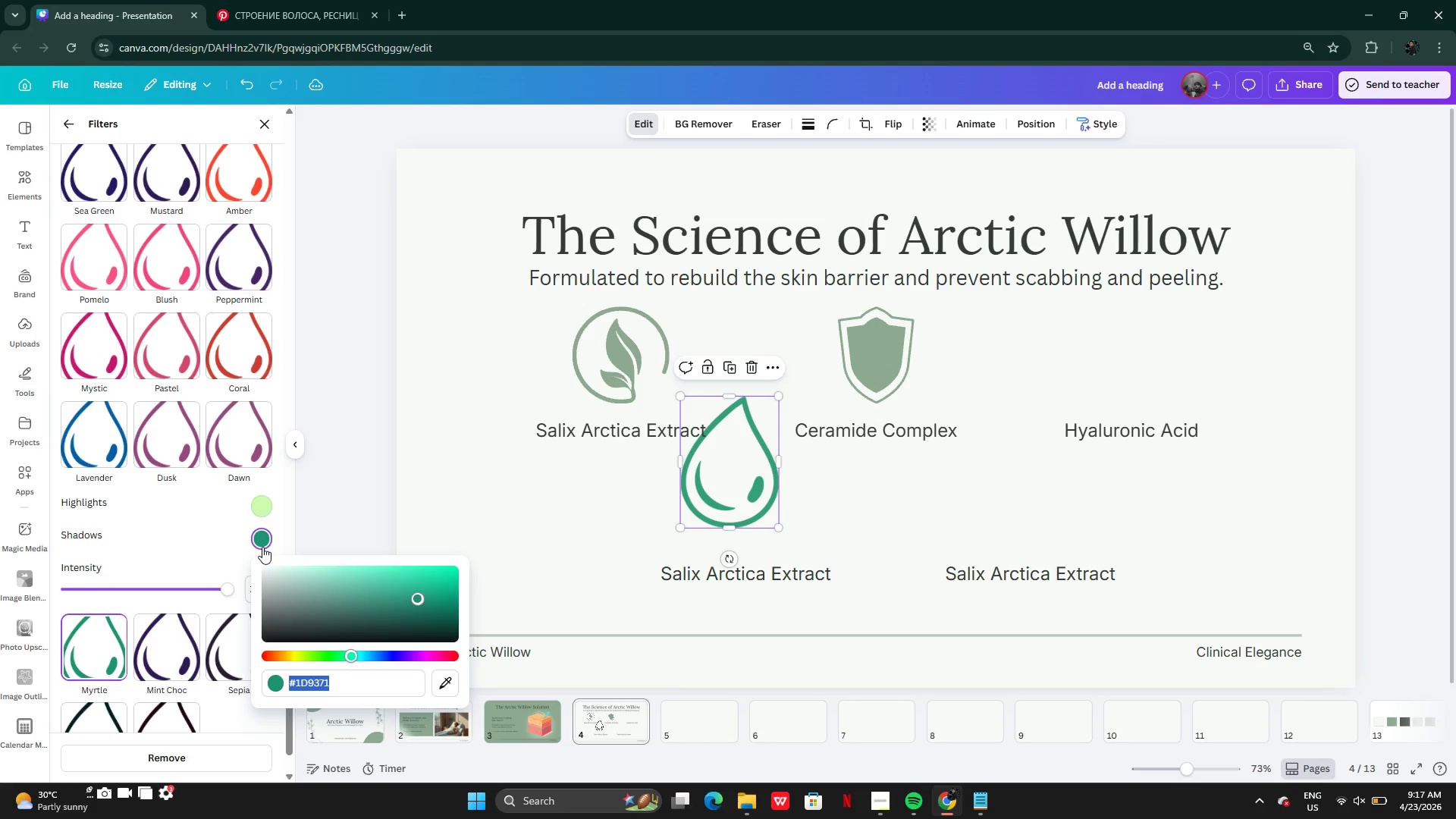 
left_click([262, 547])
 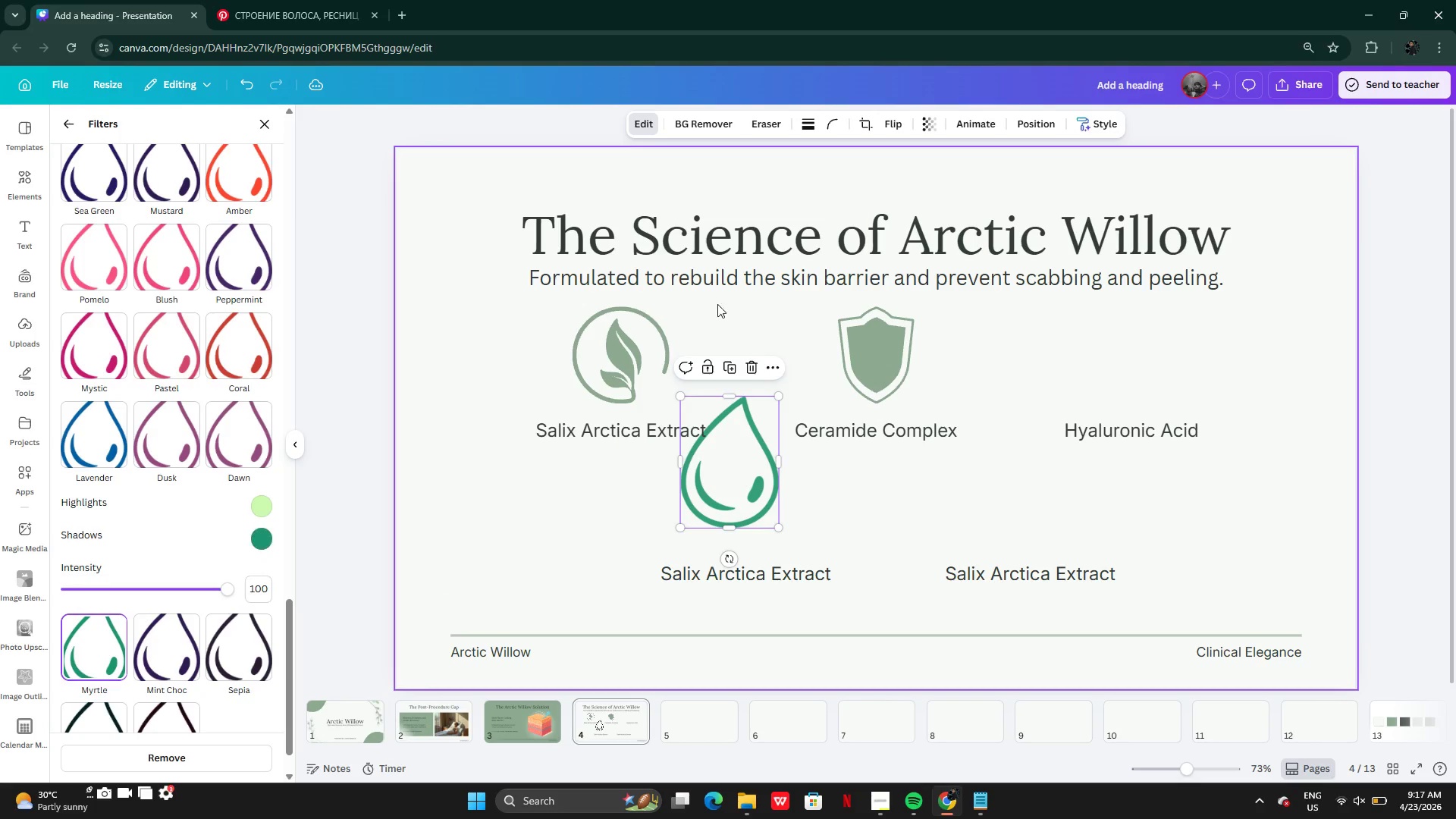 
left_click([611, 341])
 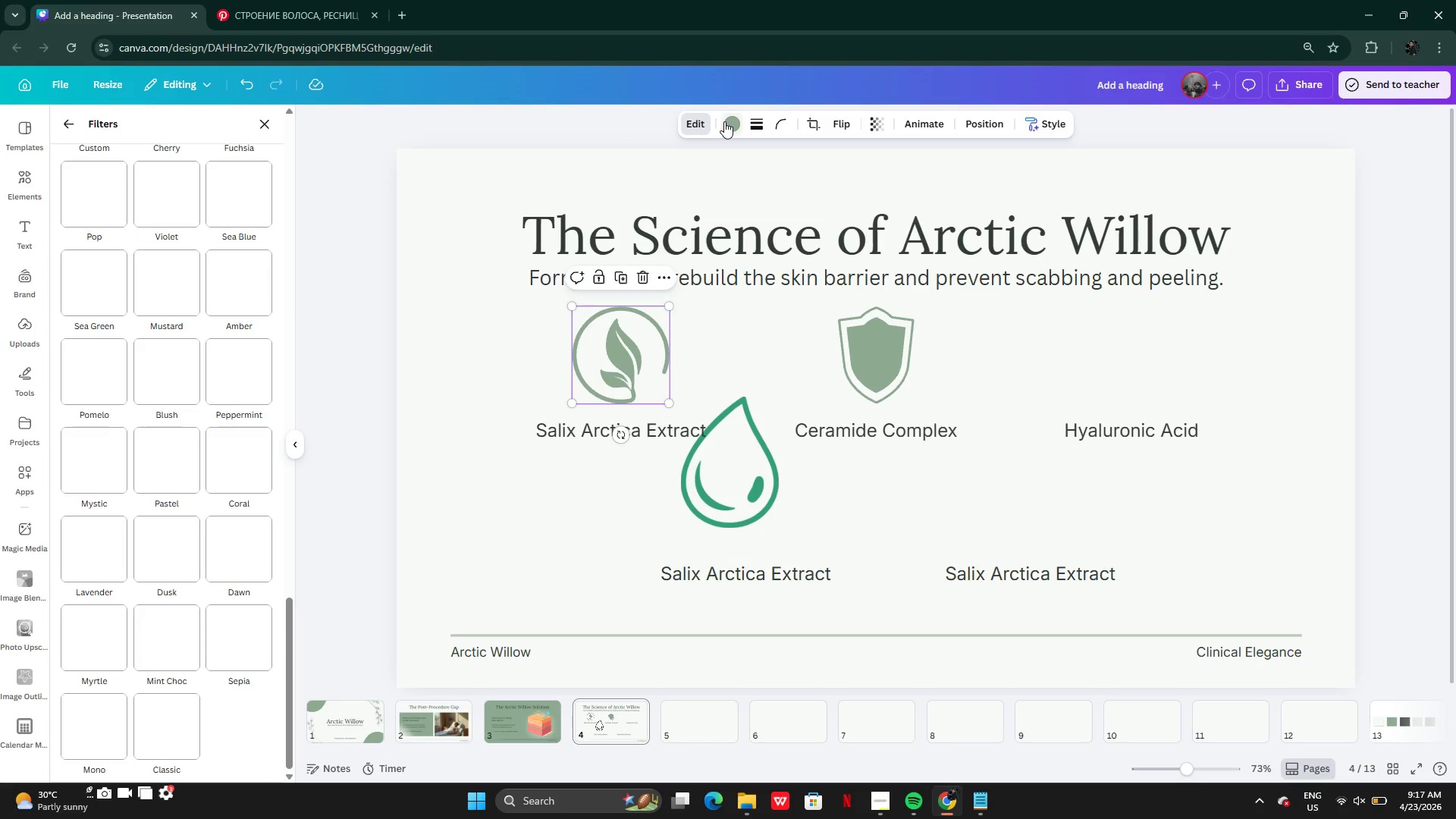 
left_click([731, 121])
 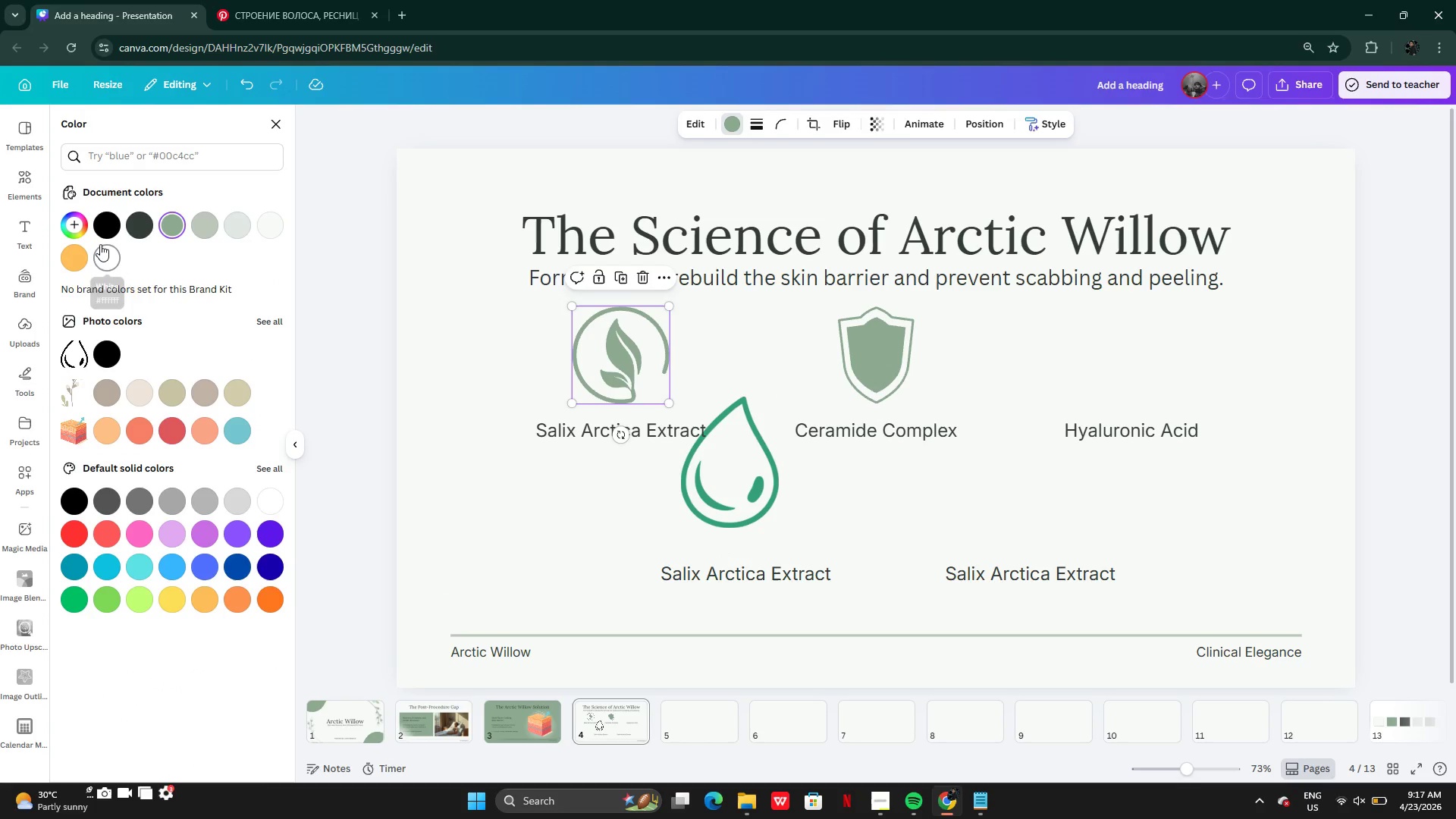 
left_click([78, 229])
 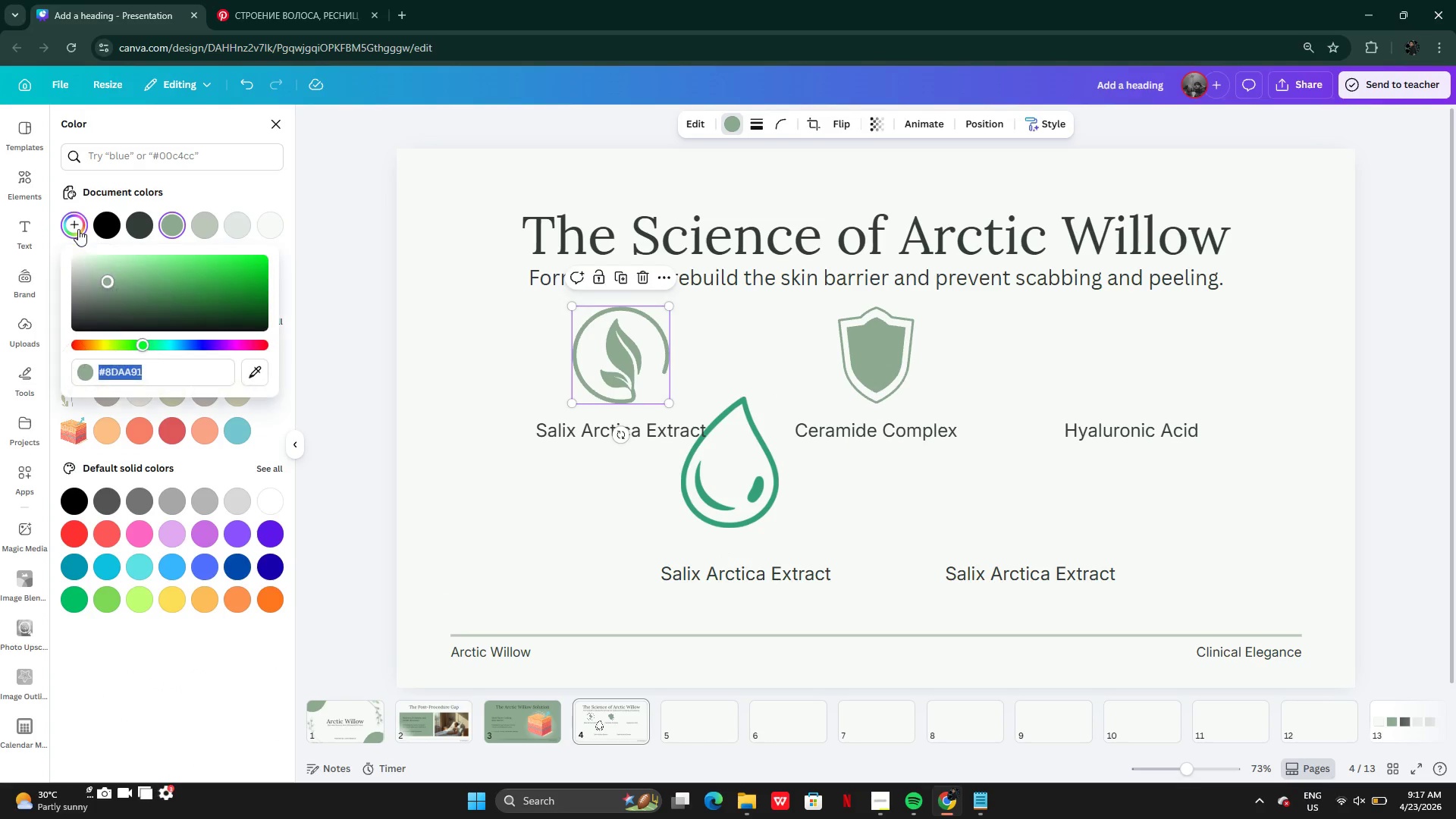 
key(Control+C)
 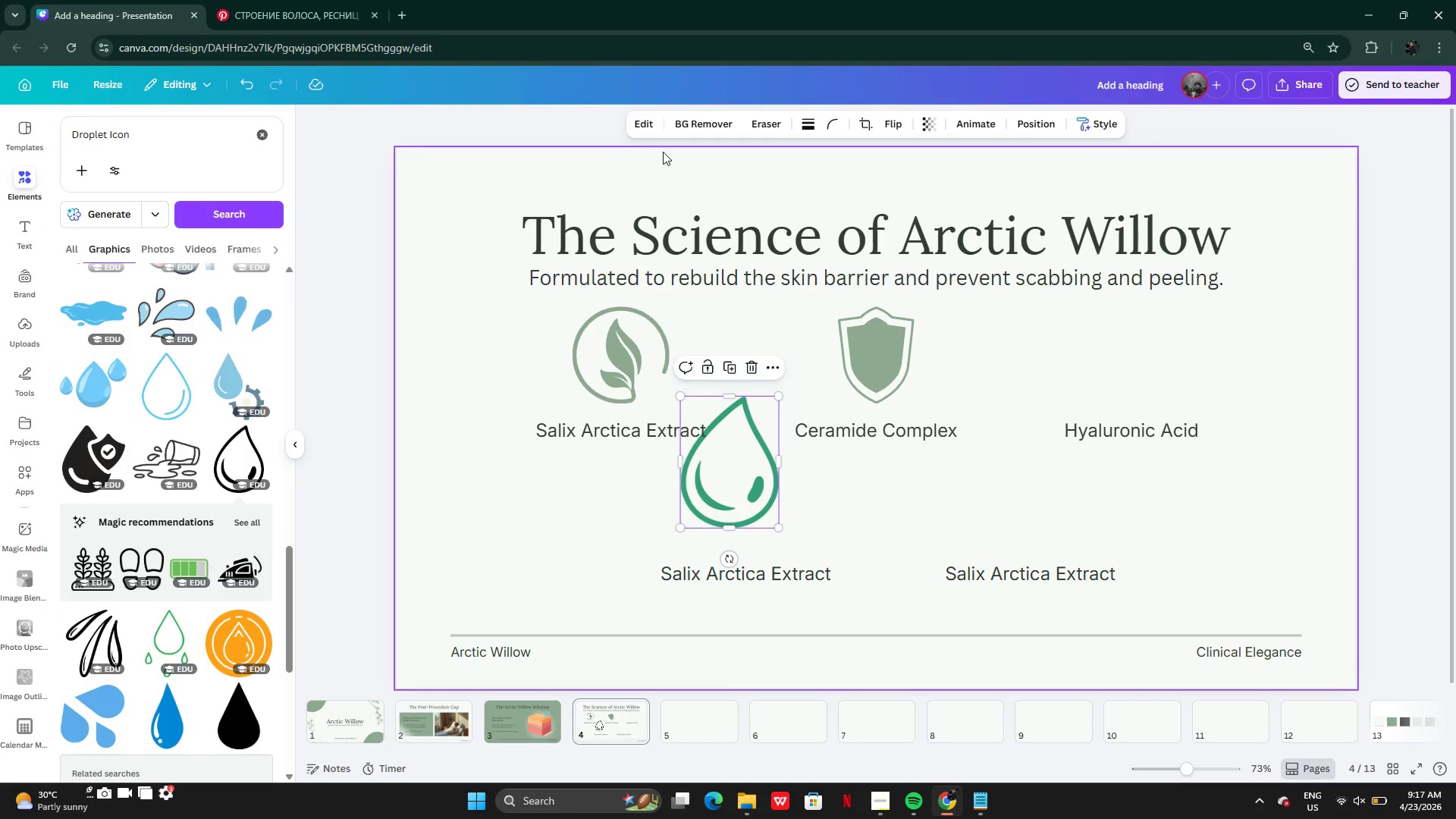 
left_click([648, 124])
 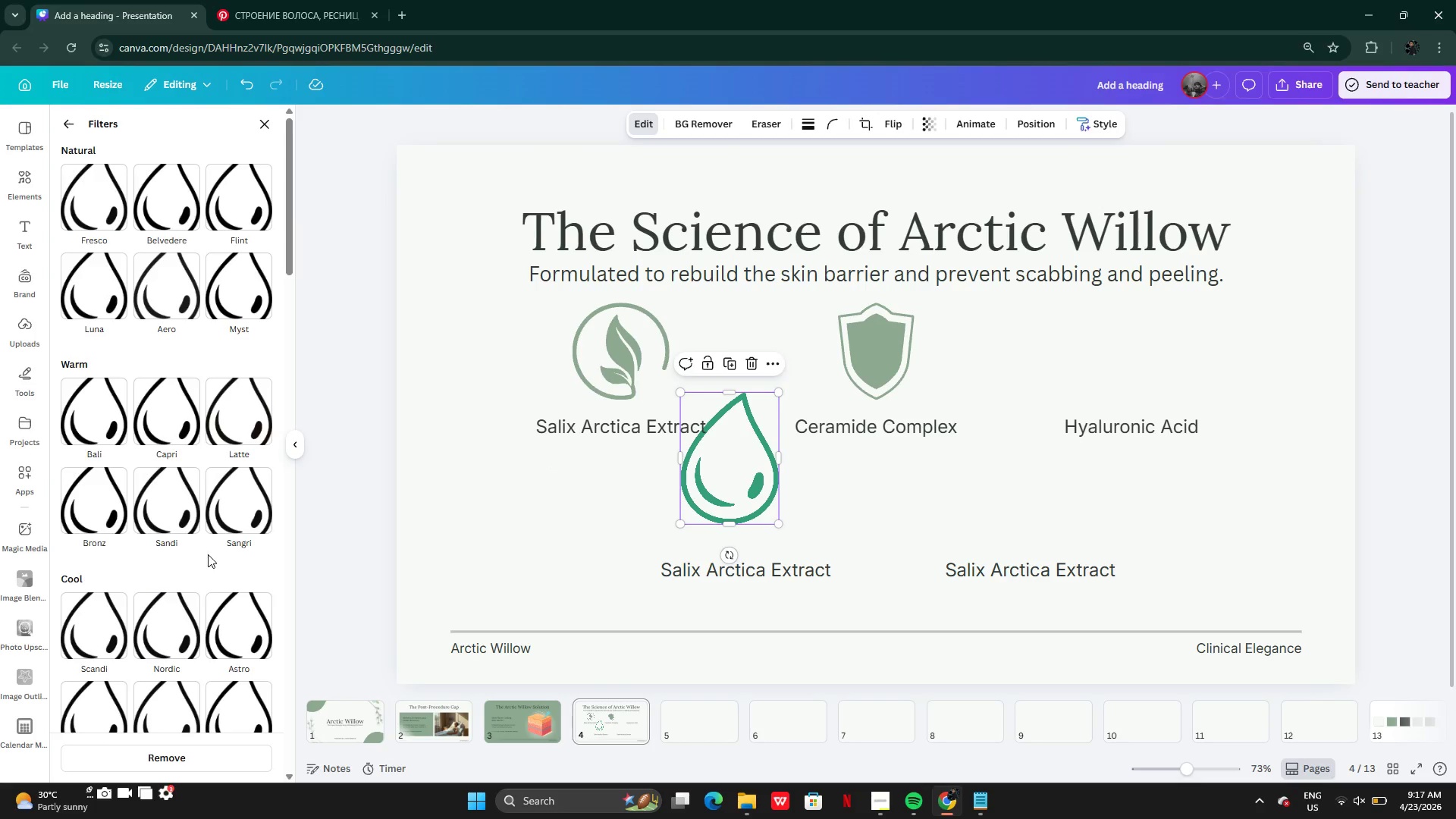 
wait(12.09)
 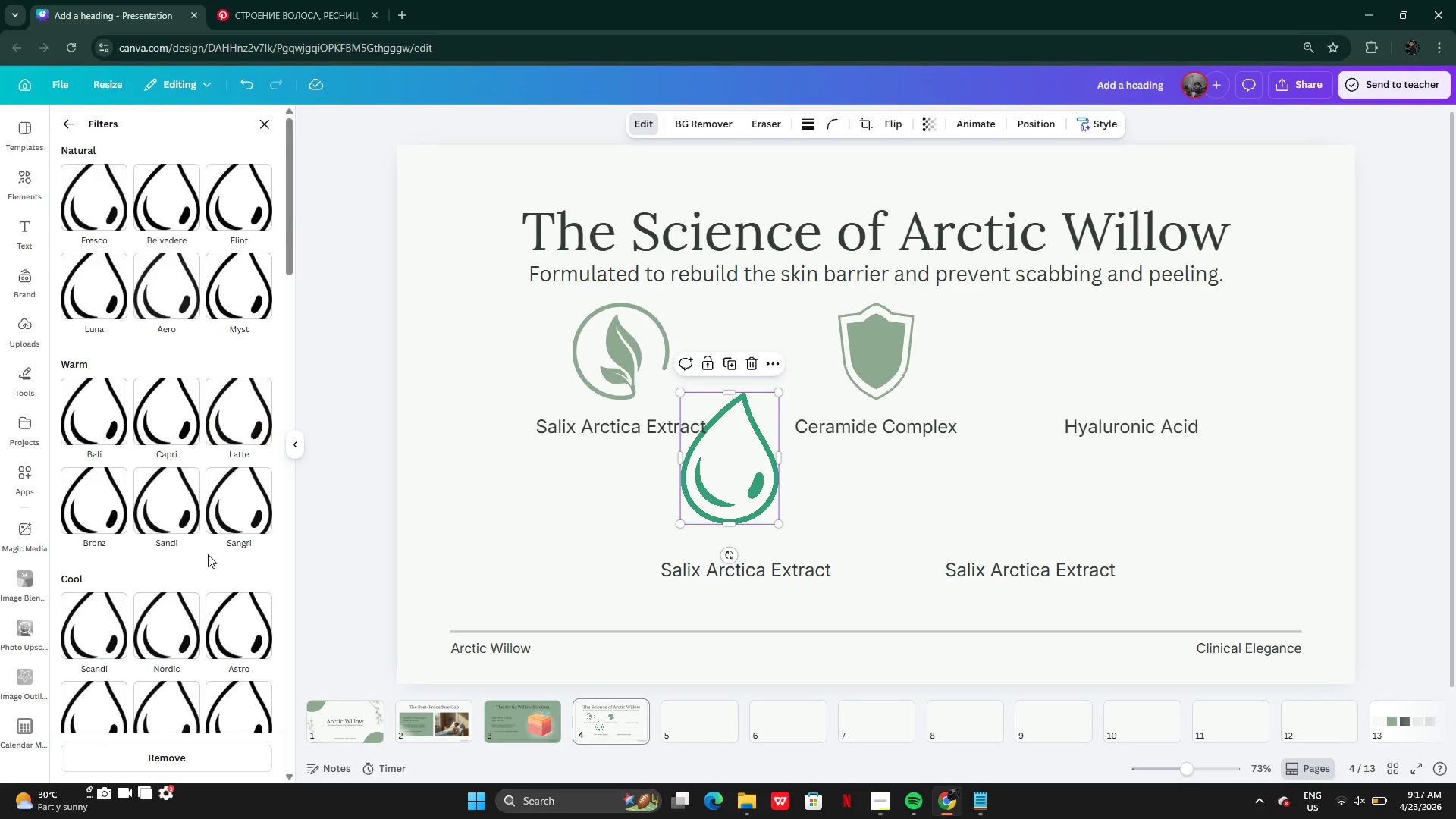 
left_click_drag(start_coordinate=[252, 421], to_coordinate=[297, 440])
 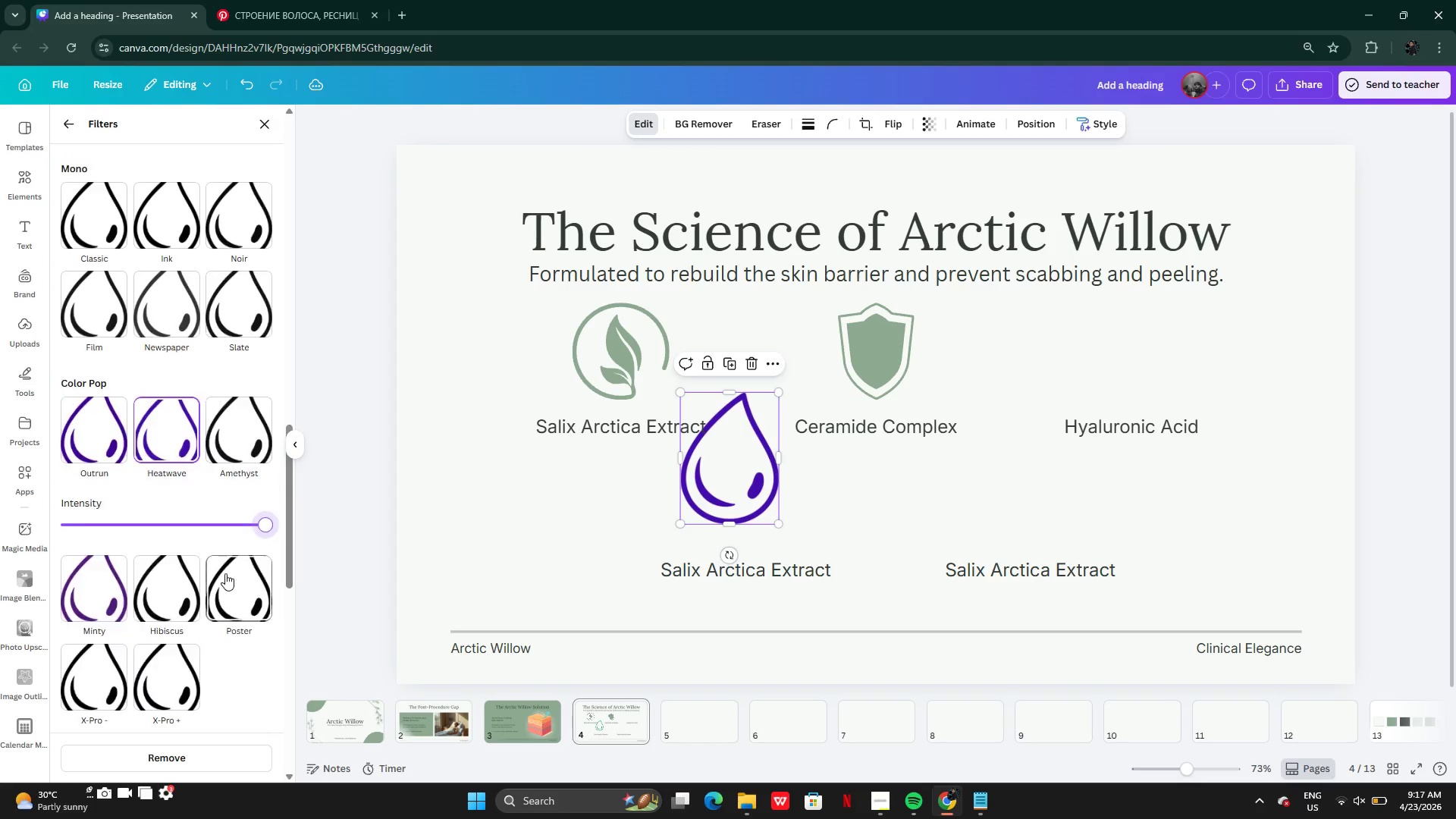 
left_click([105, 429])
 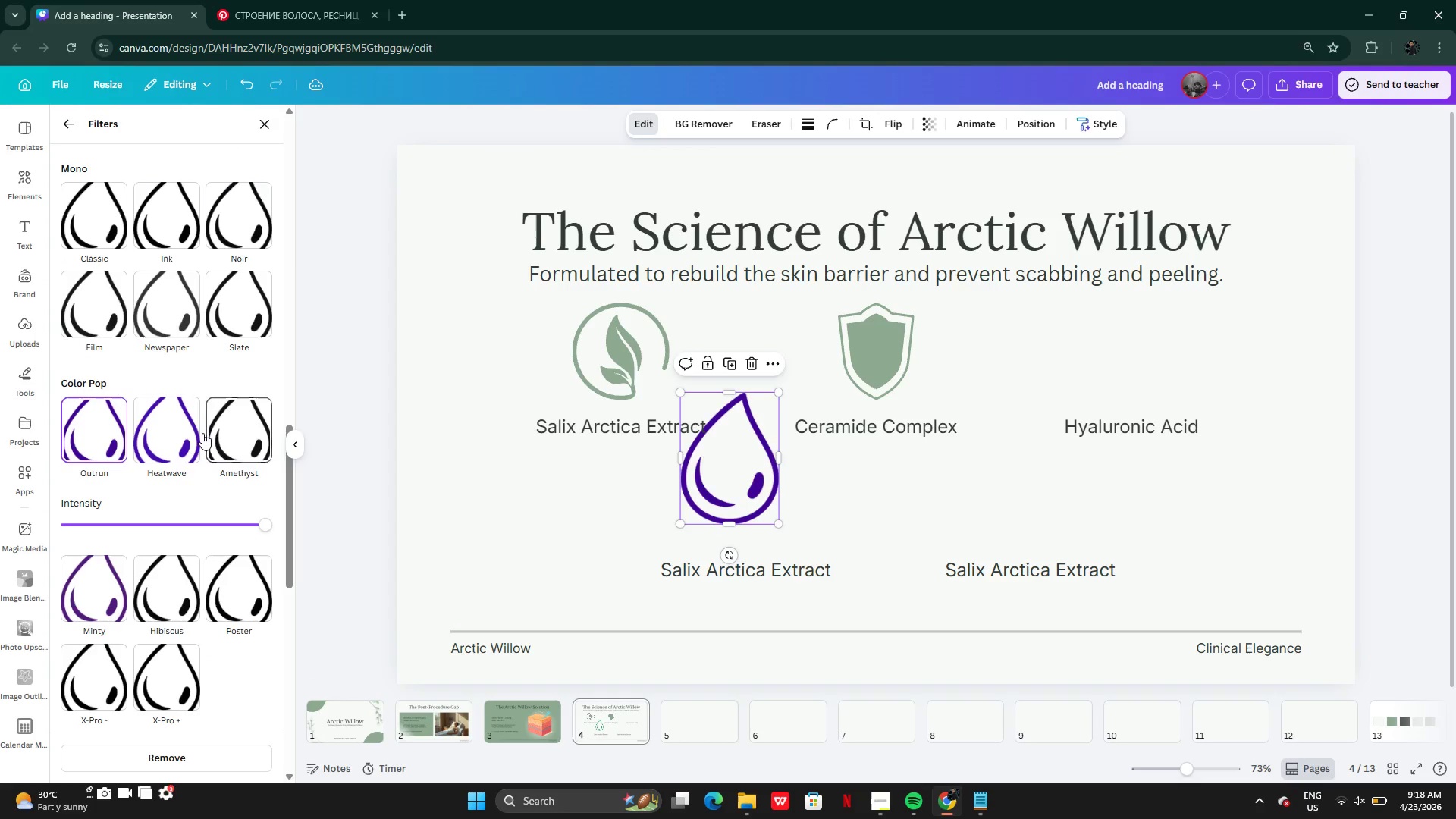 
left_click([202, 433])
 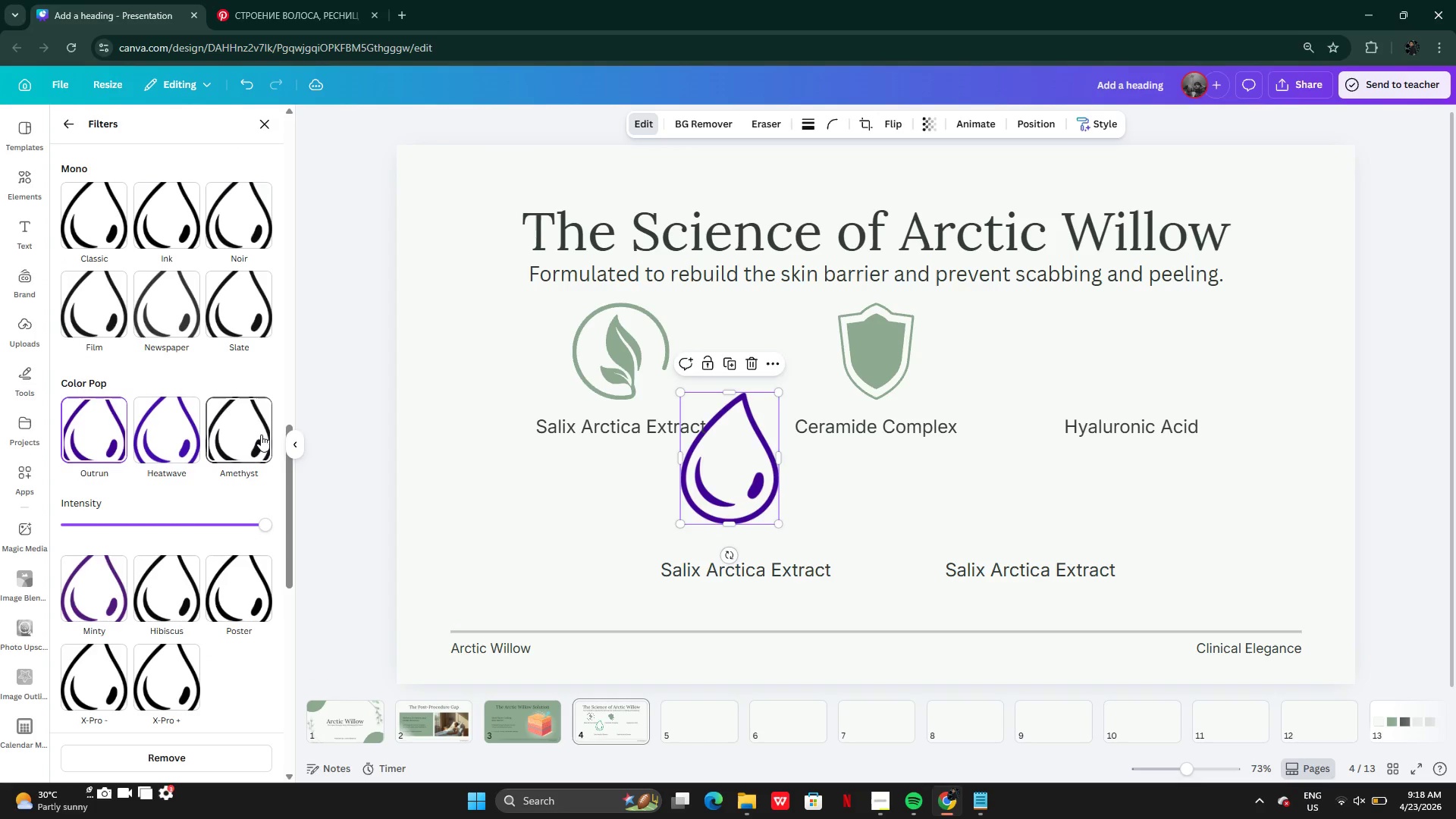 
left_click([261, 435])
 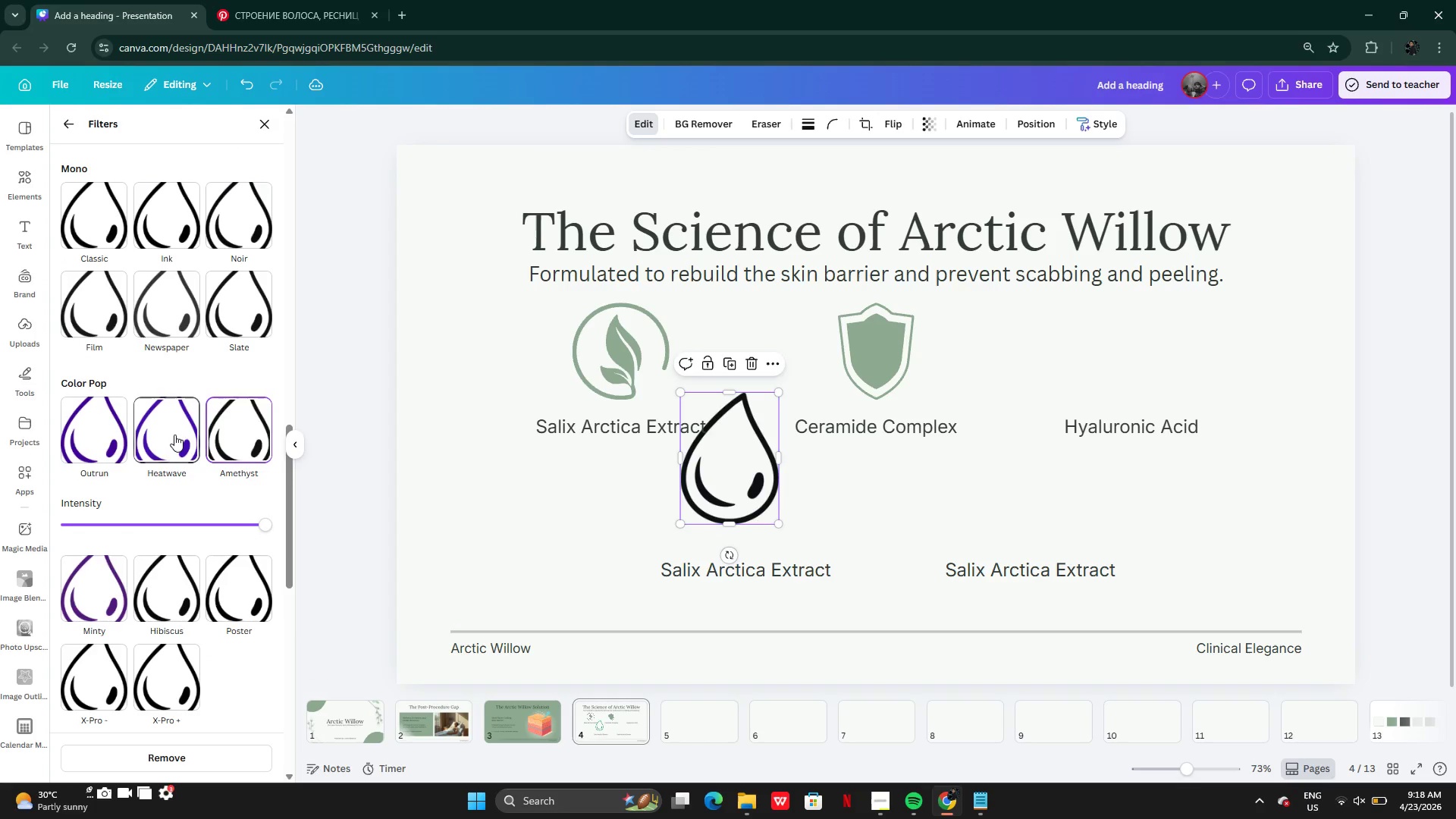 
left_click([174, 435])
 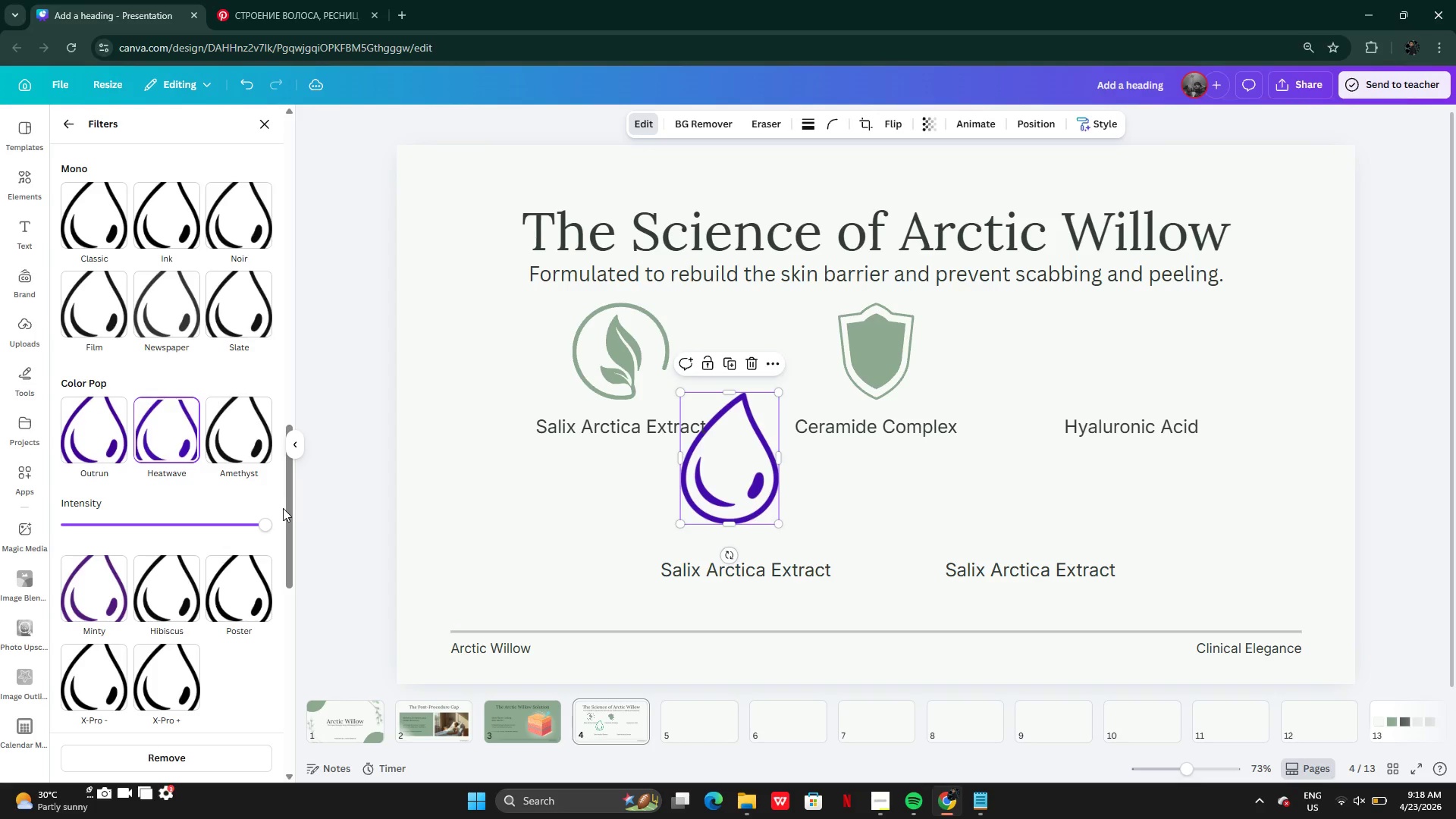 
left_click_drag(start_coordinate=[264, 522], to_coordinate=[328, 554])
 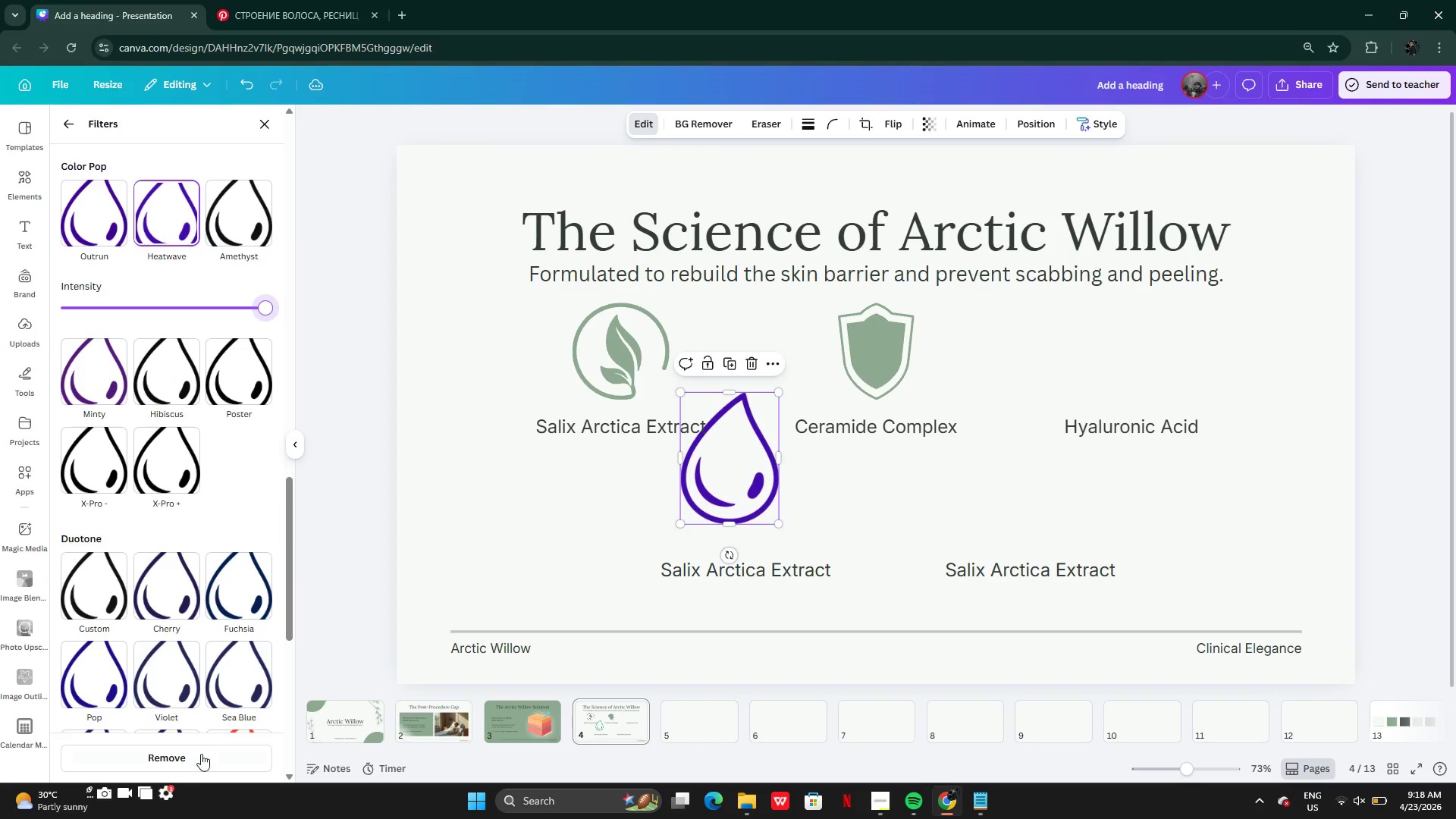 
left_click([199, 752])
 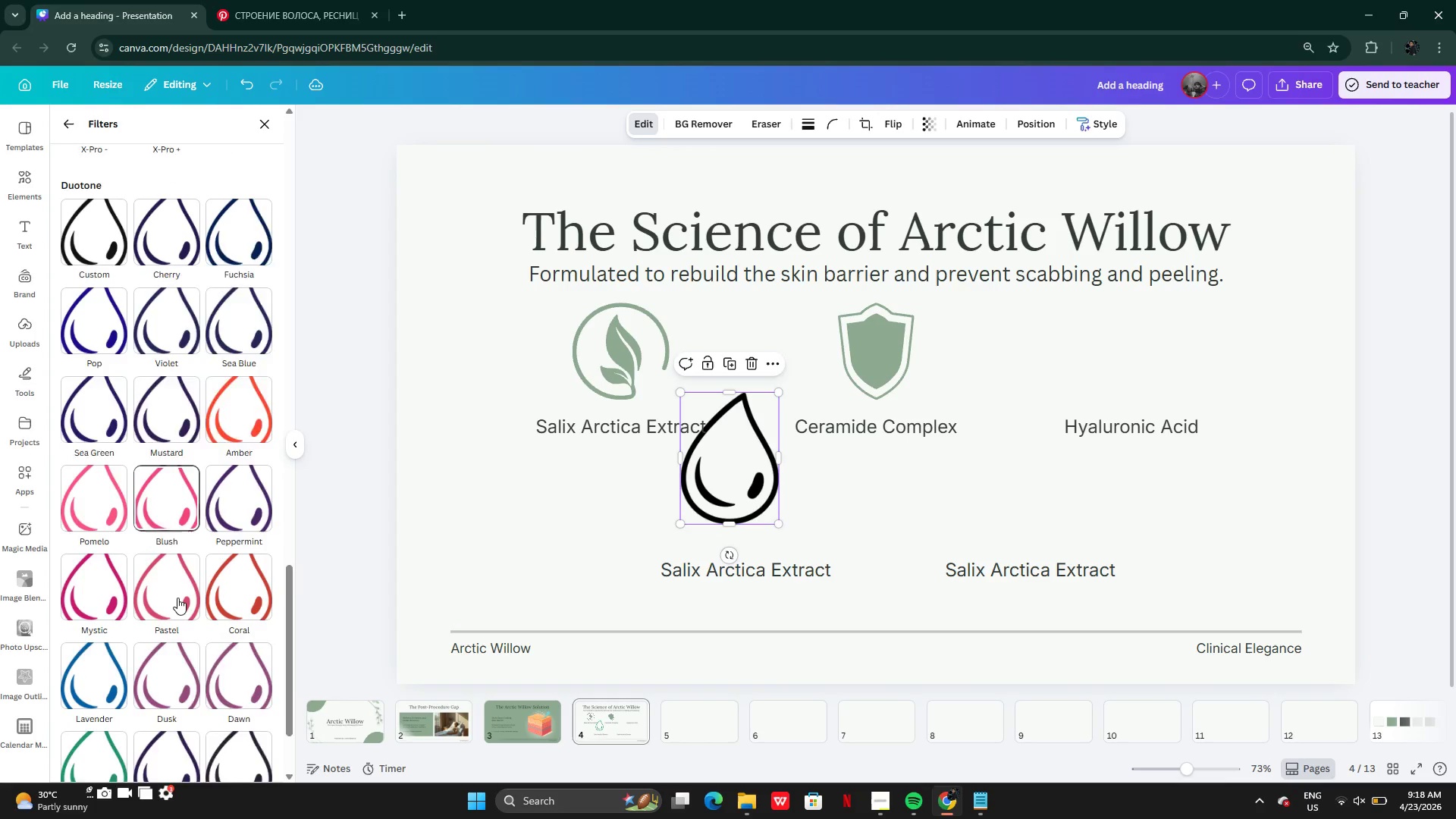 
left_click([105, 635])
 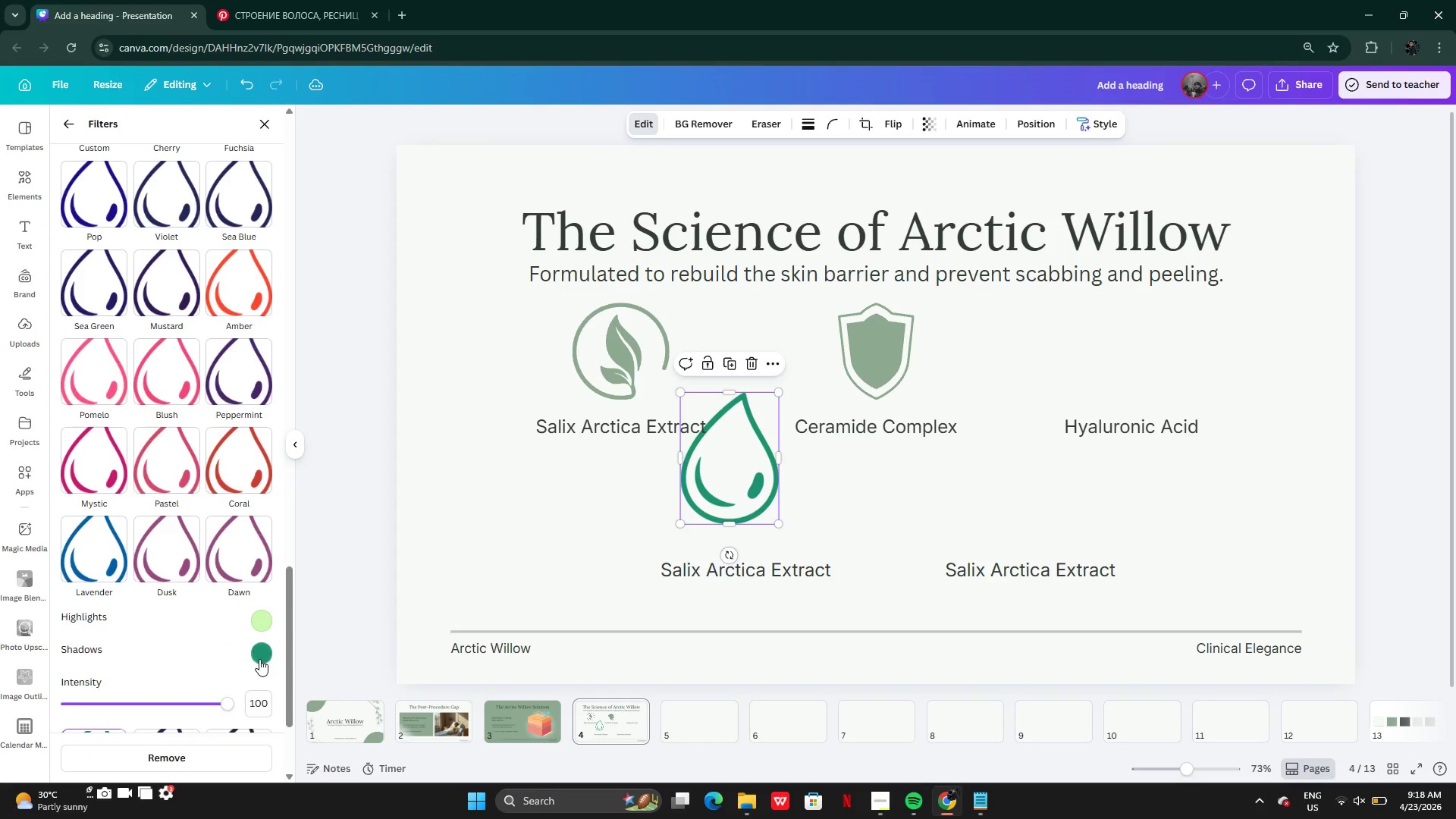 
left_click([259, 657])
 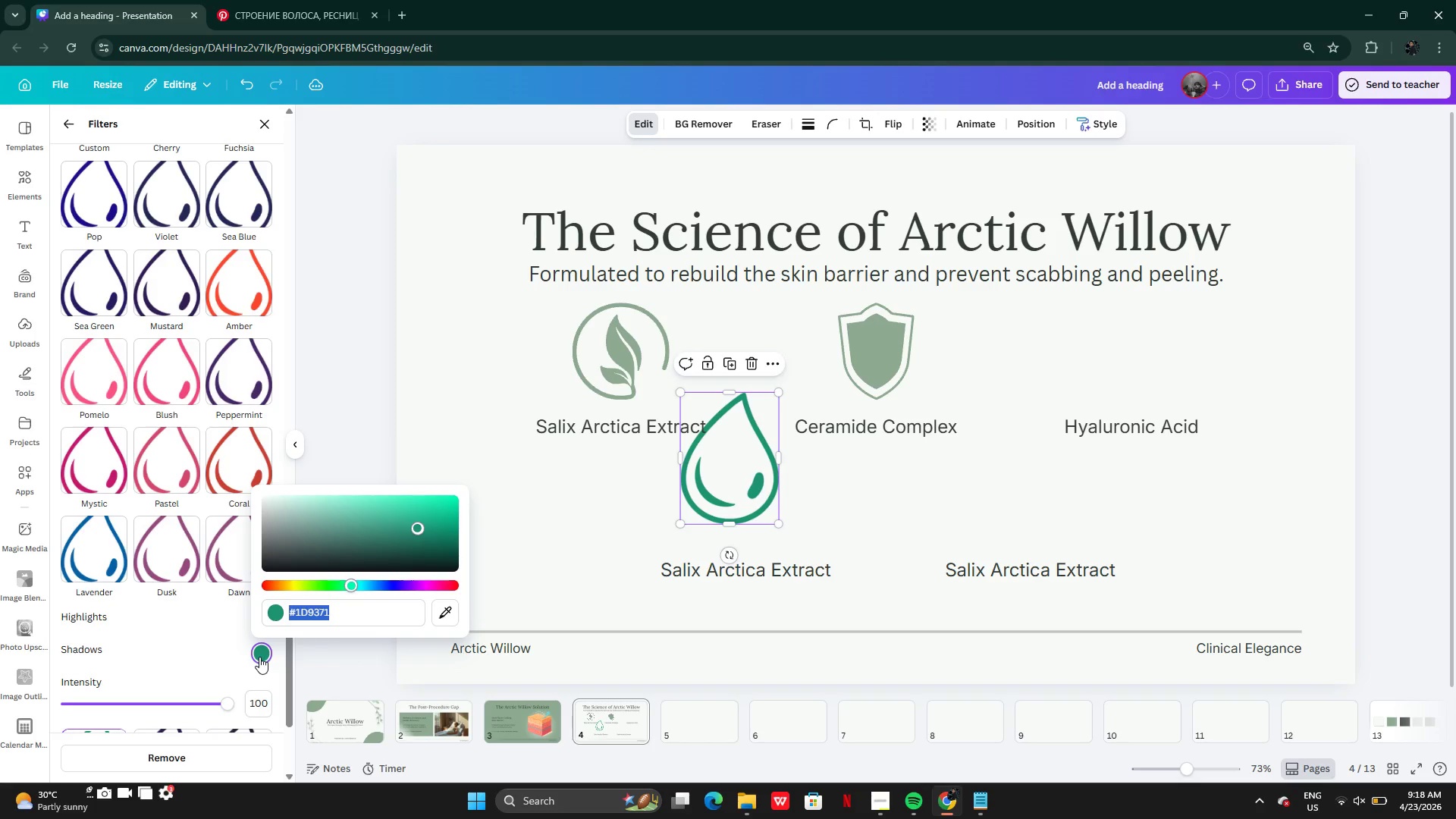 
key(Control+V)
 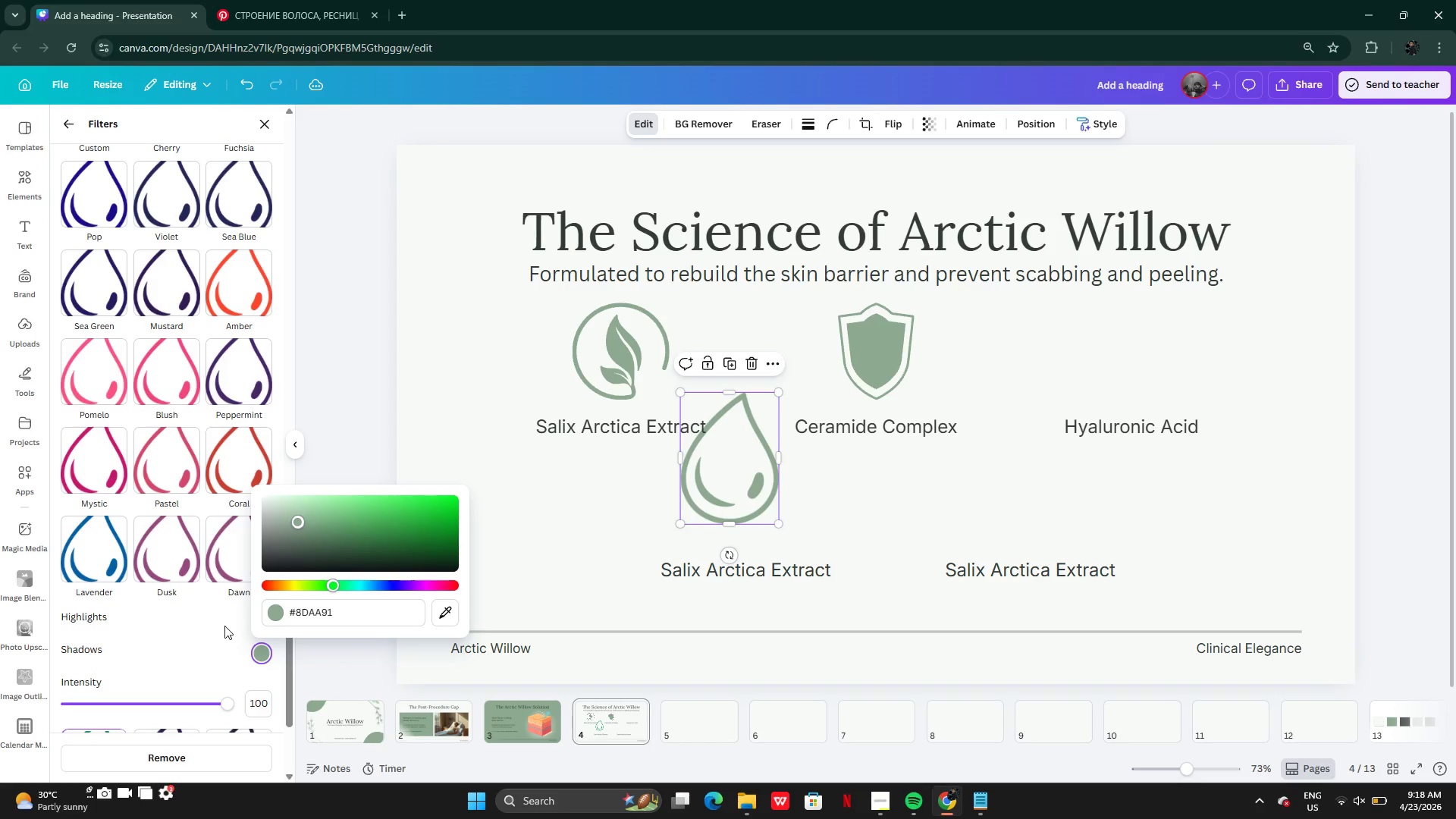 
left_click([224, 626])
 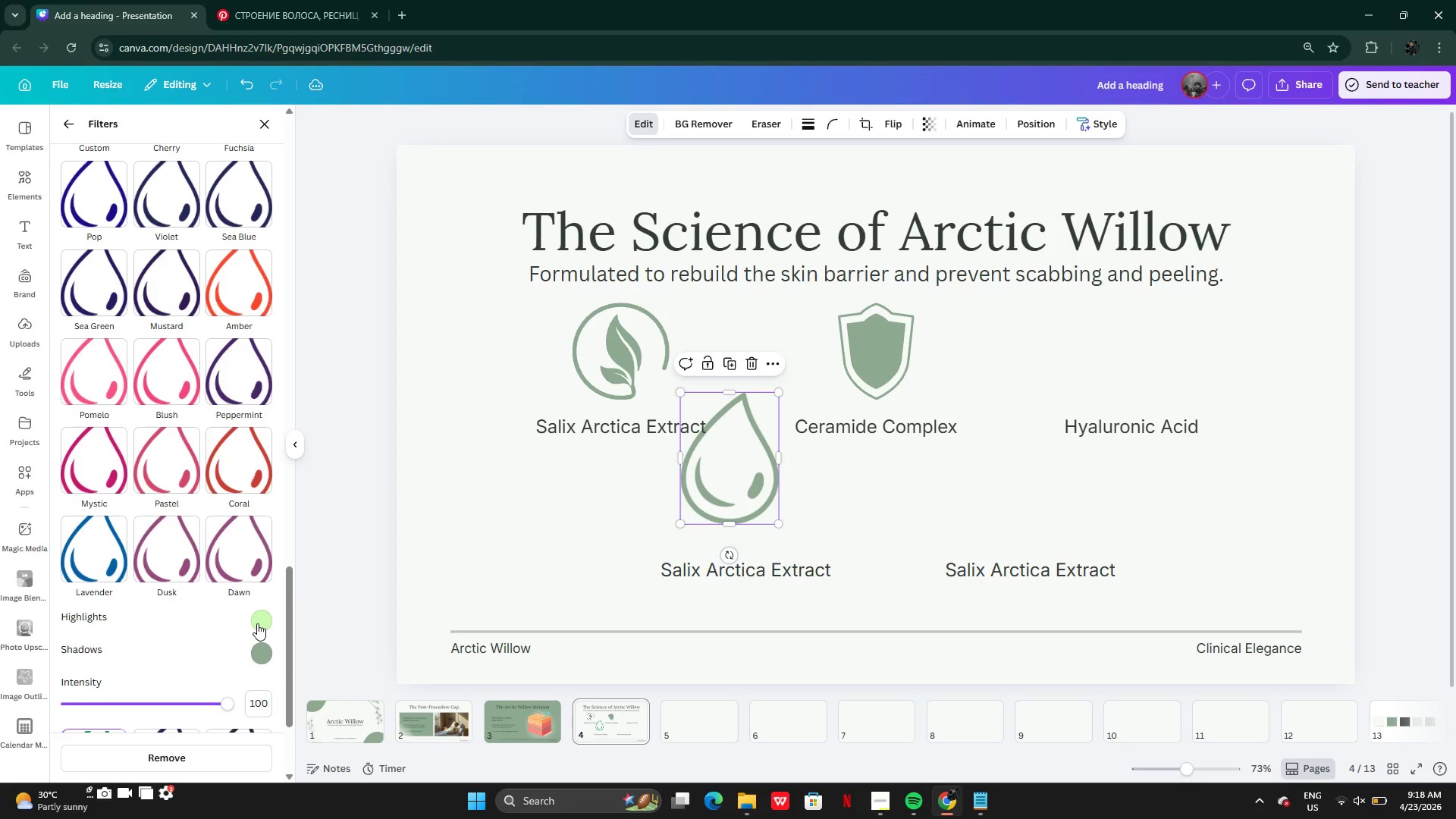 
left_click([257, 623])
 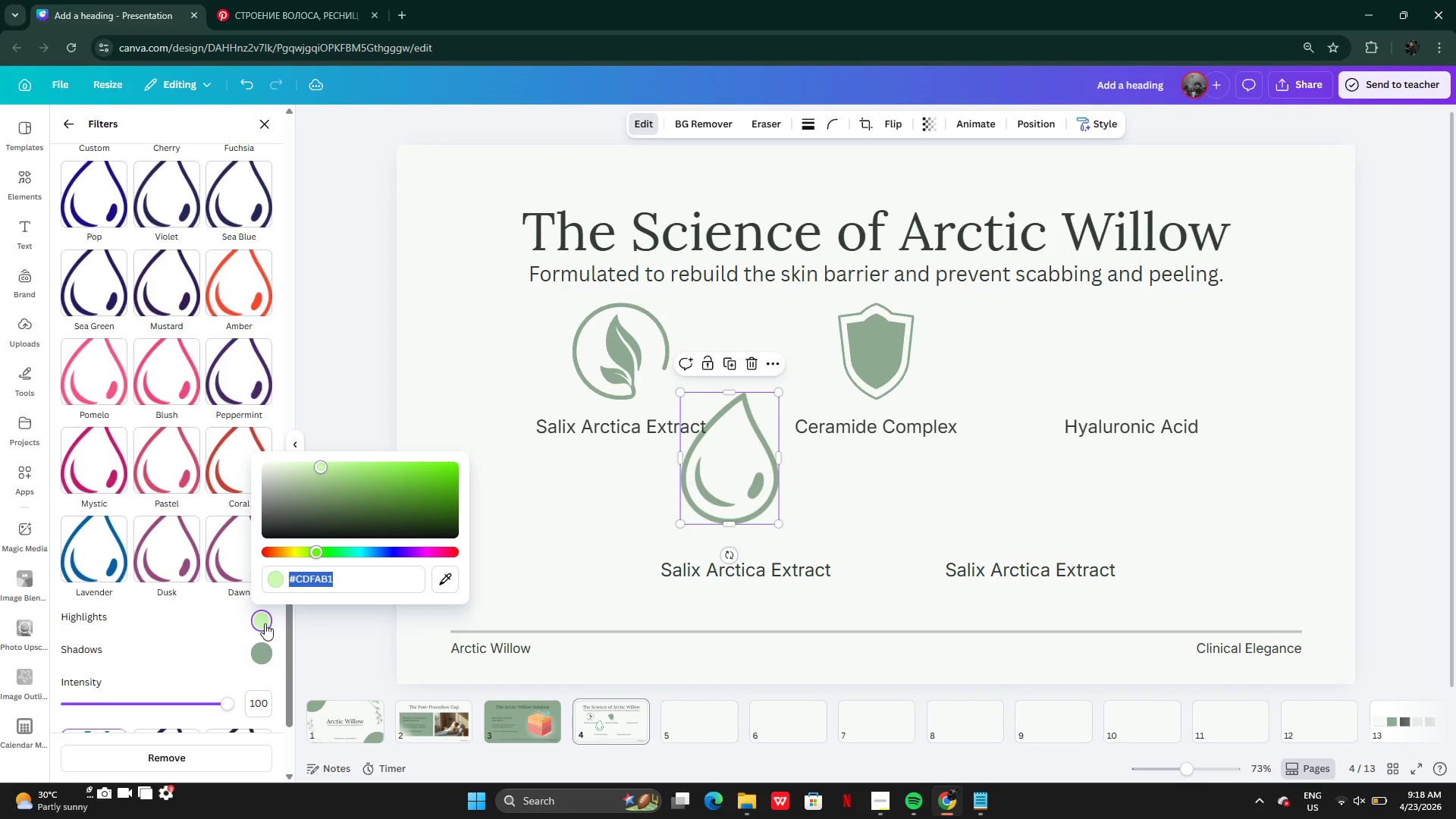 
key(Control+V)
 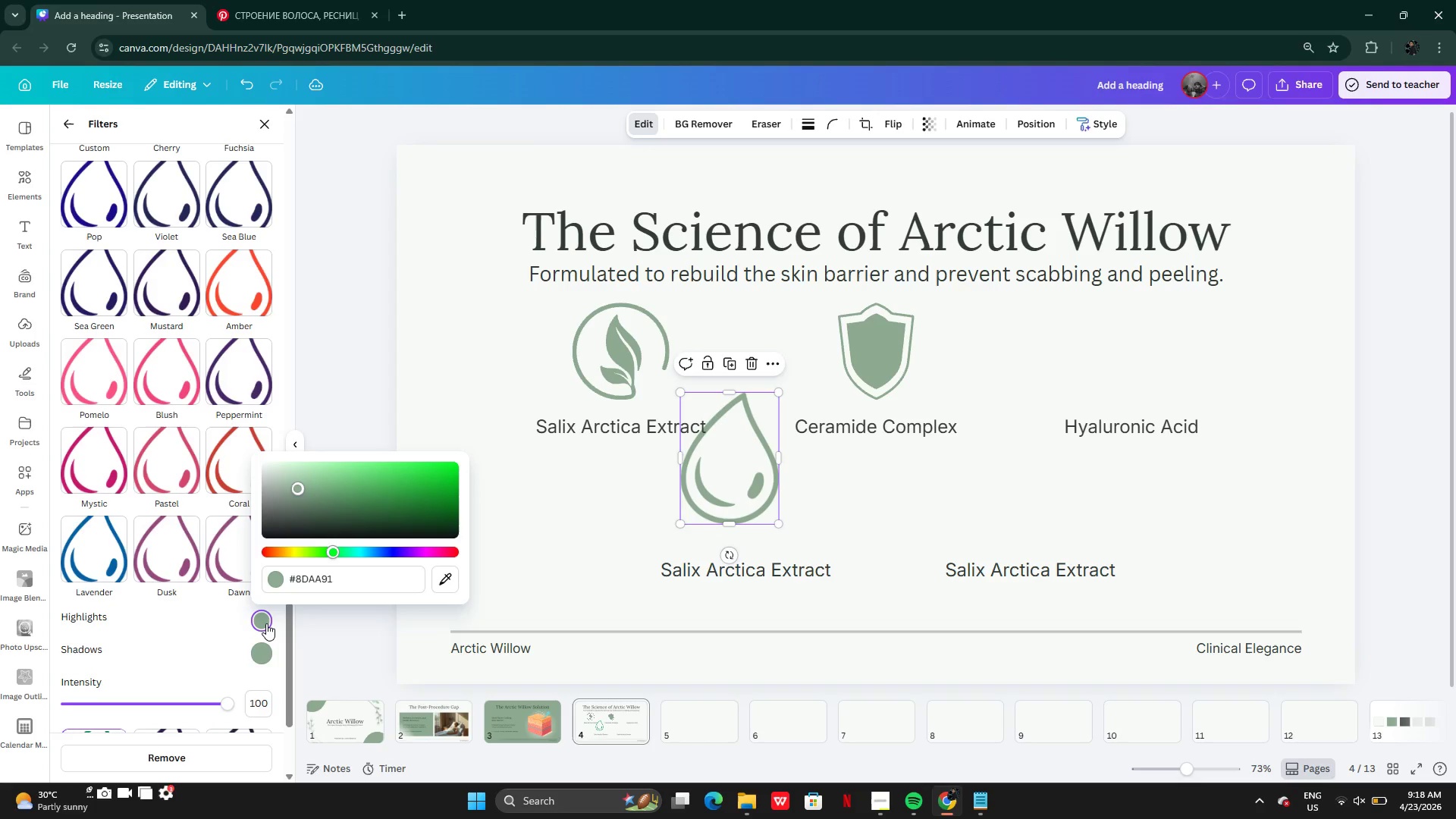 
key(Enter)
 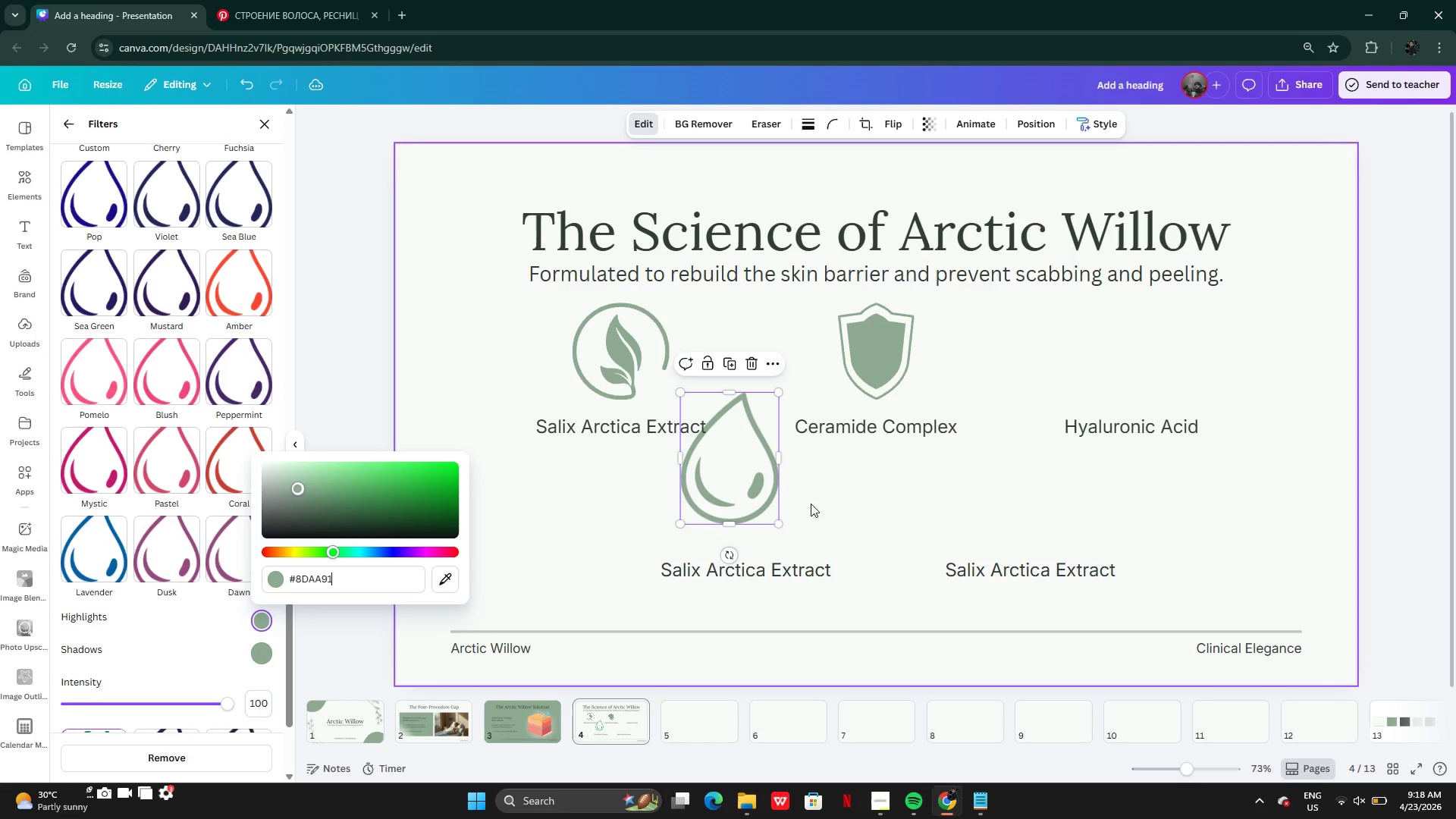 
left_click([752, 473])
 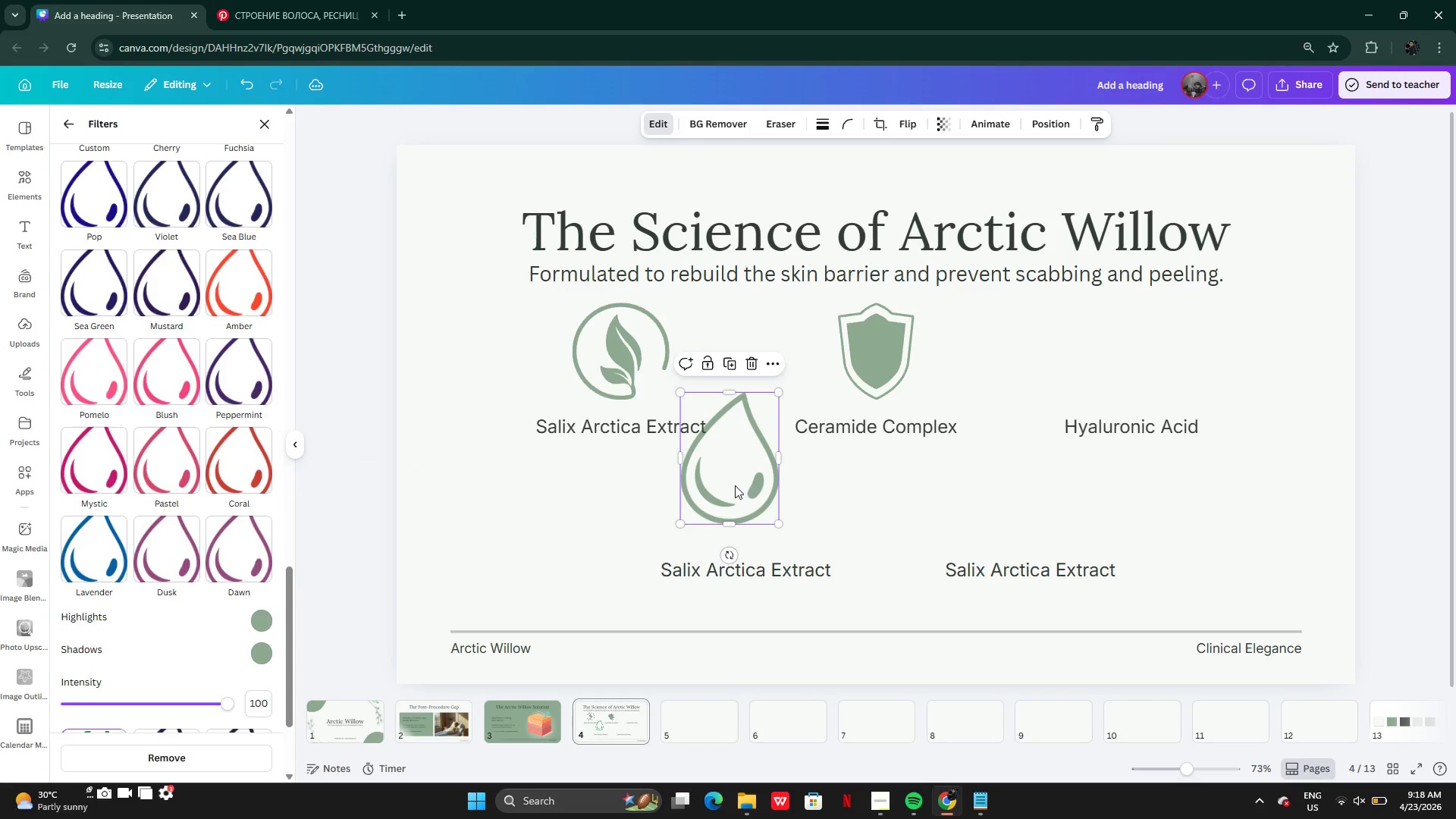 
left_click_drag(start_coordinate=[733, 486], to_coordinate=[881, 361])
 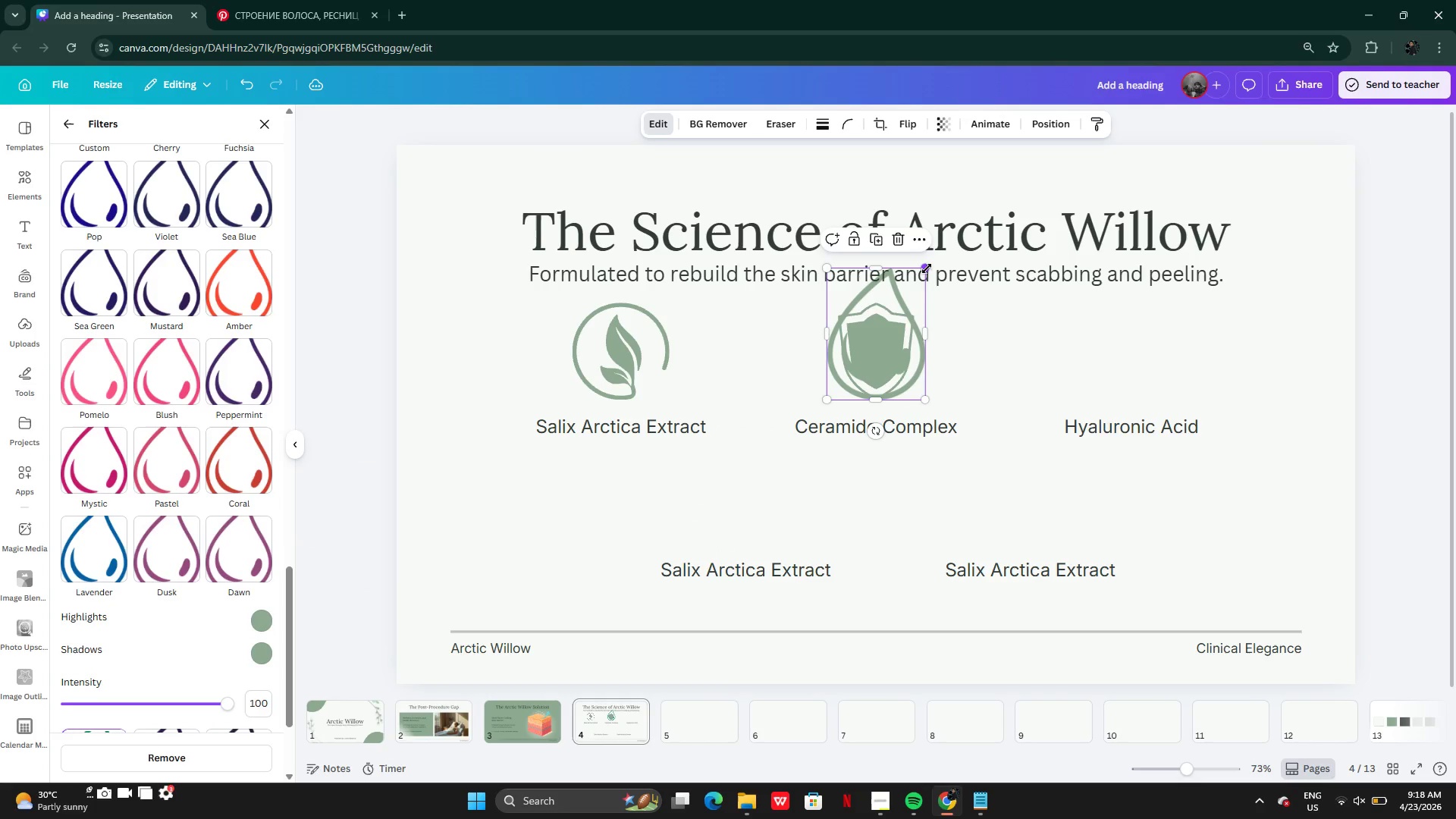 
left_click_drag(start_coordinate=[927, 268], to_coordinate=[912, 309])
 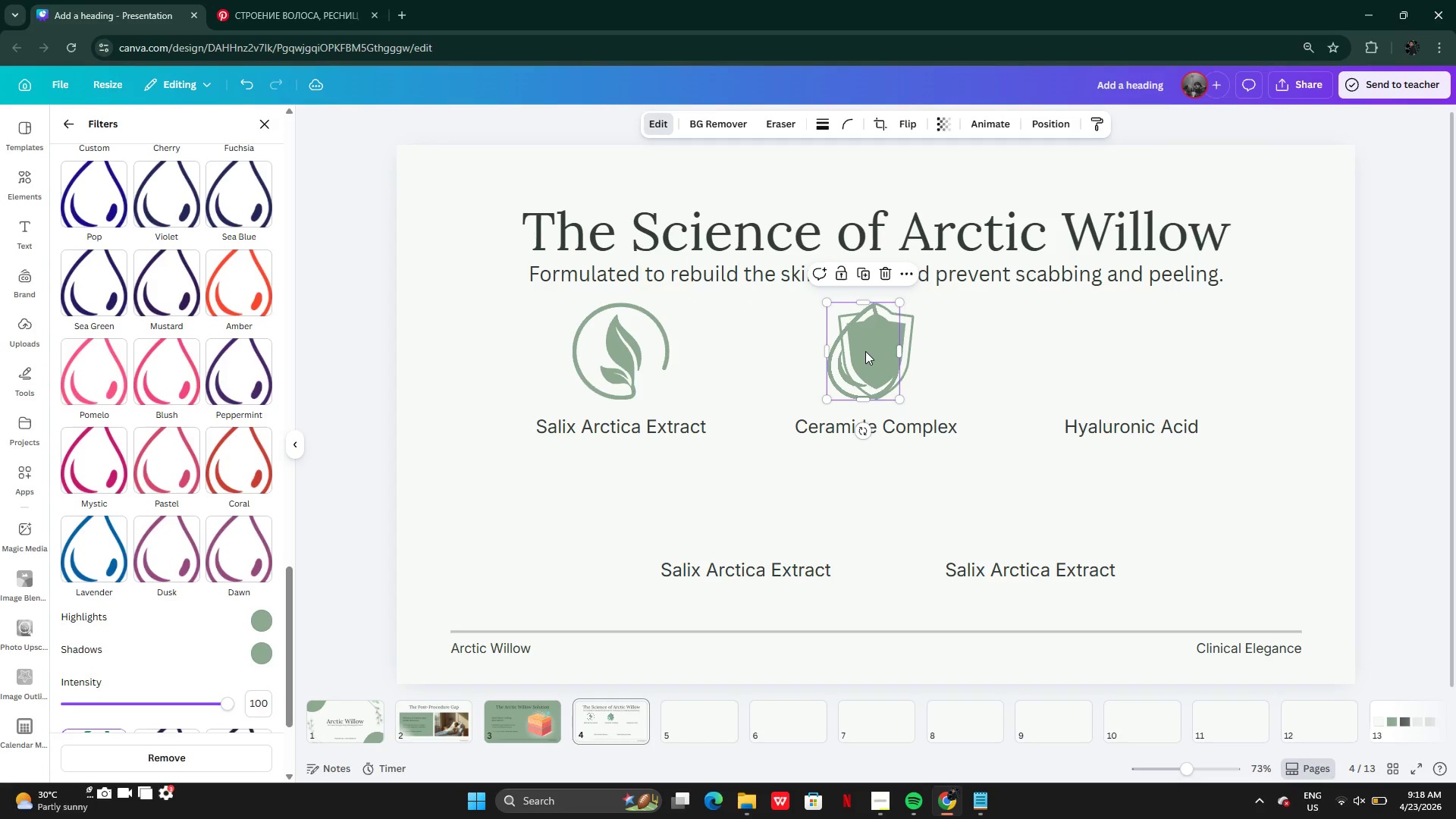 
left_click_drag(start_coordinate=[865, 351], to_coordinate=[1138, 353])
 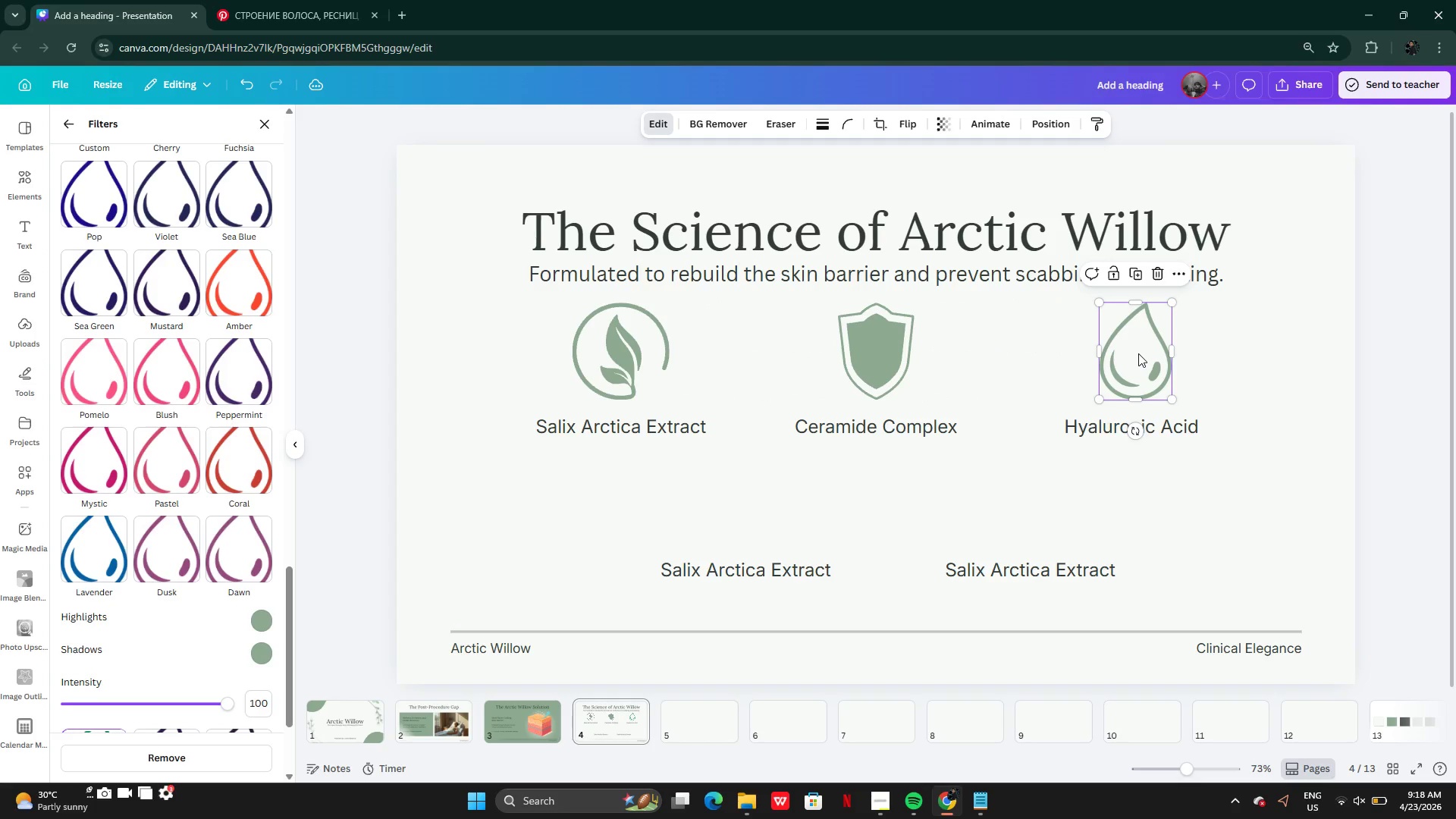 
left_click_drag(start_coordinate=[1138, 353], to_coordinate=[1133, 354])
 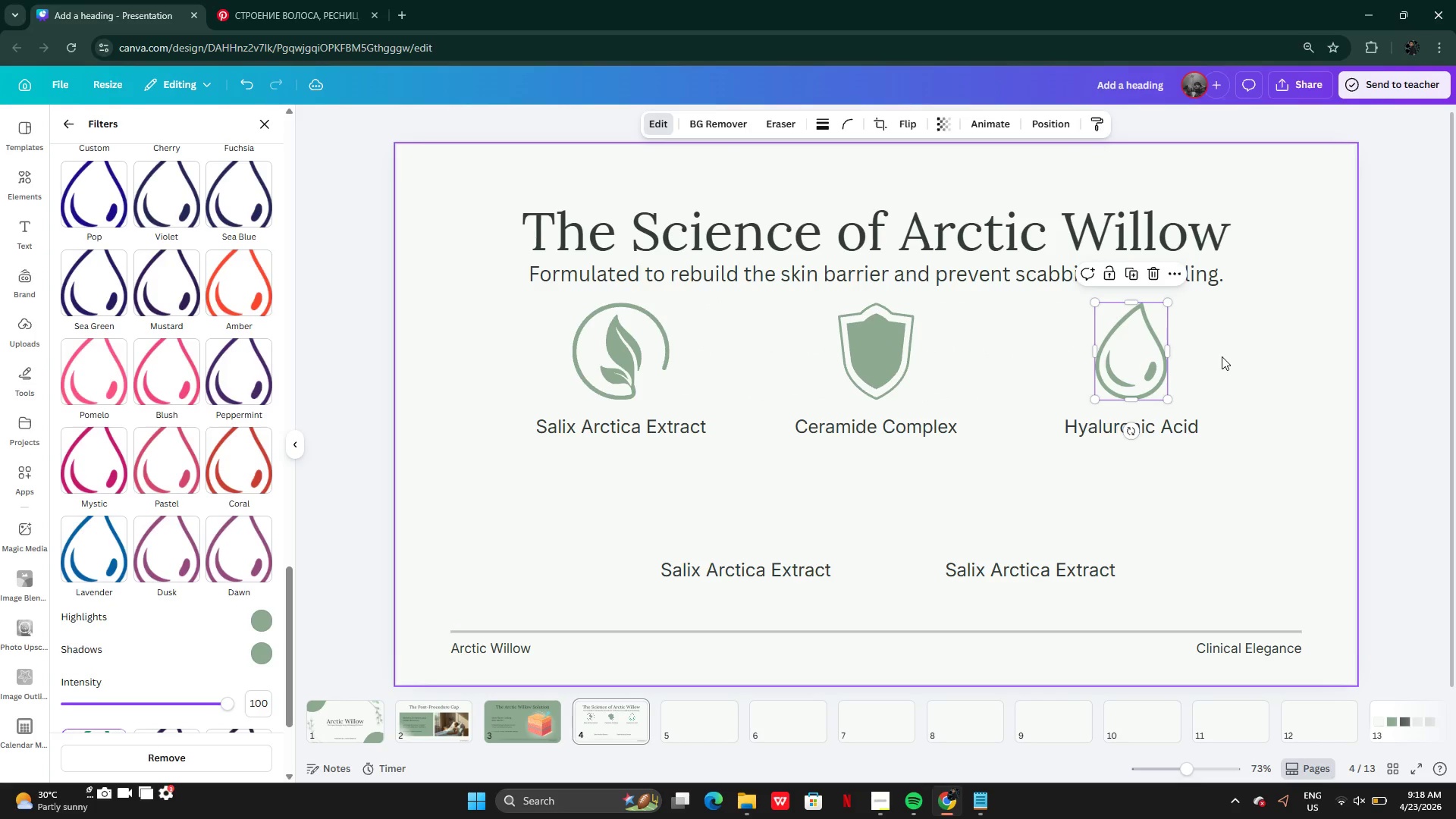 
left_click([1222, 356])
 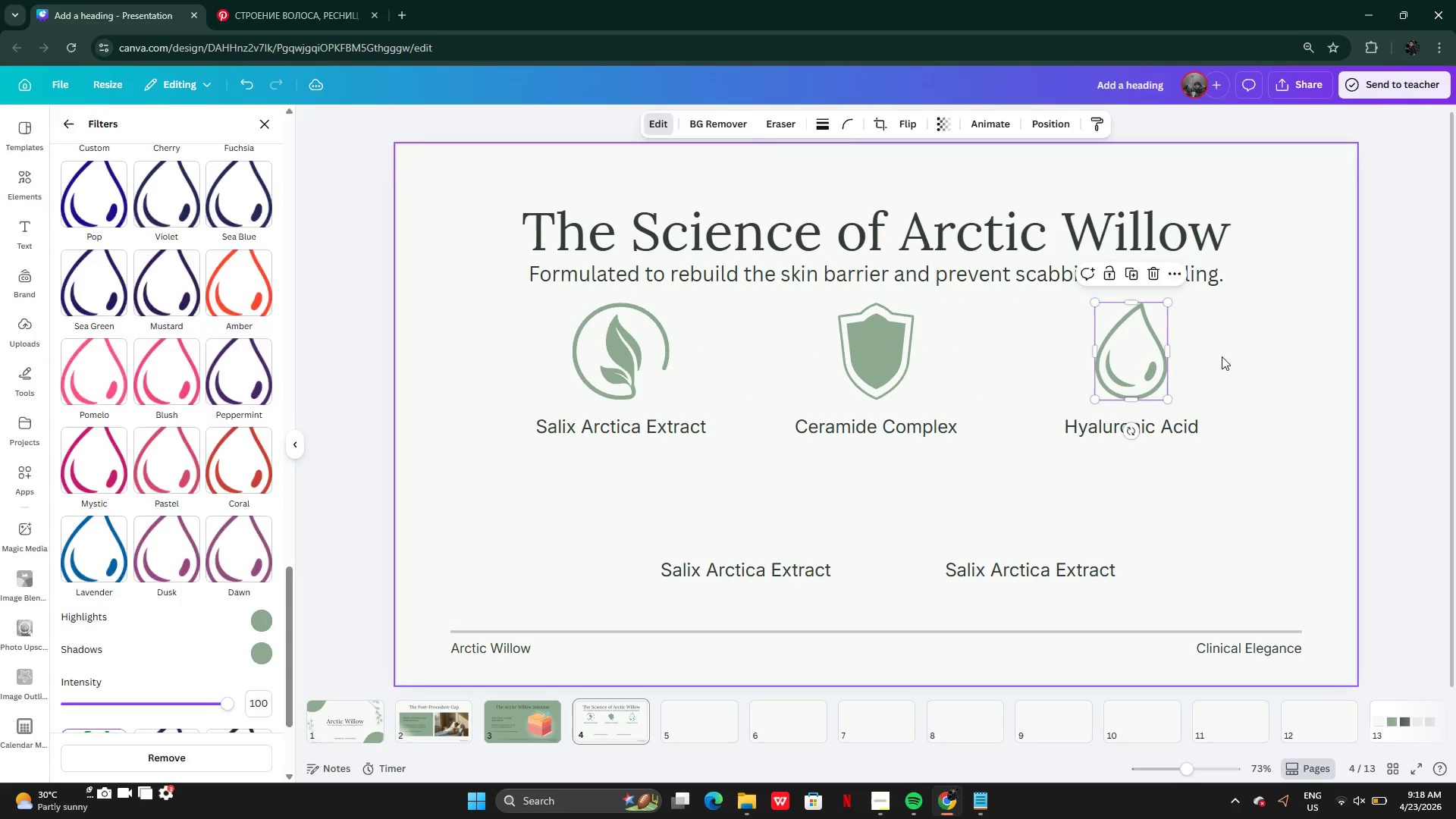 
left_click([1222, 356])
 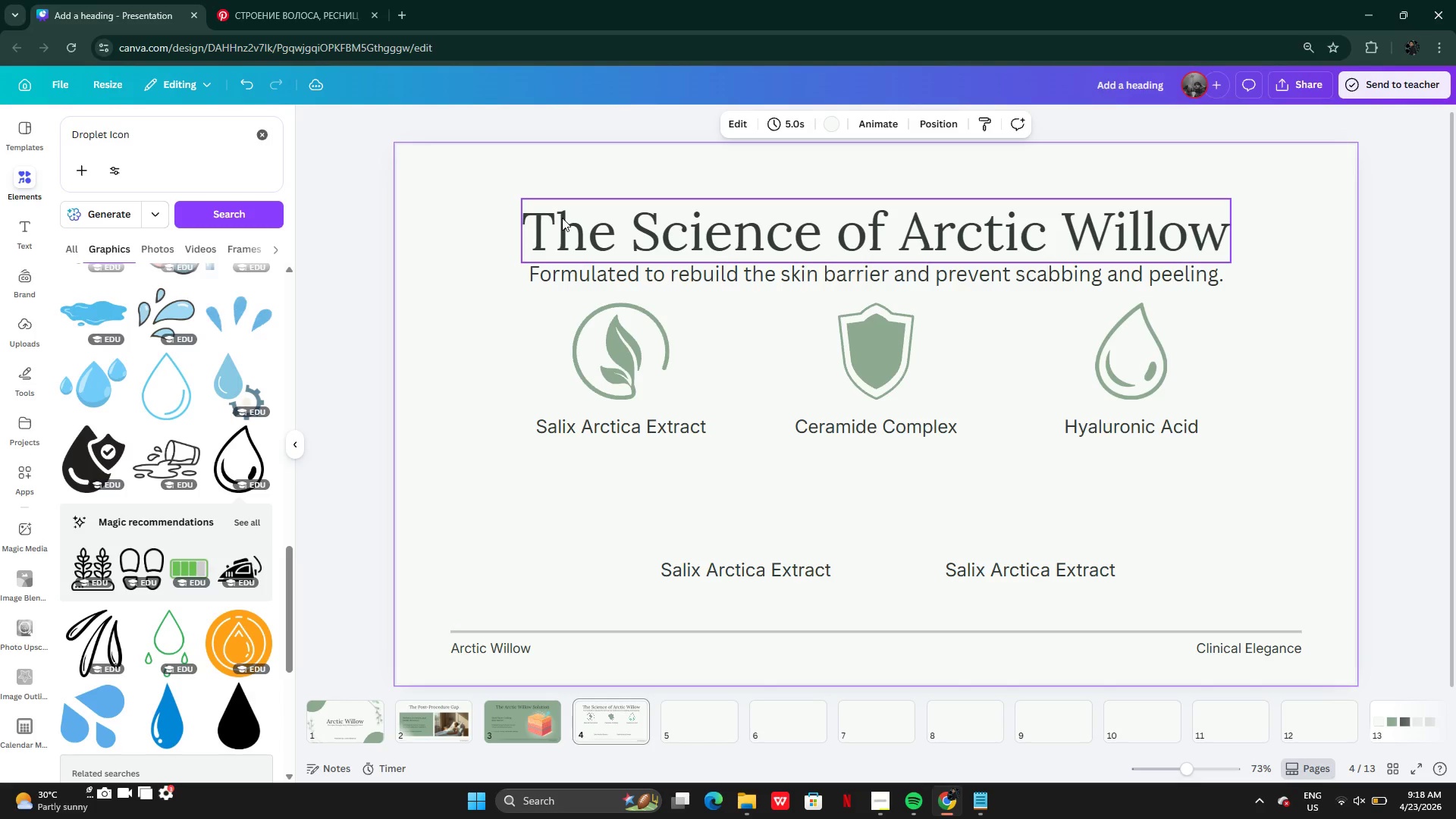 
wait(15.19)
 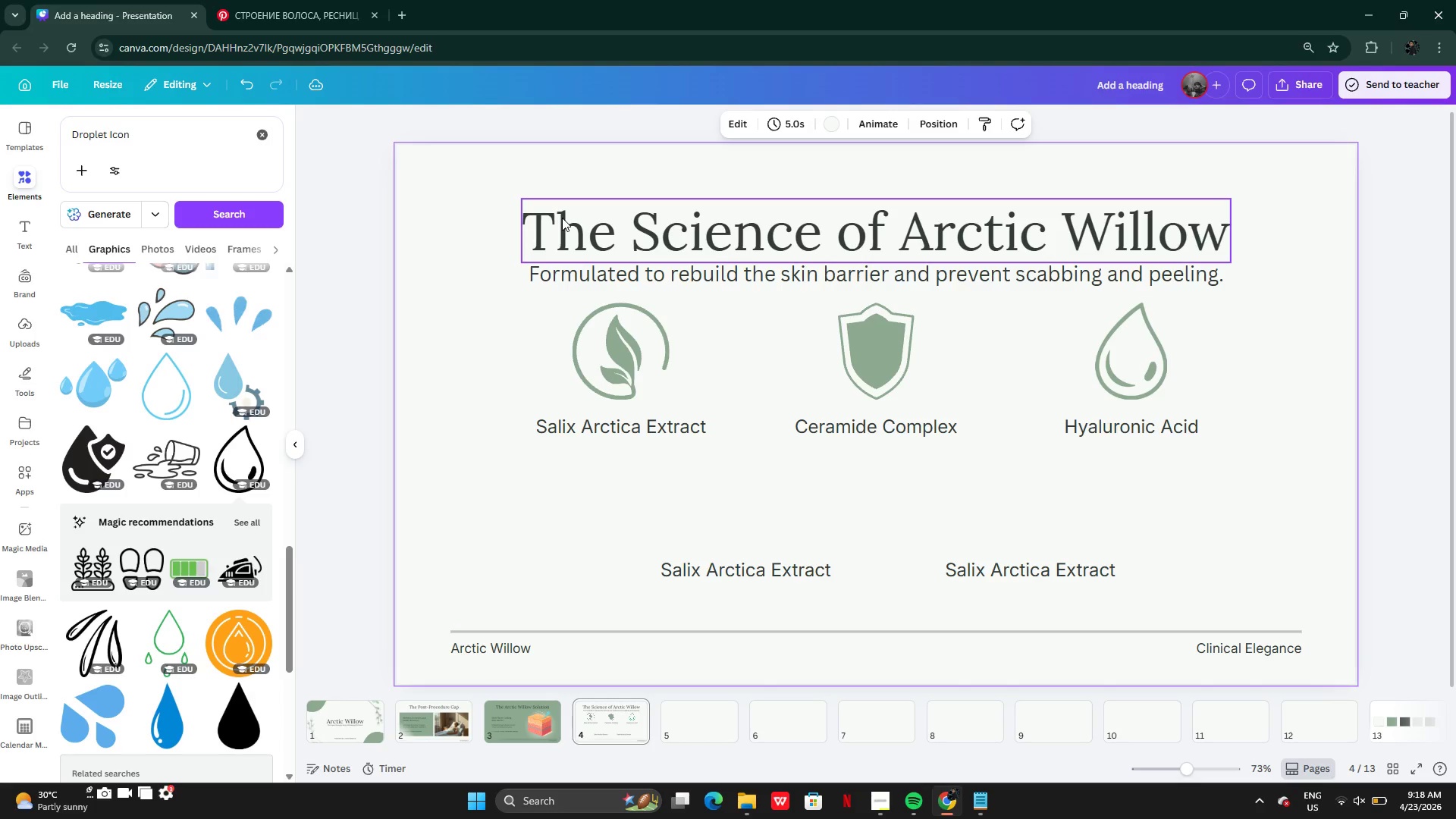 
left_click([722, 286])
 